 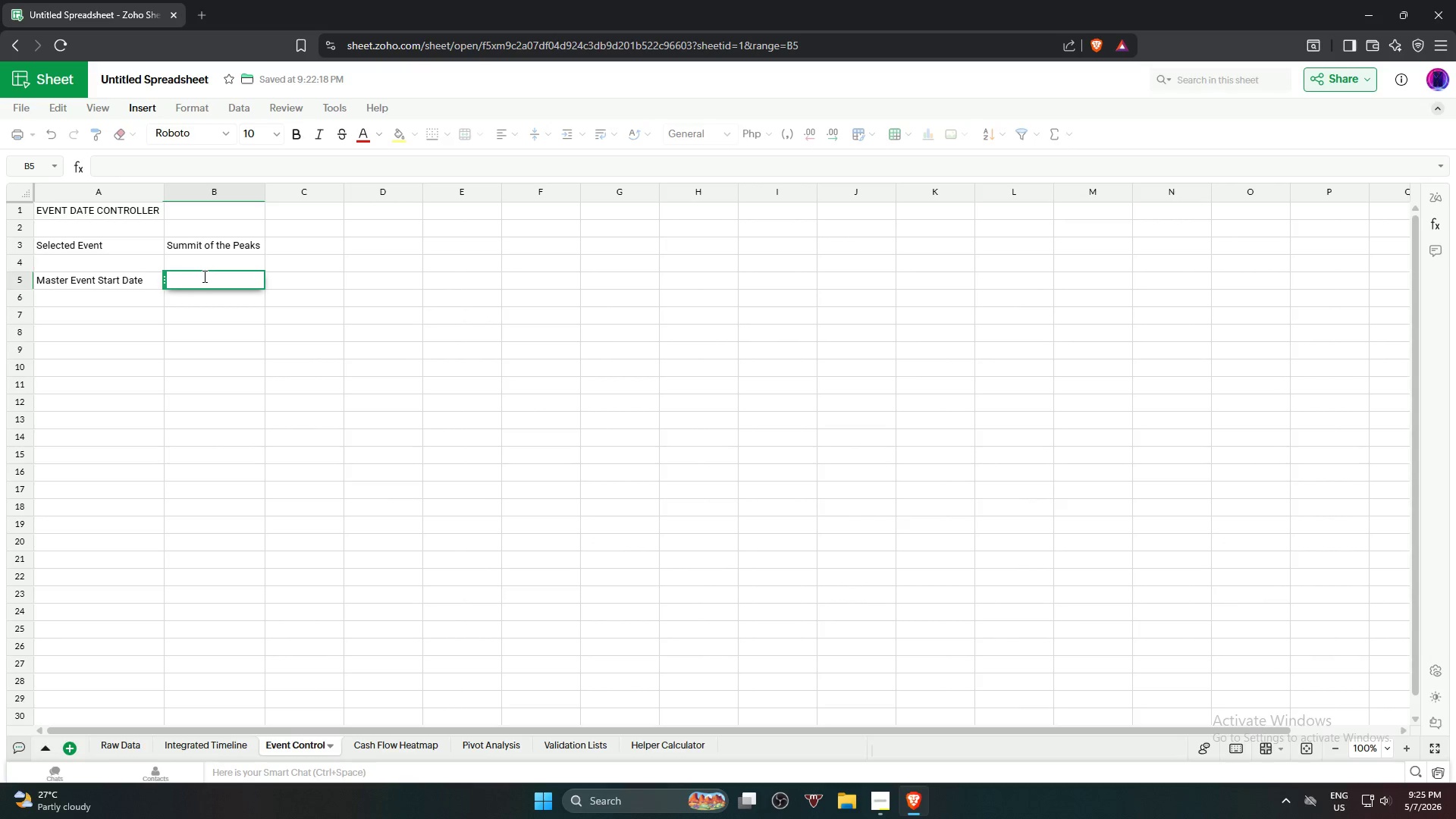 
type(=IF)
 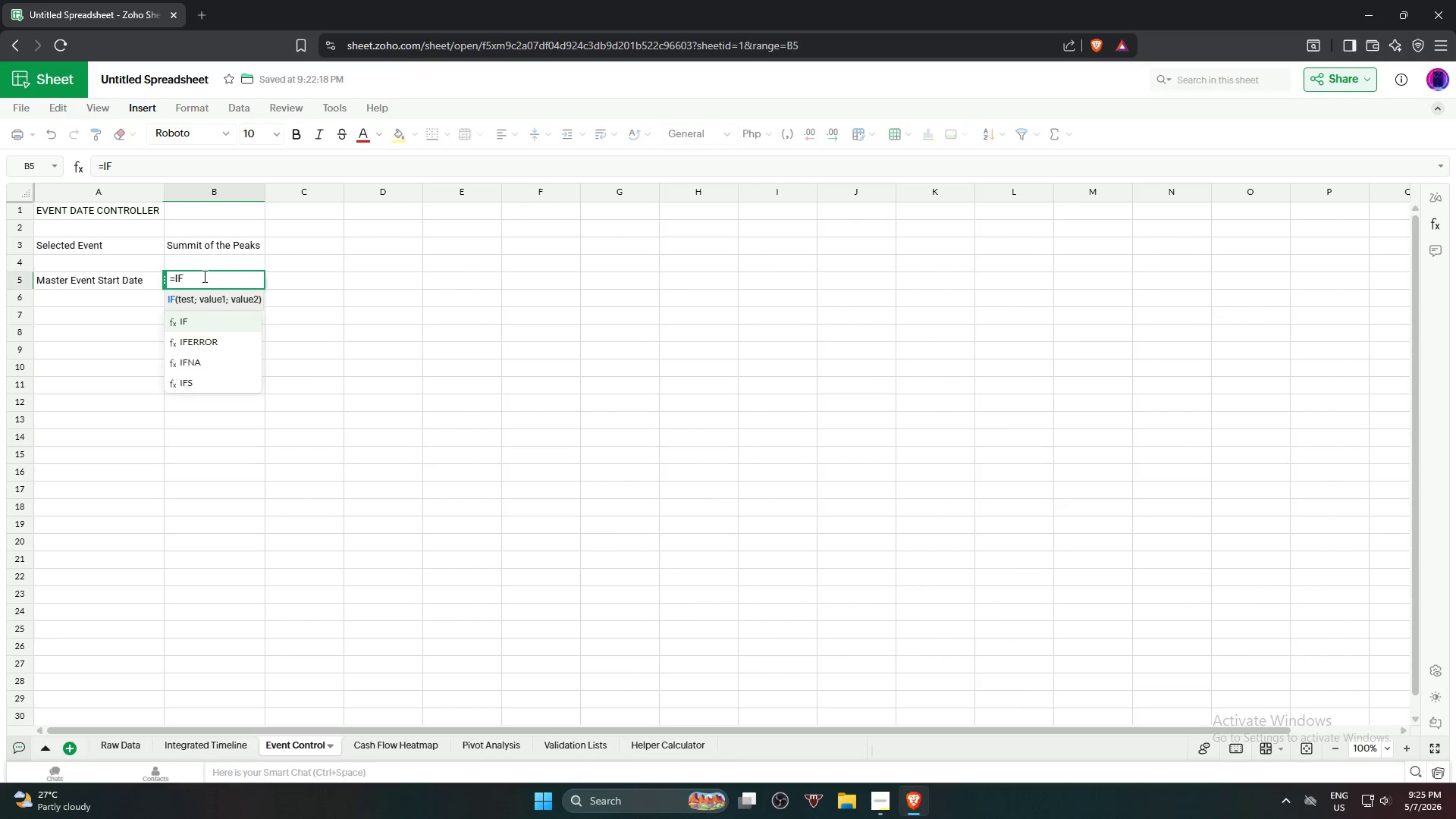 
left_click([218, 329])
 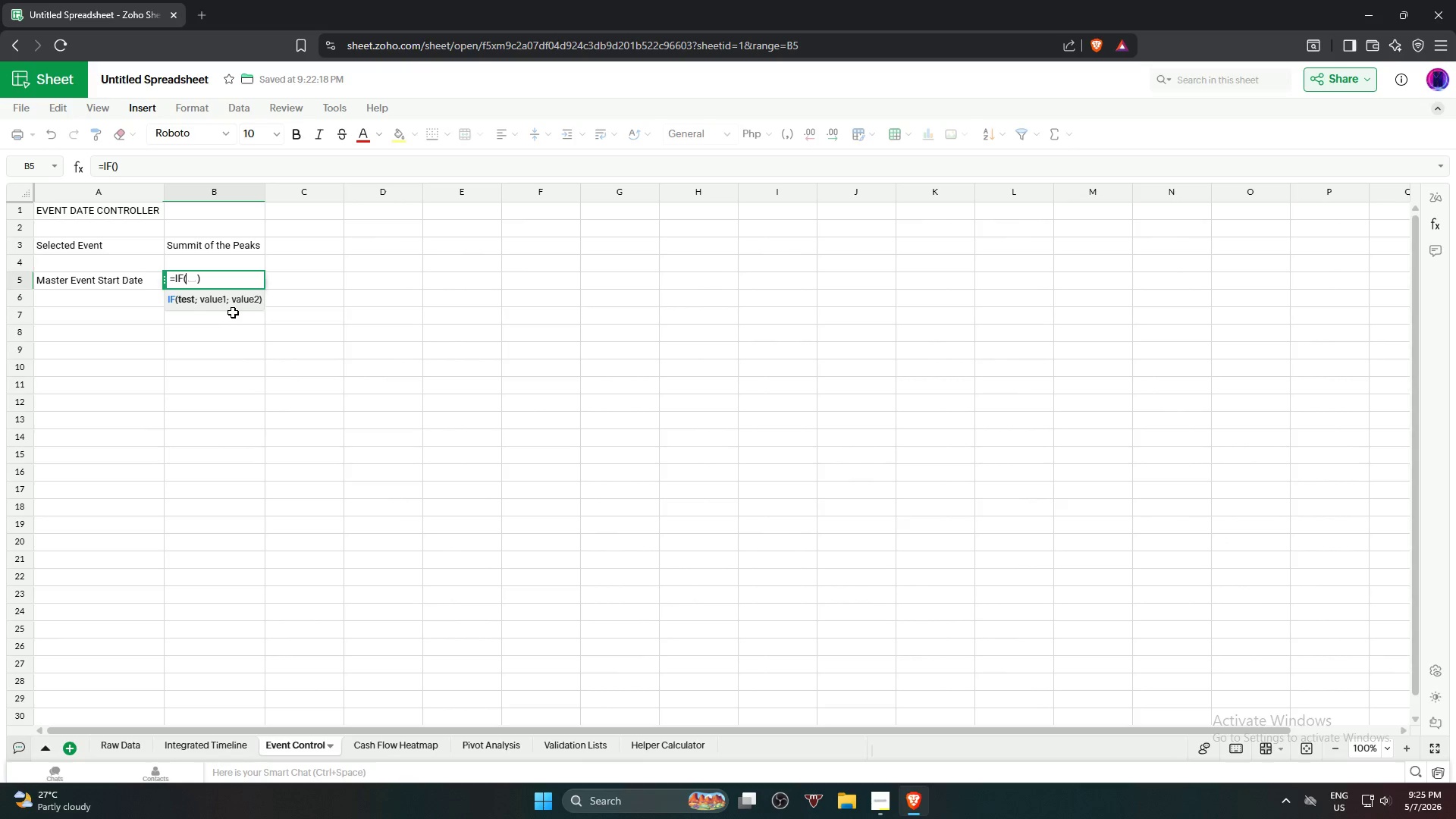 
left_click([224, 243])
 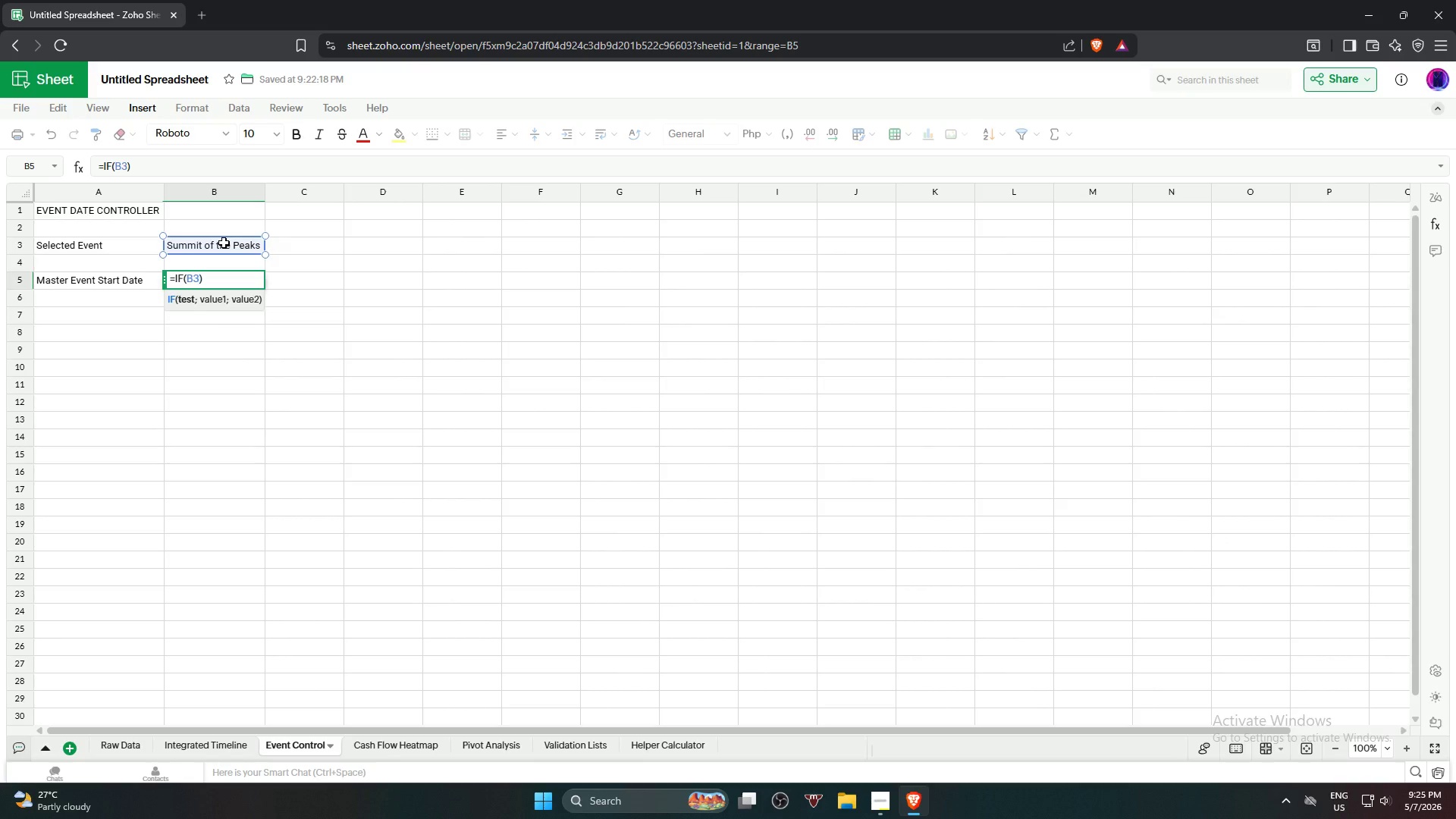 
type(="Summit of the Peaks)
 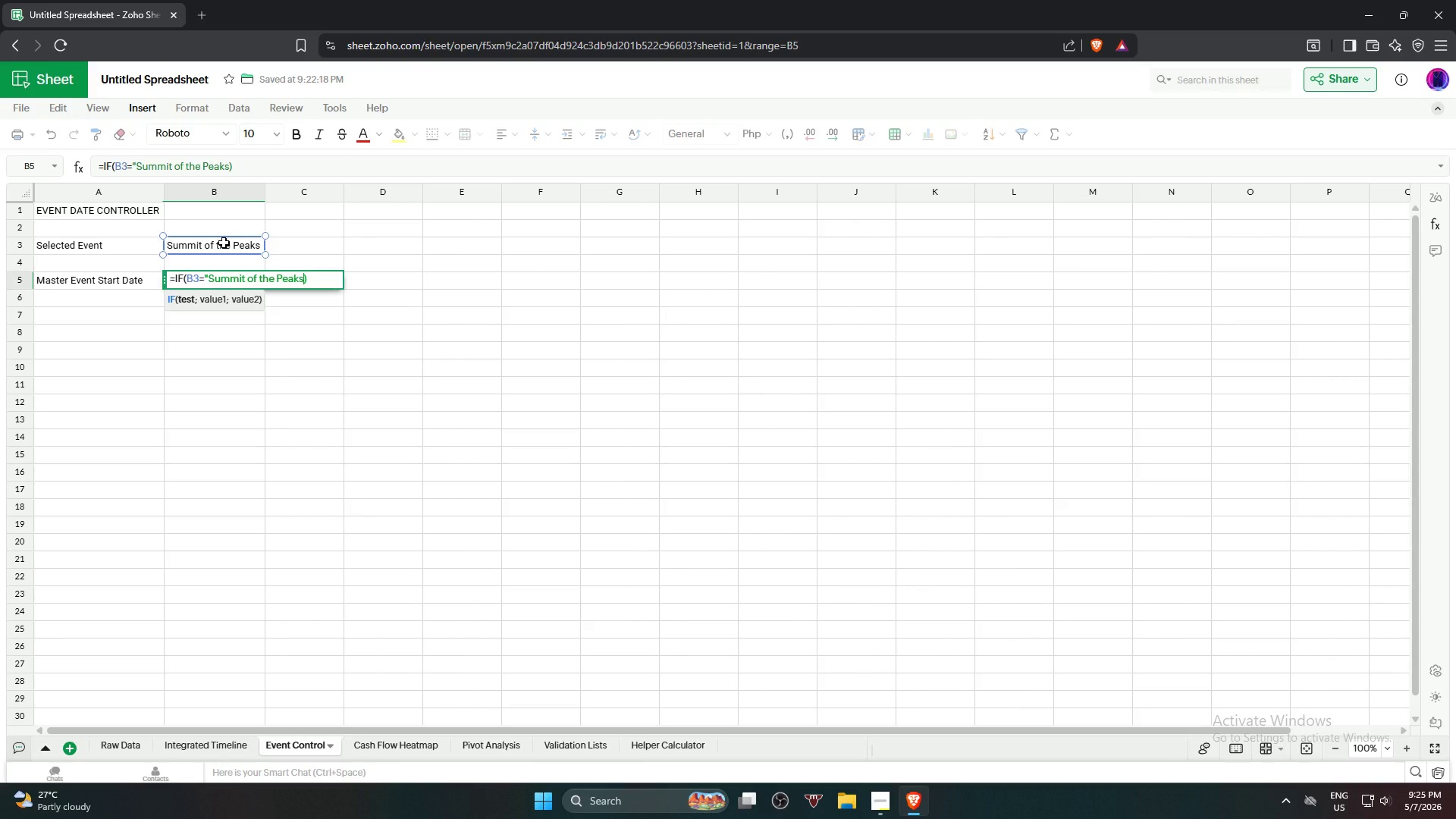 
type(')
key(Backspace)
type(", 2025-9)
key(Backspace)
type(09-25)
 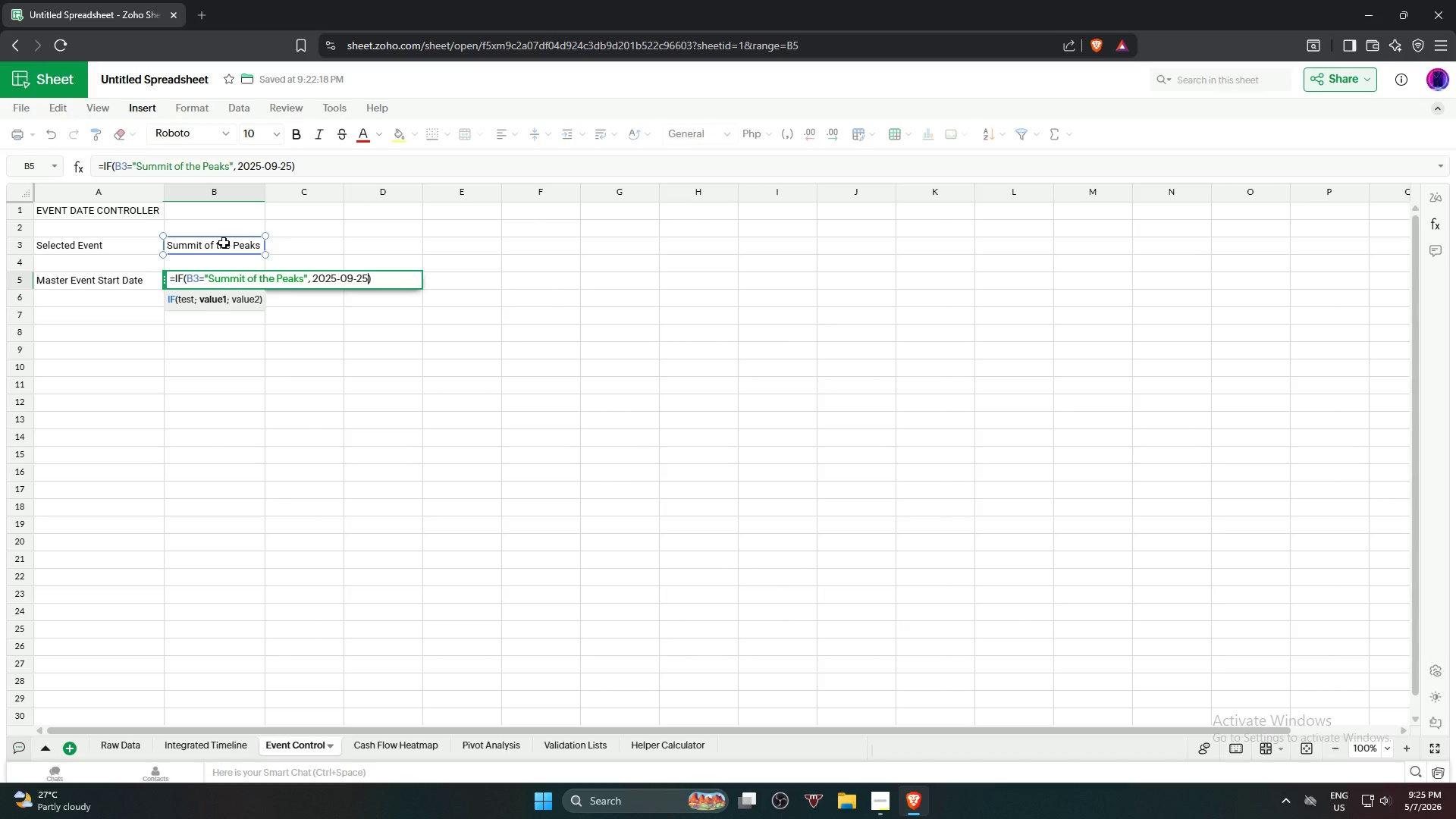 
type(".IG)
 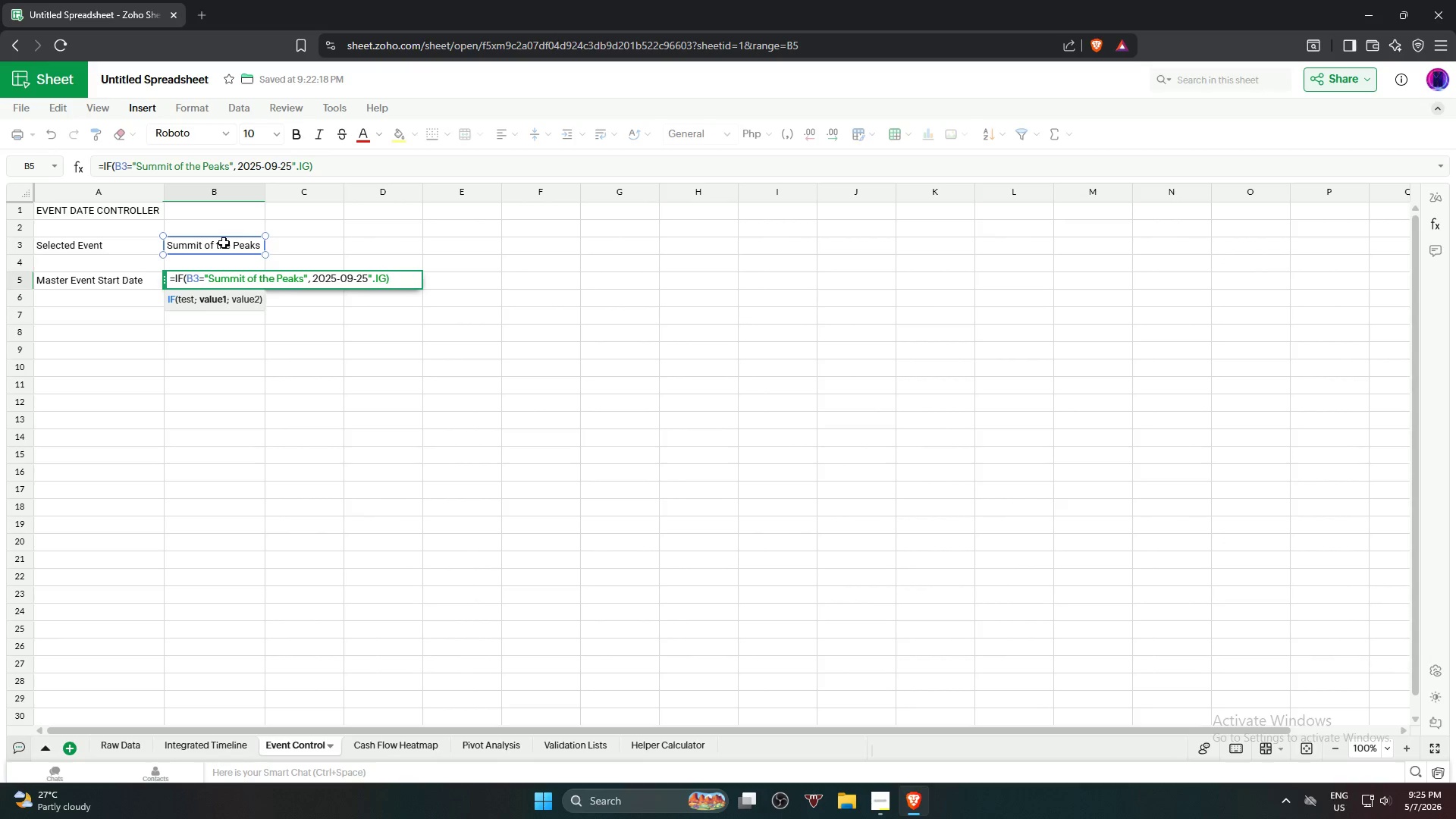 
left_click([170, 297])
 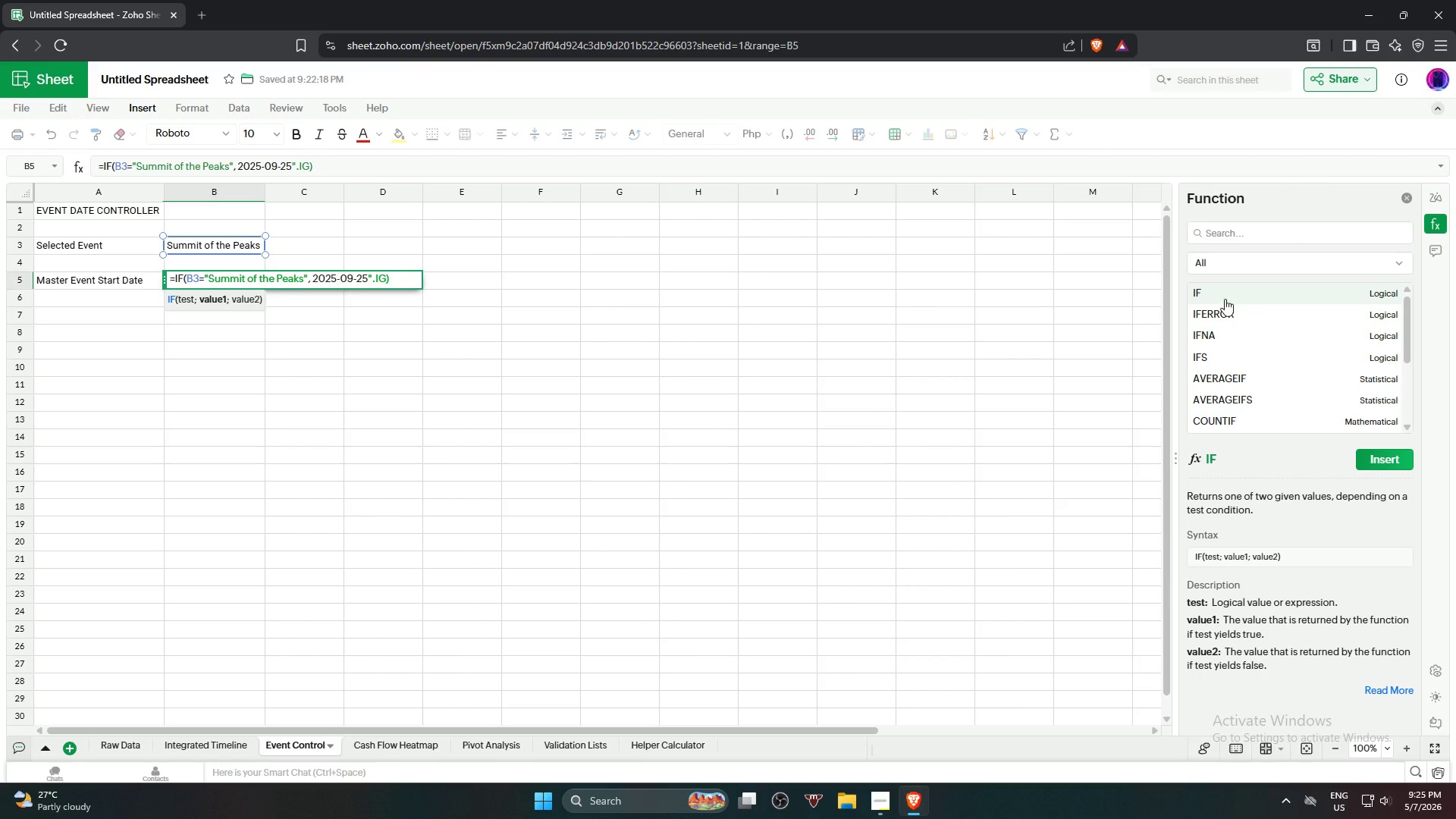 
left_click([1253, 288])
 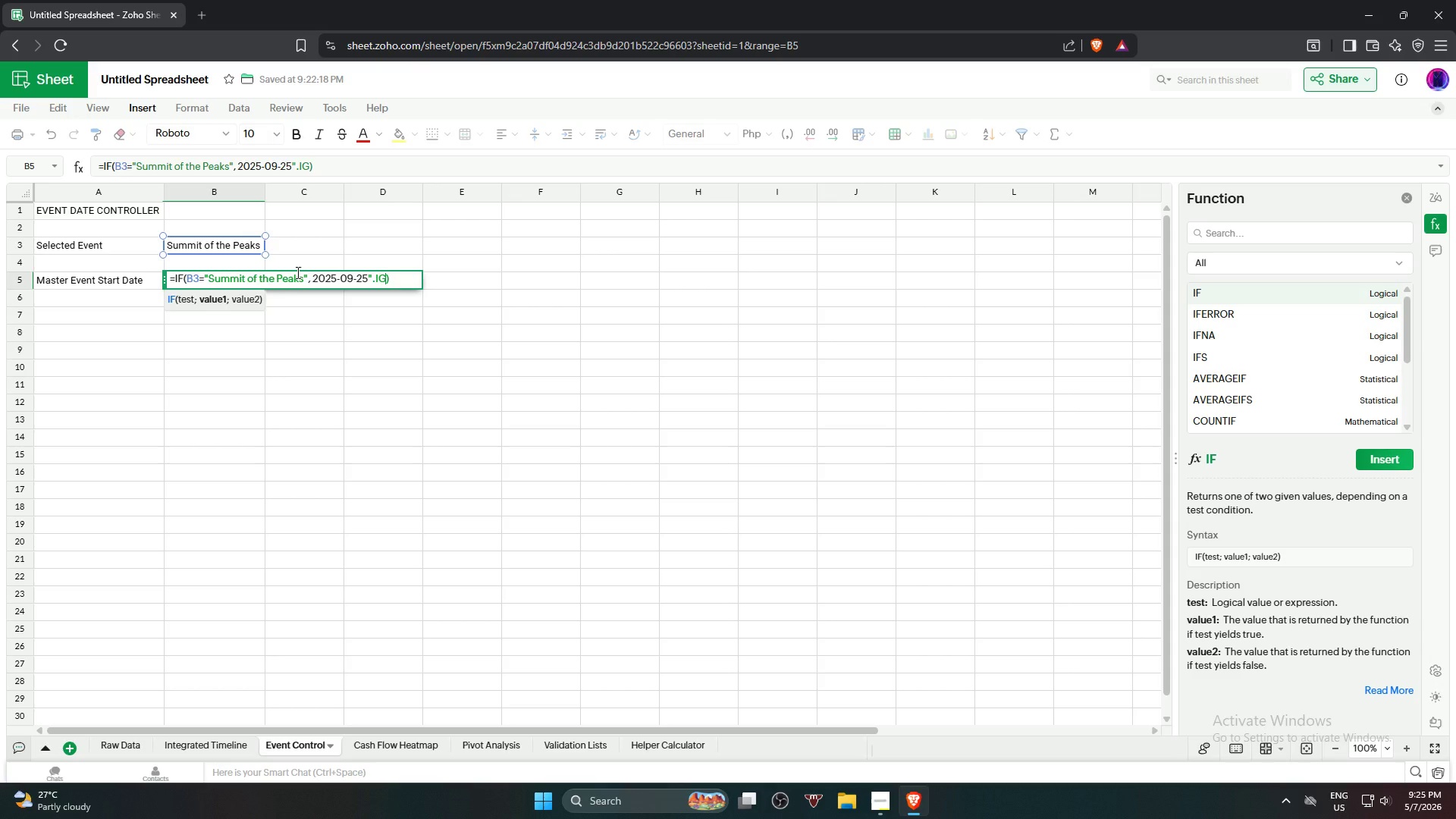 
key(Backspace)
 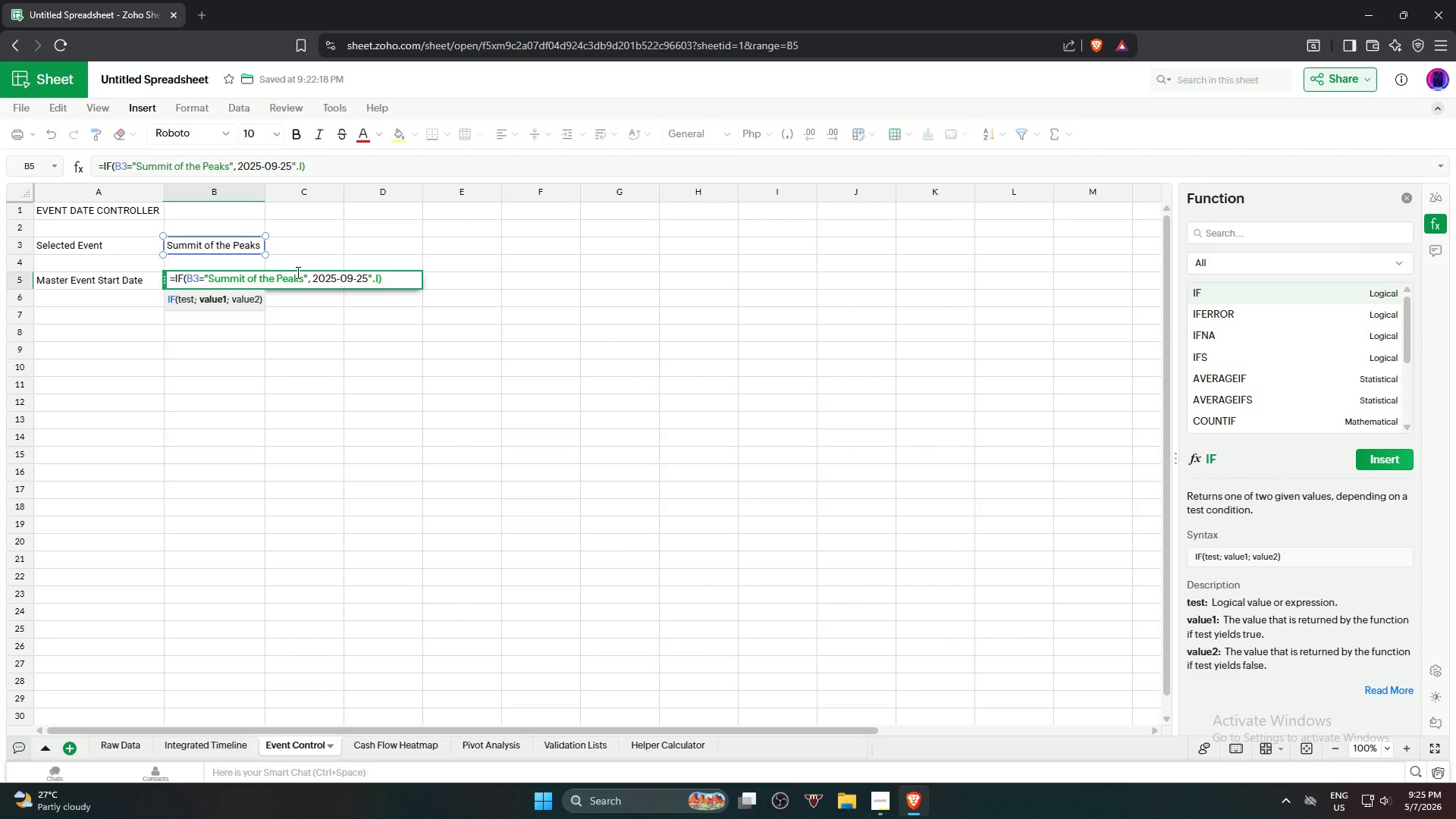 
key(F)
 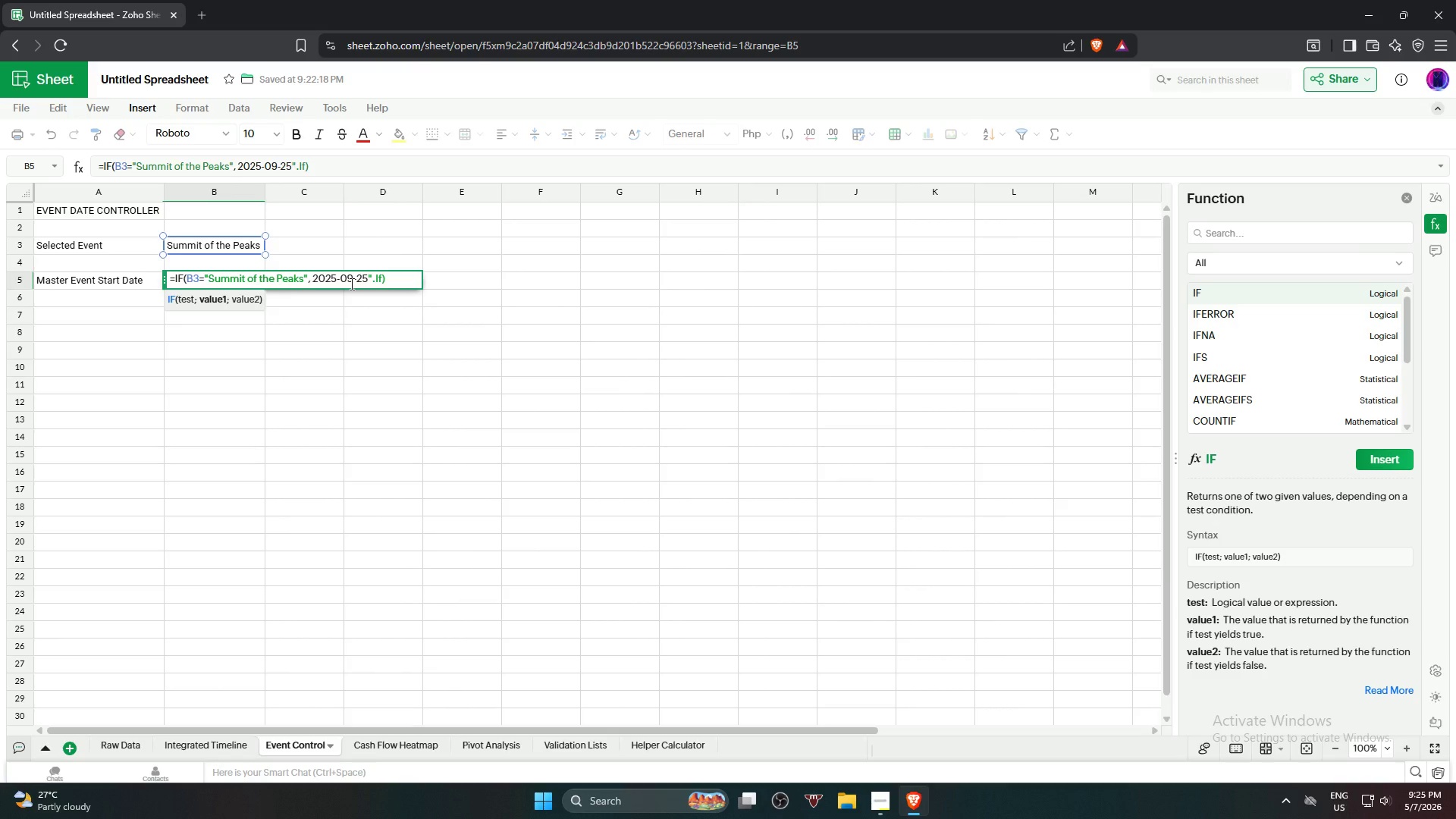 
key(Backspace)
key(Backspace)
key(Backspace)
type(,IF()
 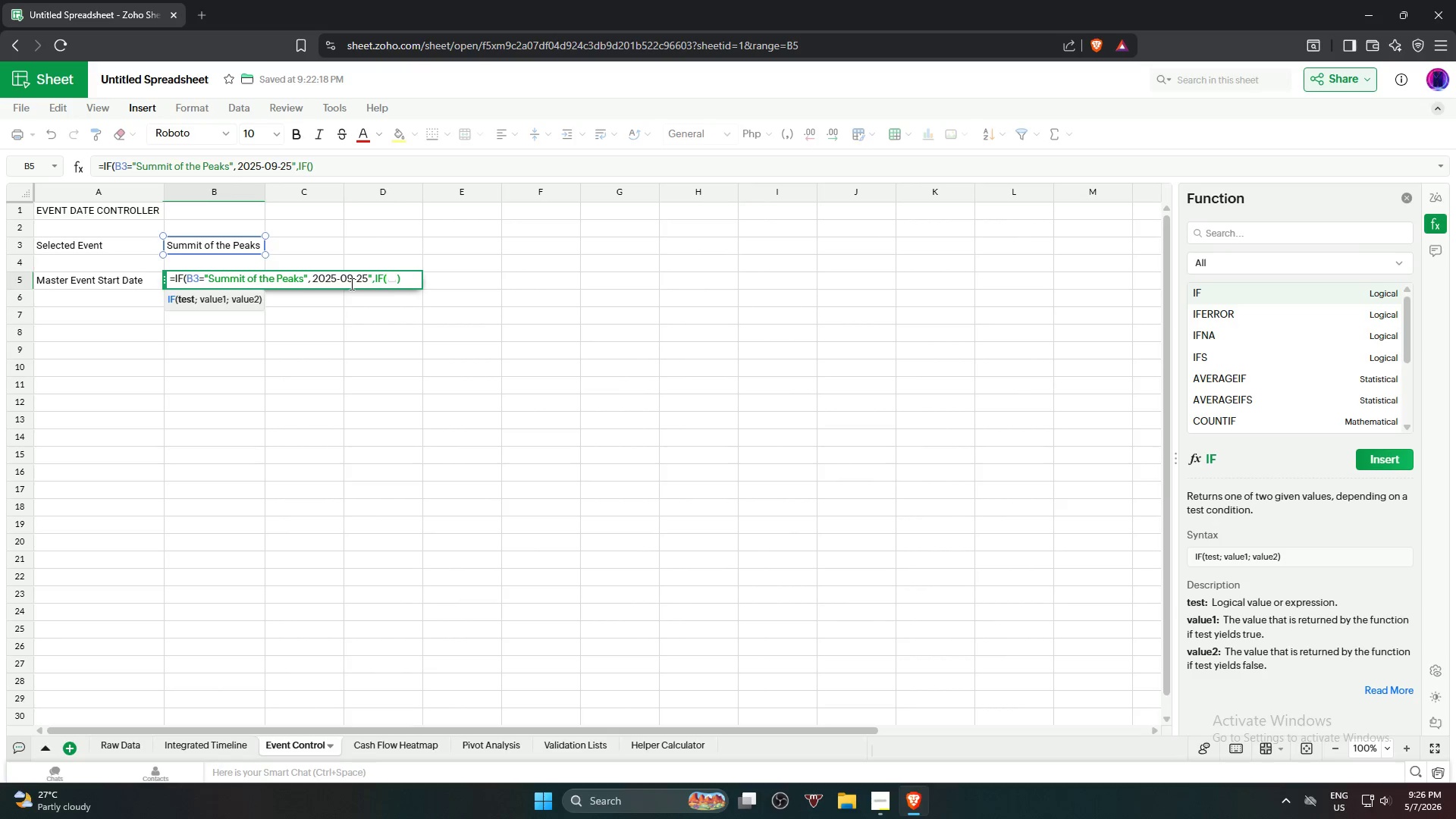 
left_click([235, 246])
 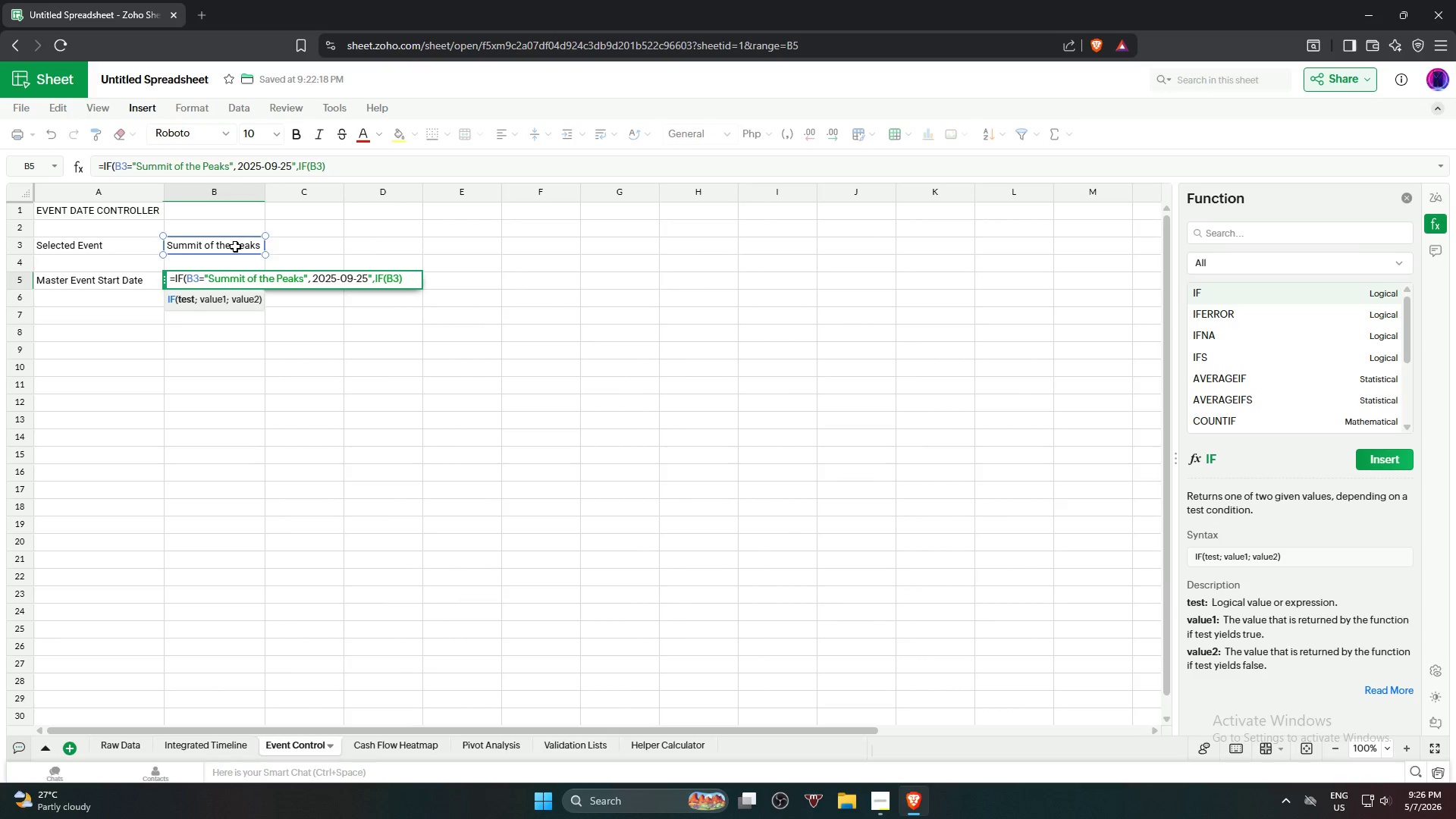 
type(="G)
key(Backspace)
type(Horixon)
key(Backspace)
key(Backspace)
key(Backspace)
type(z)
key(Backspace)
key(Backspace)
type(izon)
key(Backspace)
 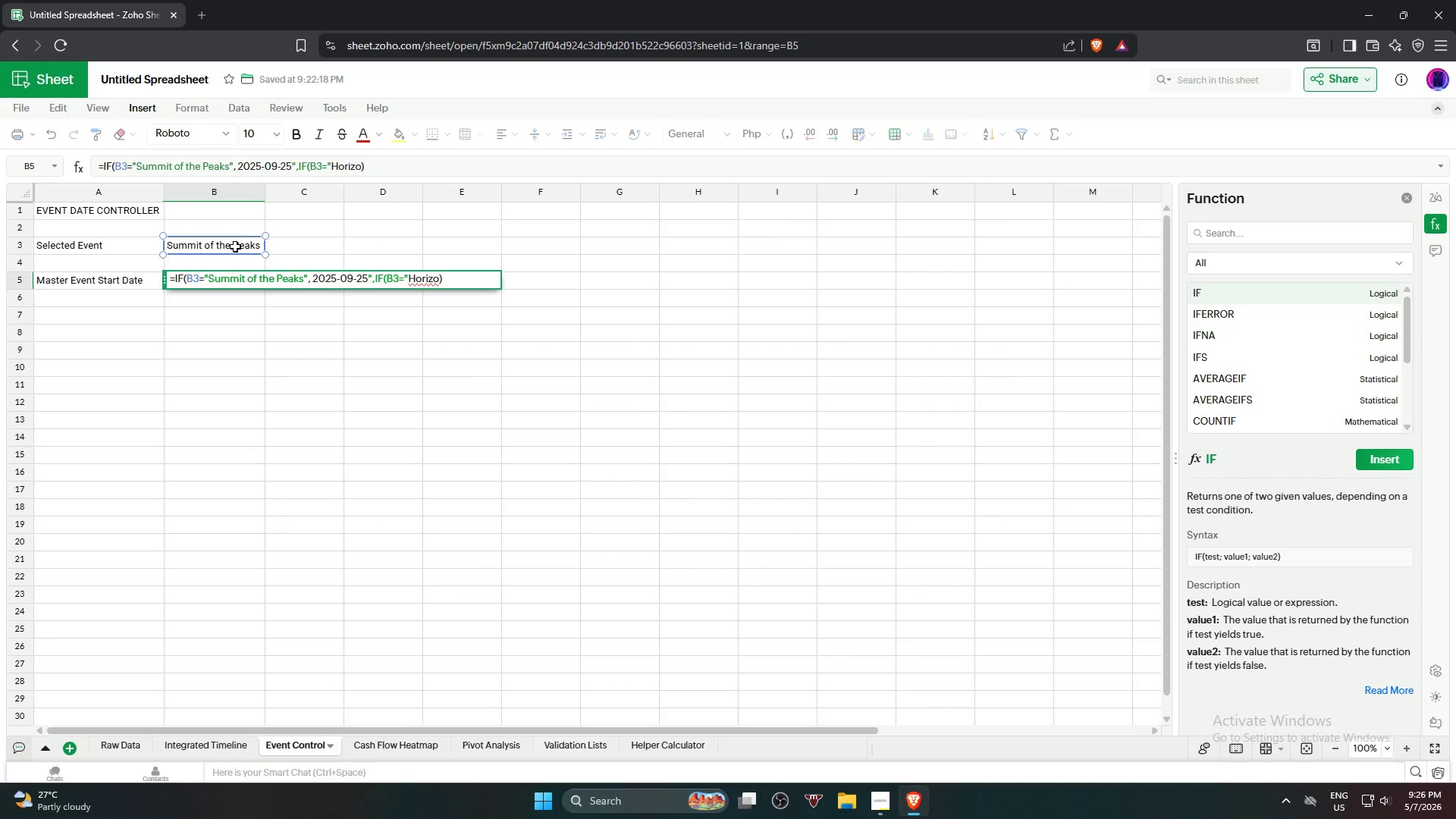 
wait(5.64)
 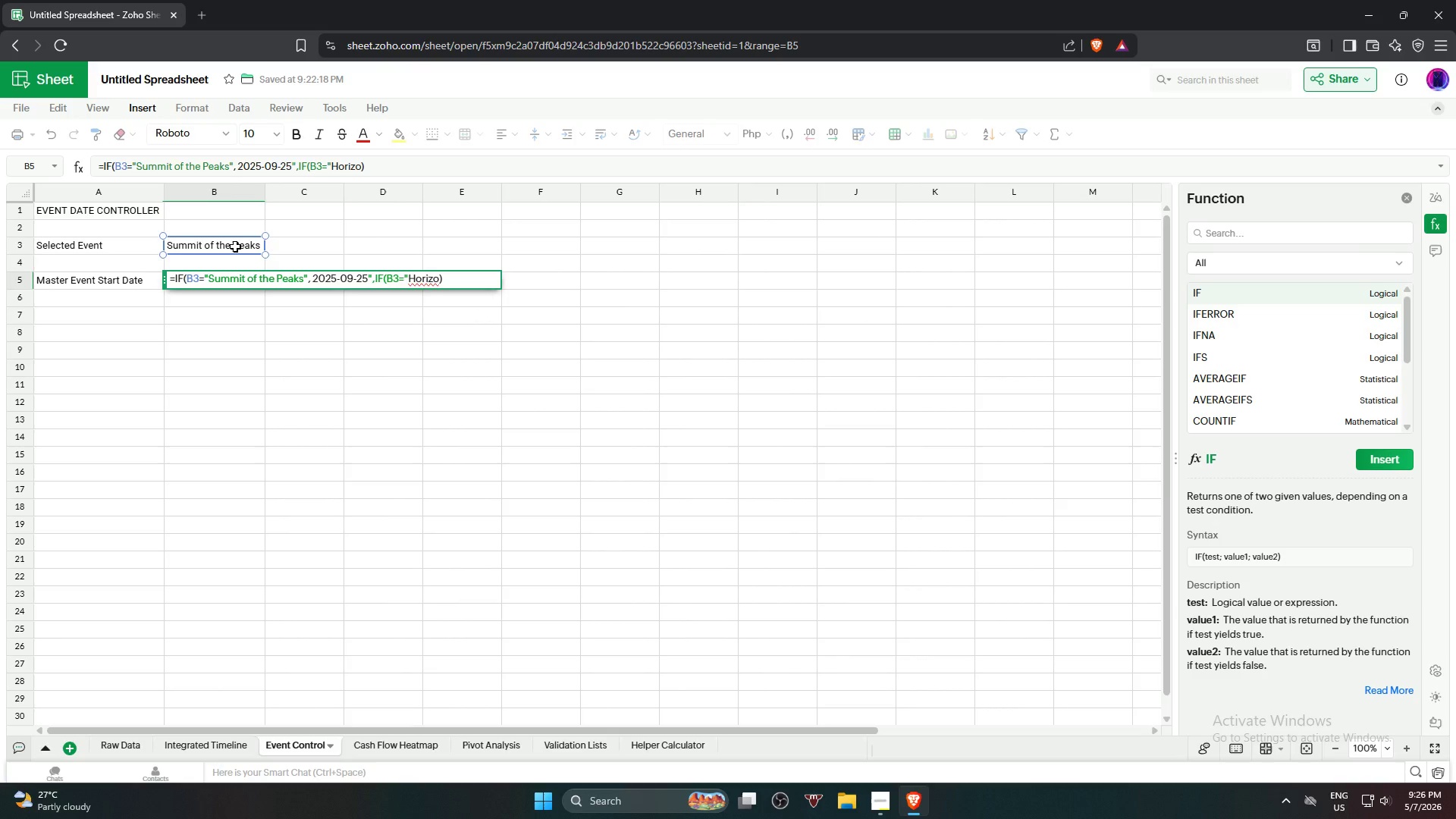 
type(n Tech)
 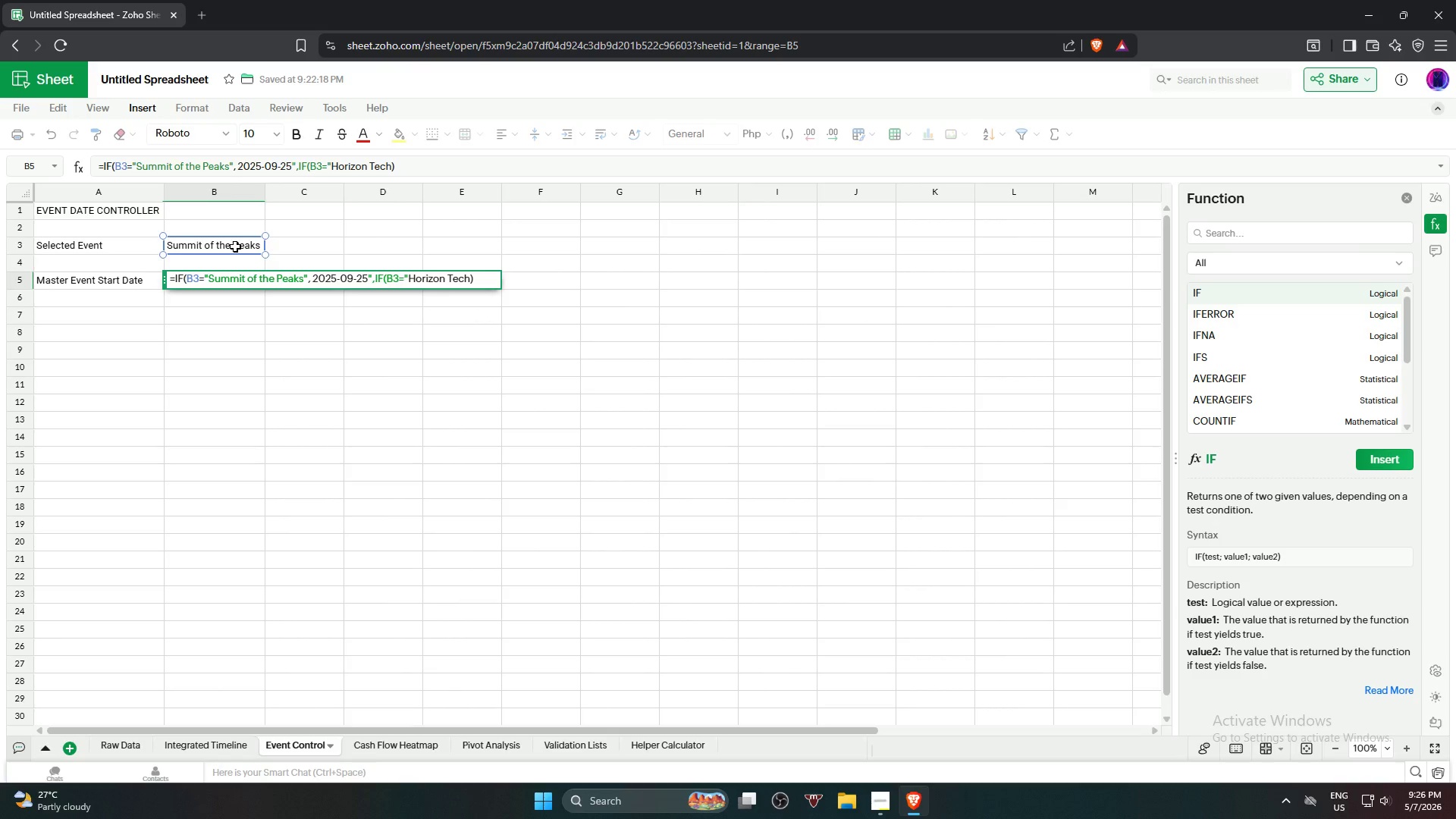 
wait(6.83)
 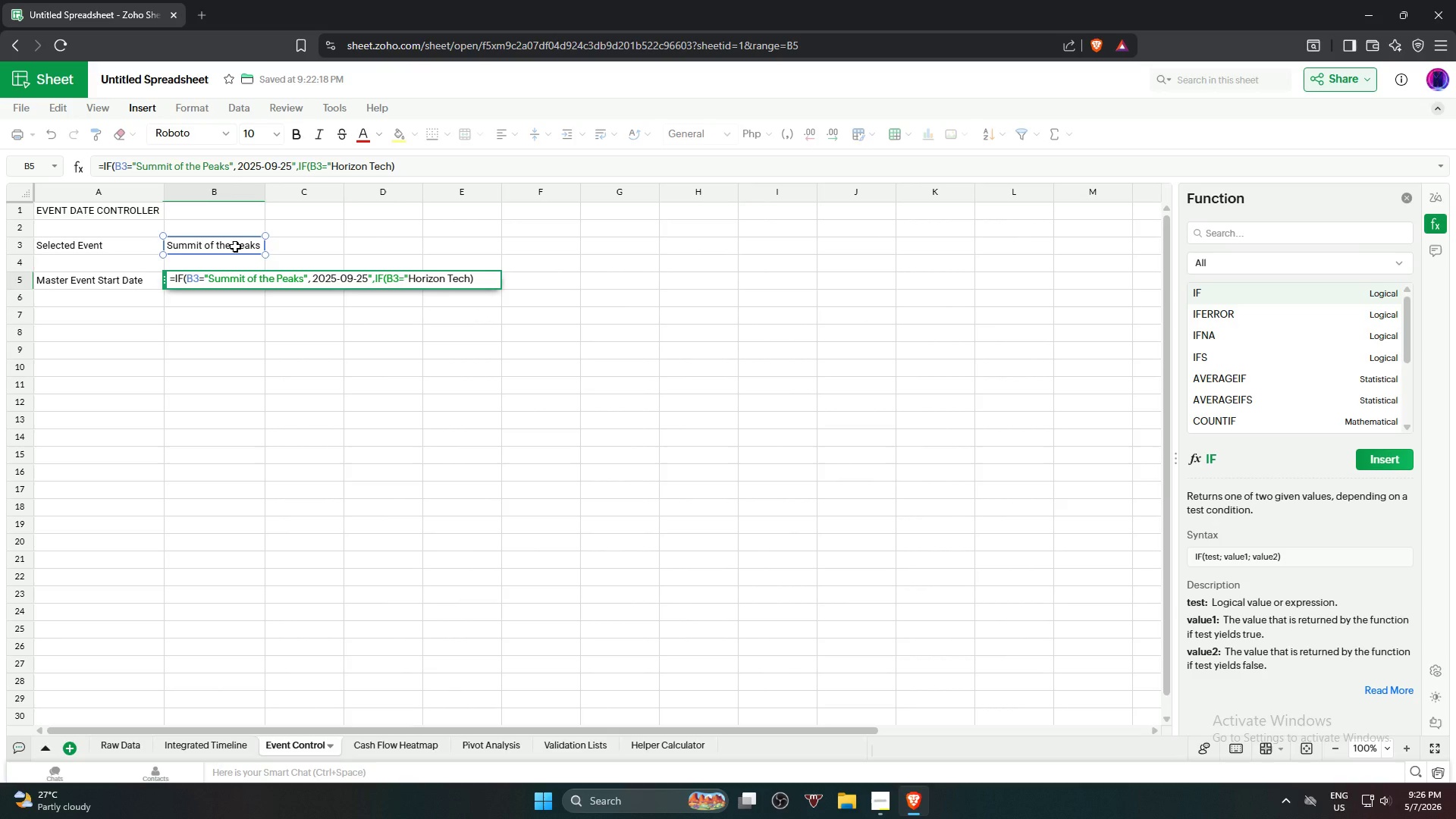 
type( Retreat","2025)
 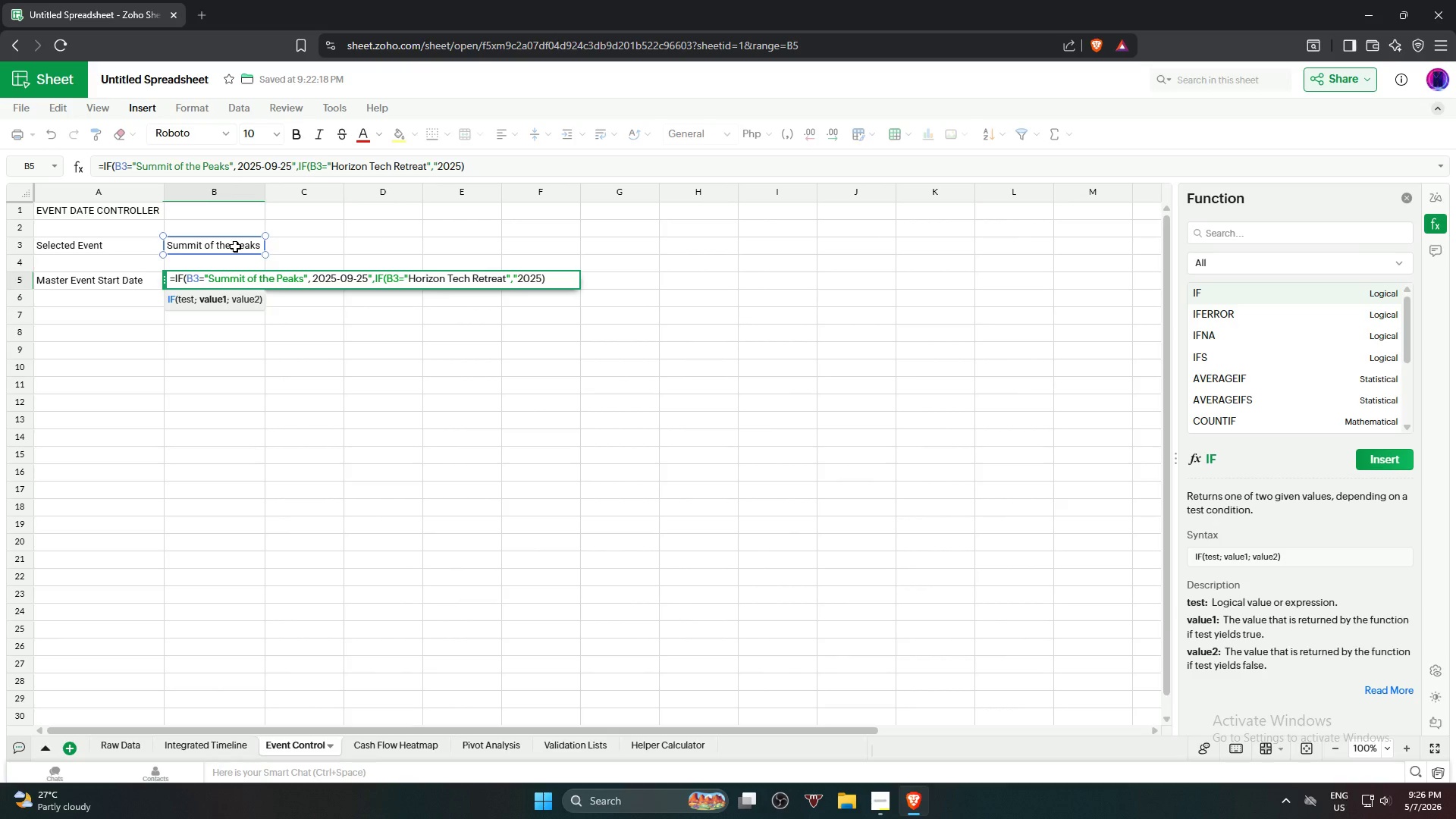 
wait(6.47)
 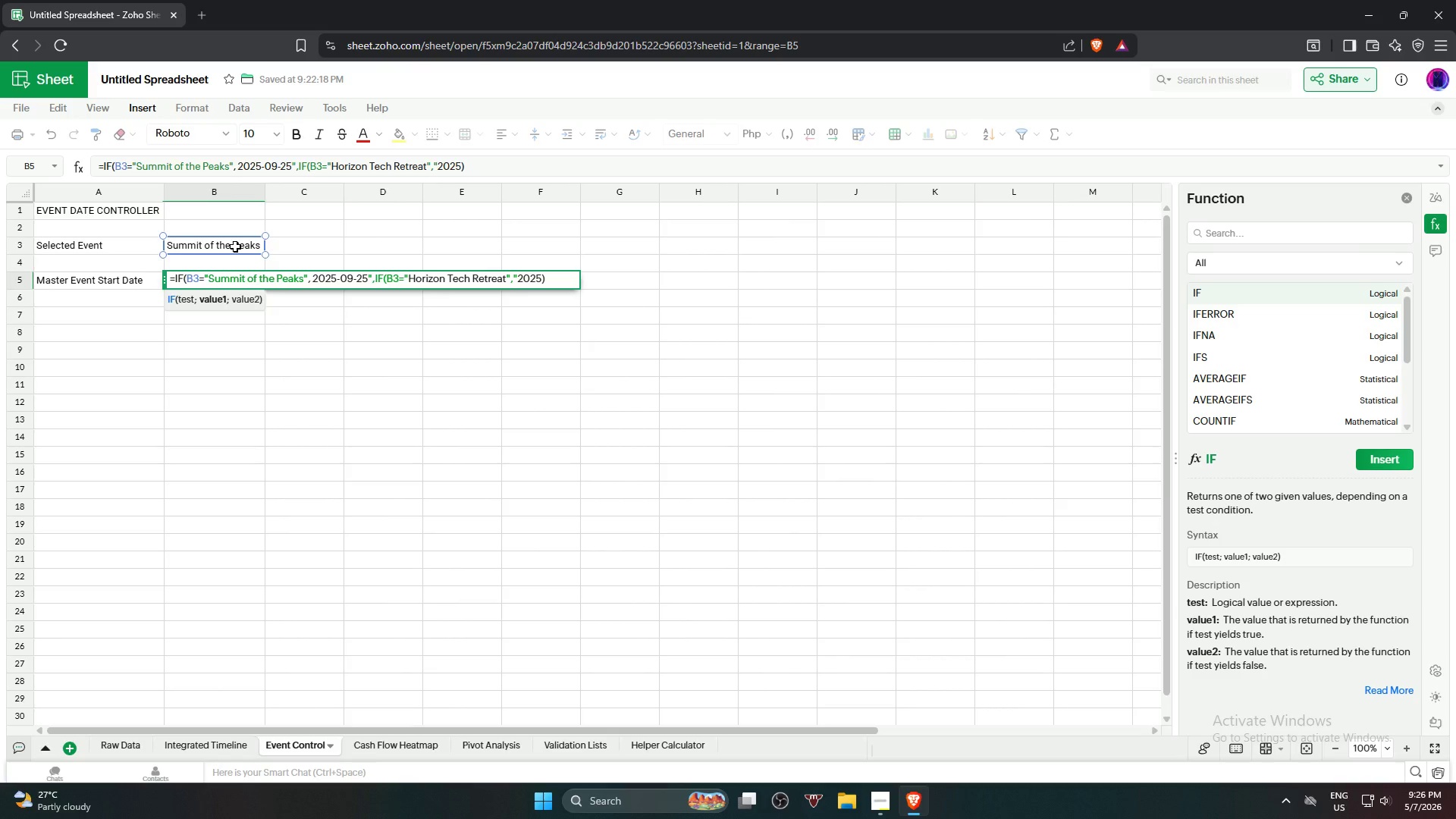 
left_click([312, 273])
 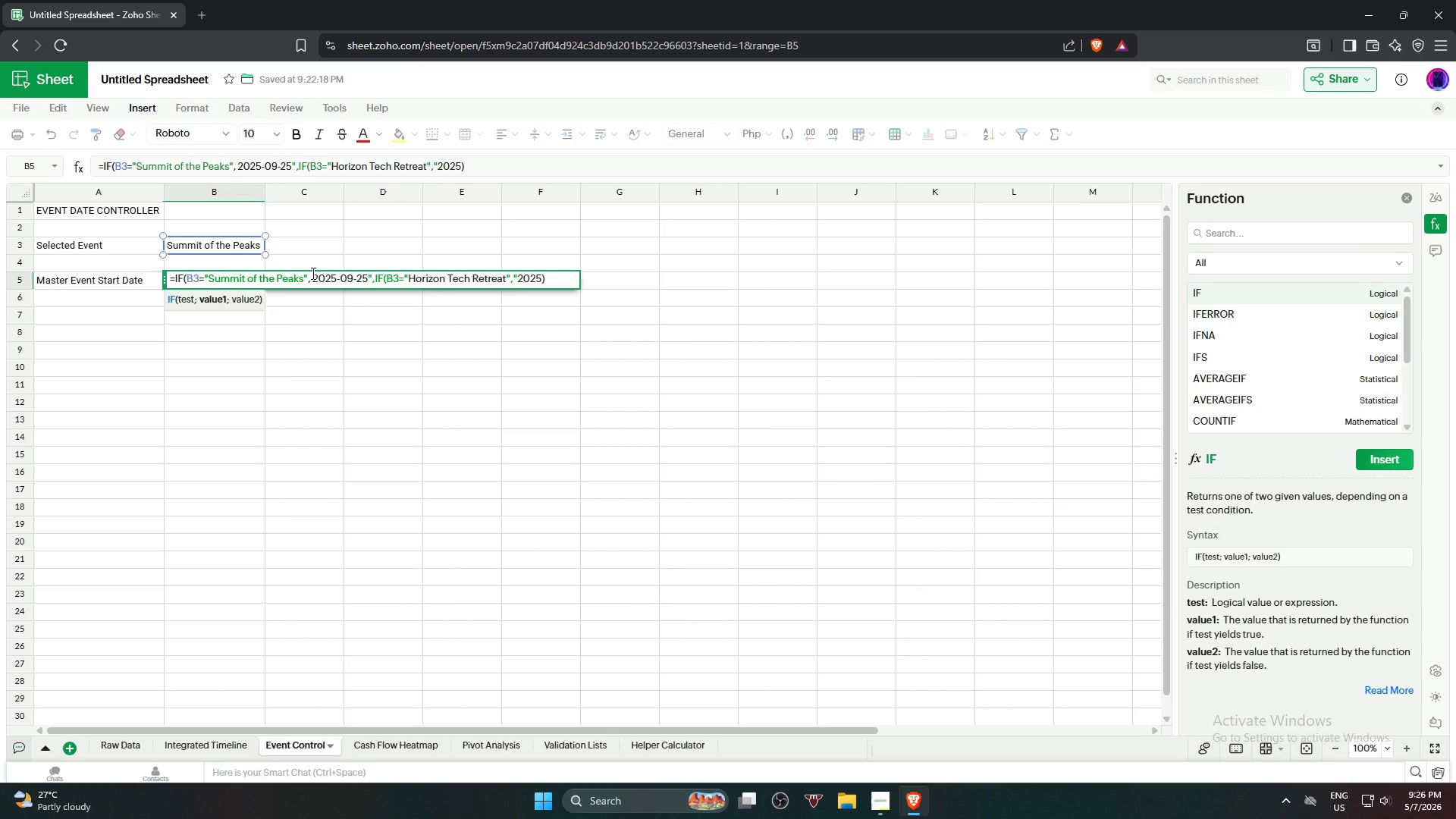 
key(Shift+ShiftRight)
 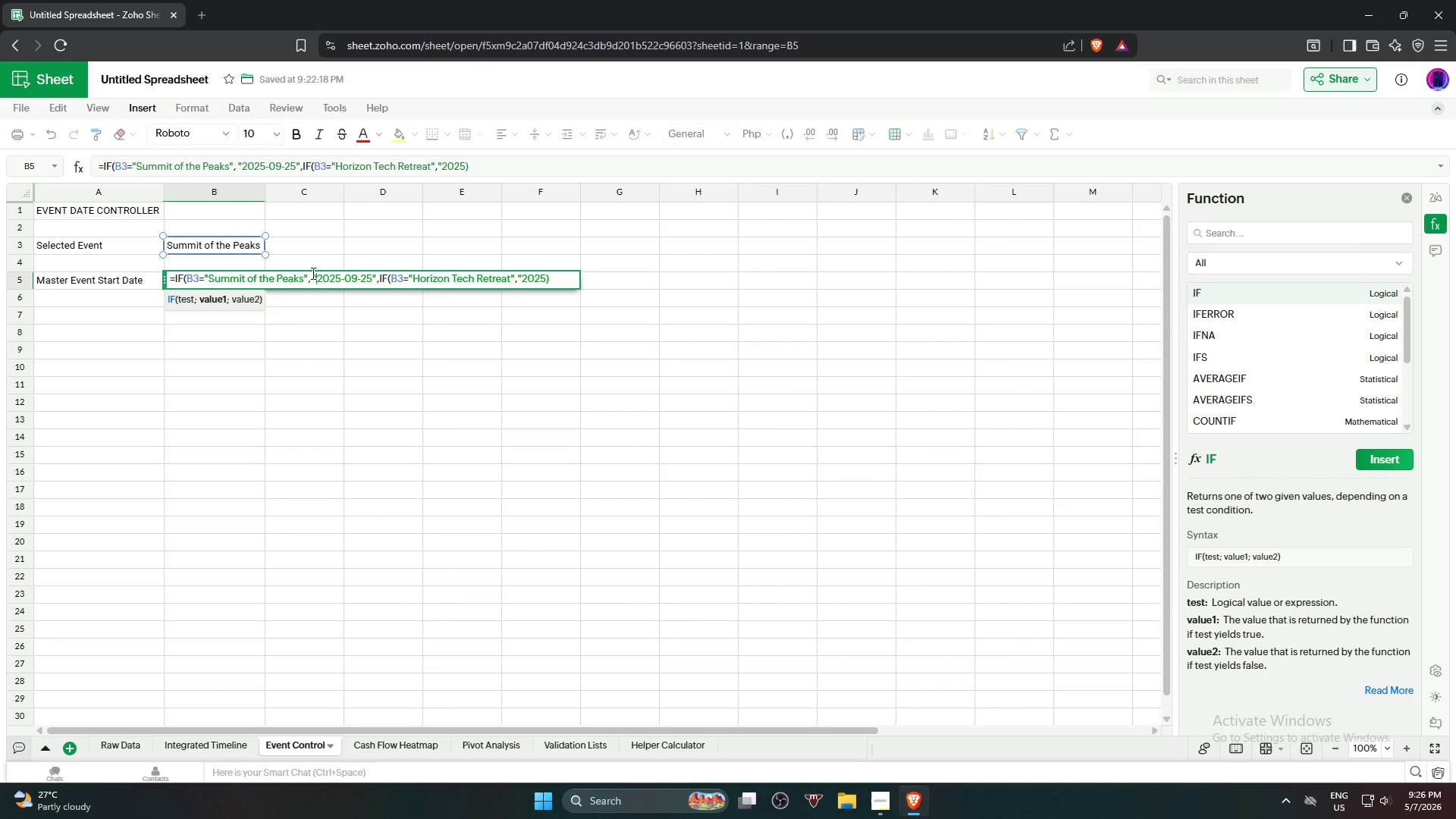 
key(Shift+Quote)
 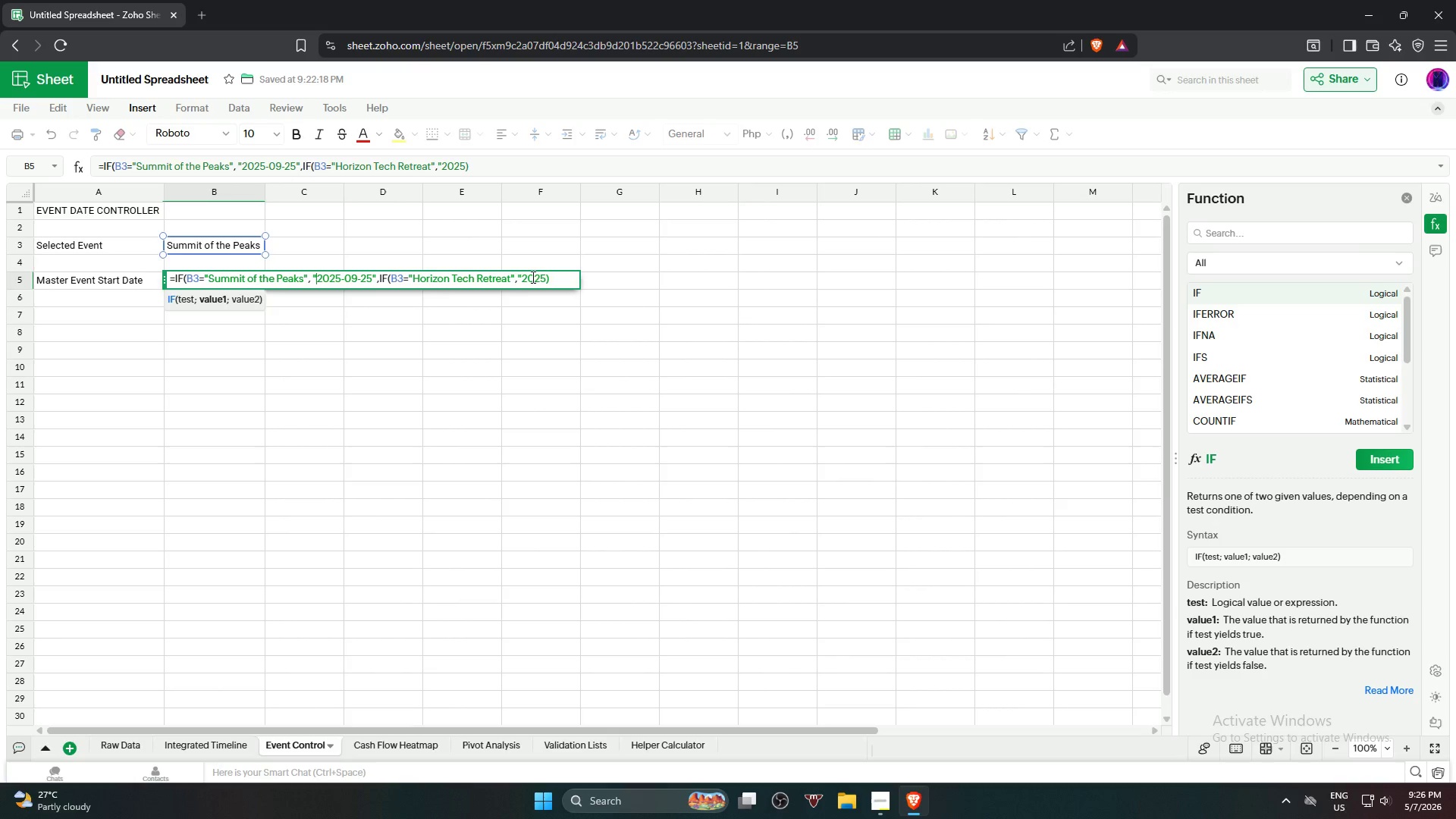 
left_click([545, 275])
 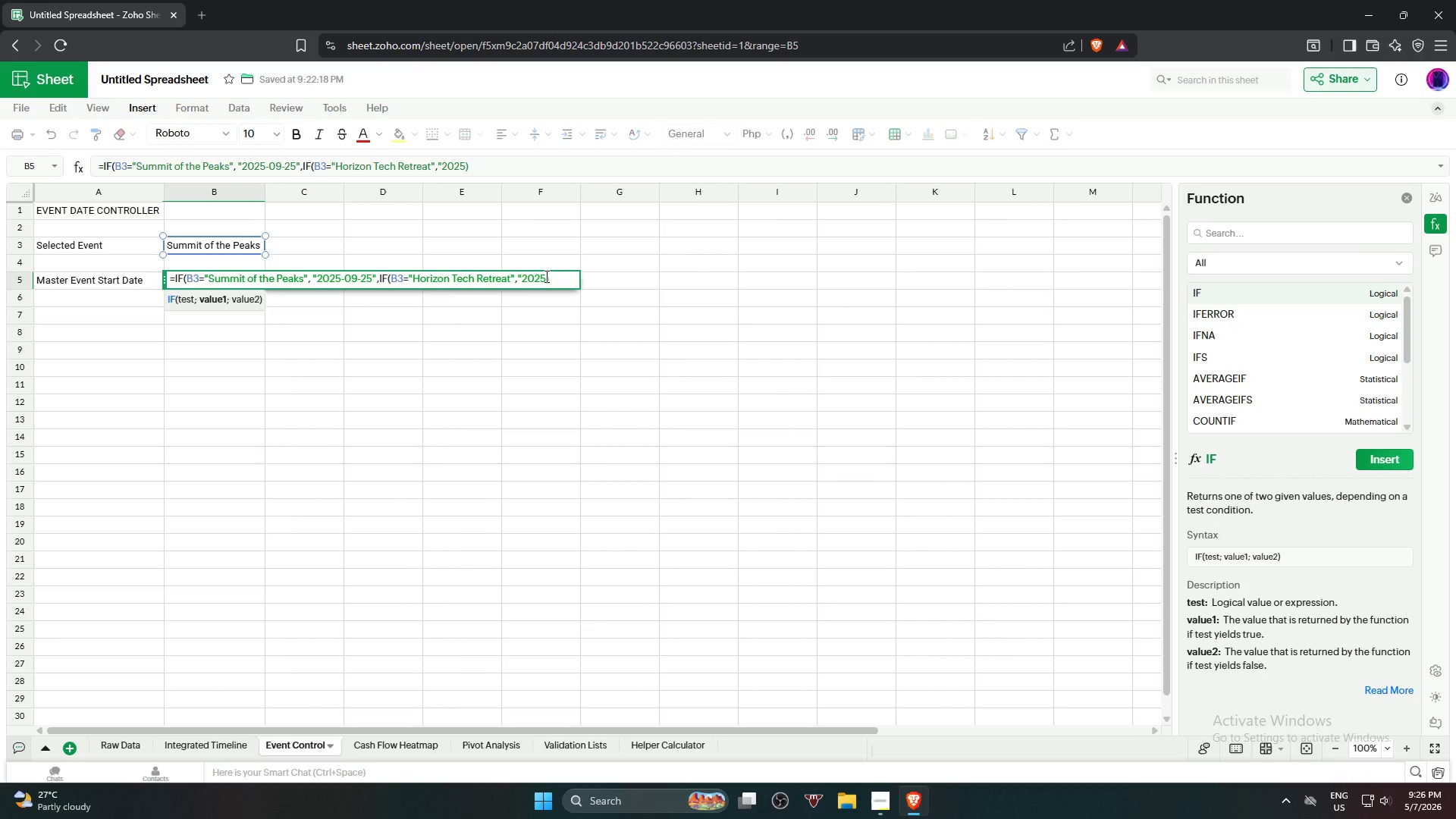 
type(-11-2-)
key(Backspace)
type(-)
key(Backspace)
type(0",IF)
 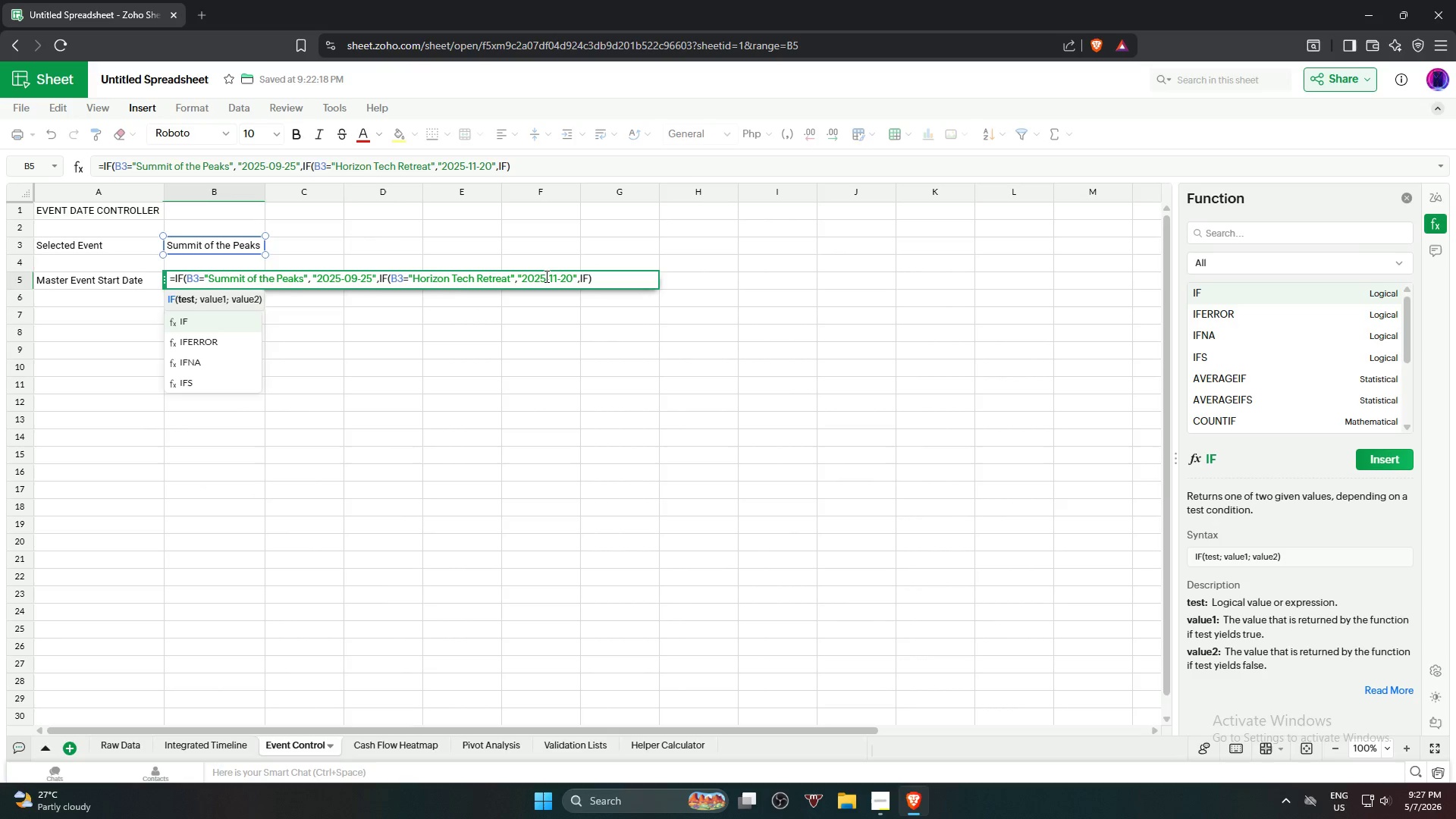 
left_click([242, 311])
 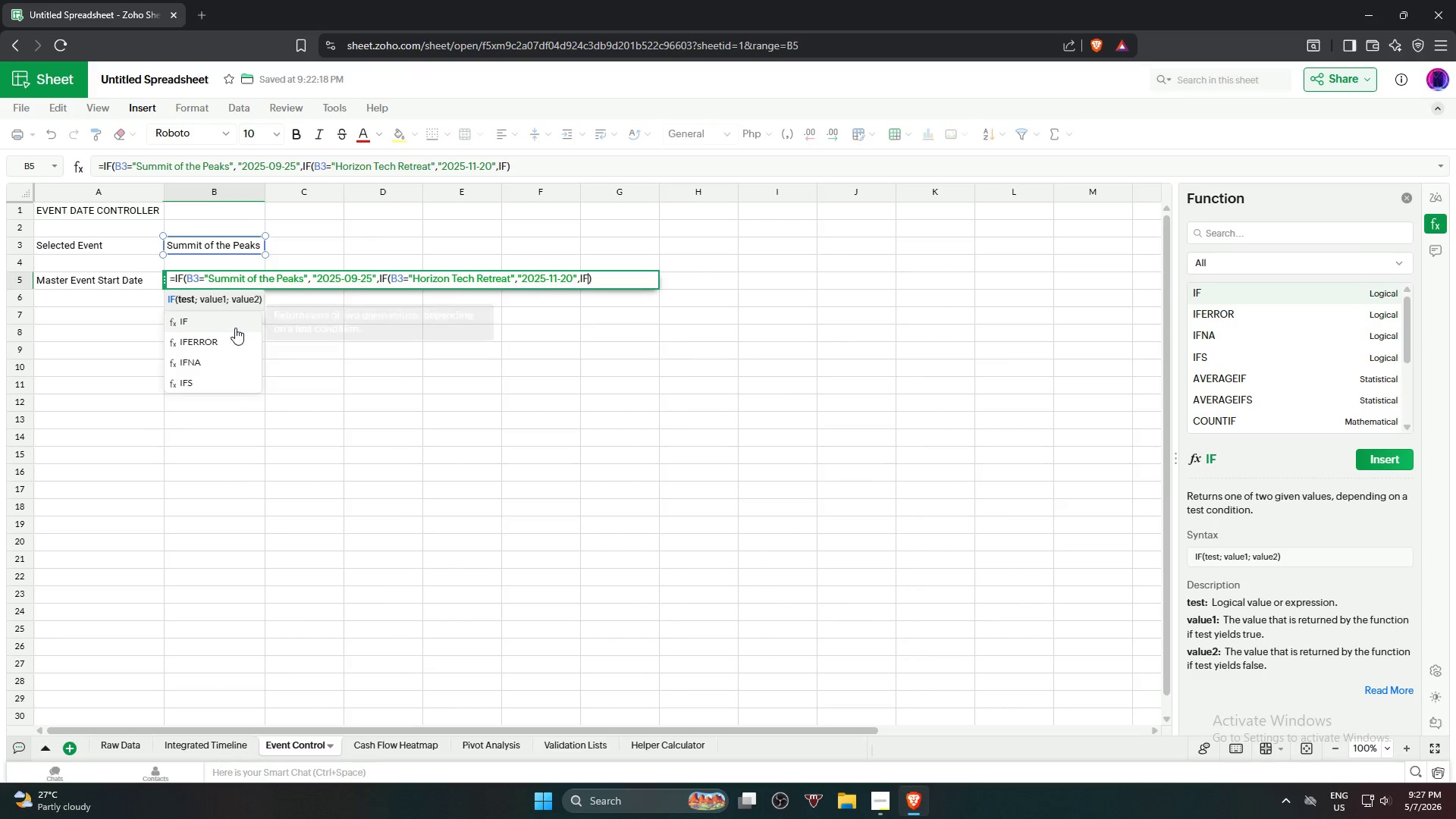 
left_click([235, 328])
 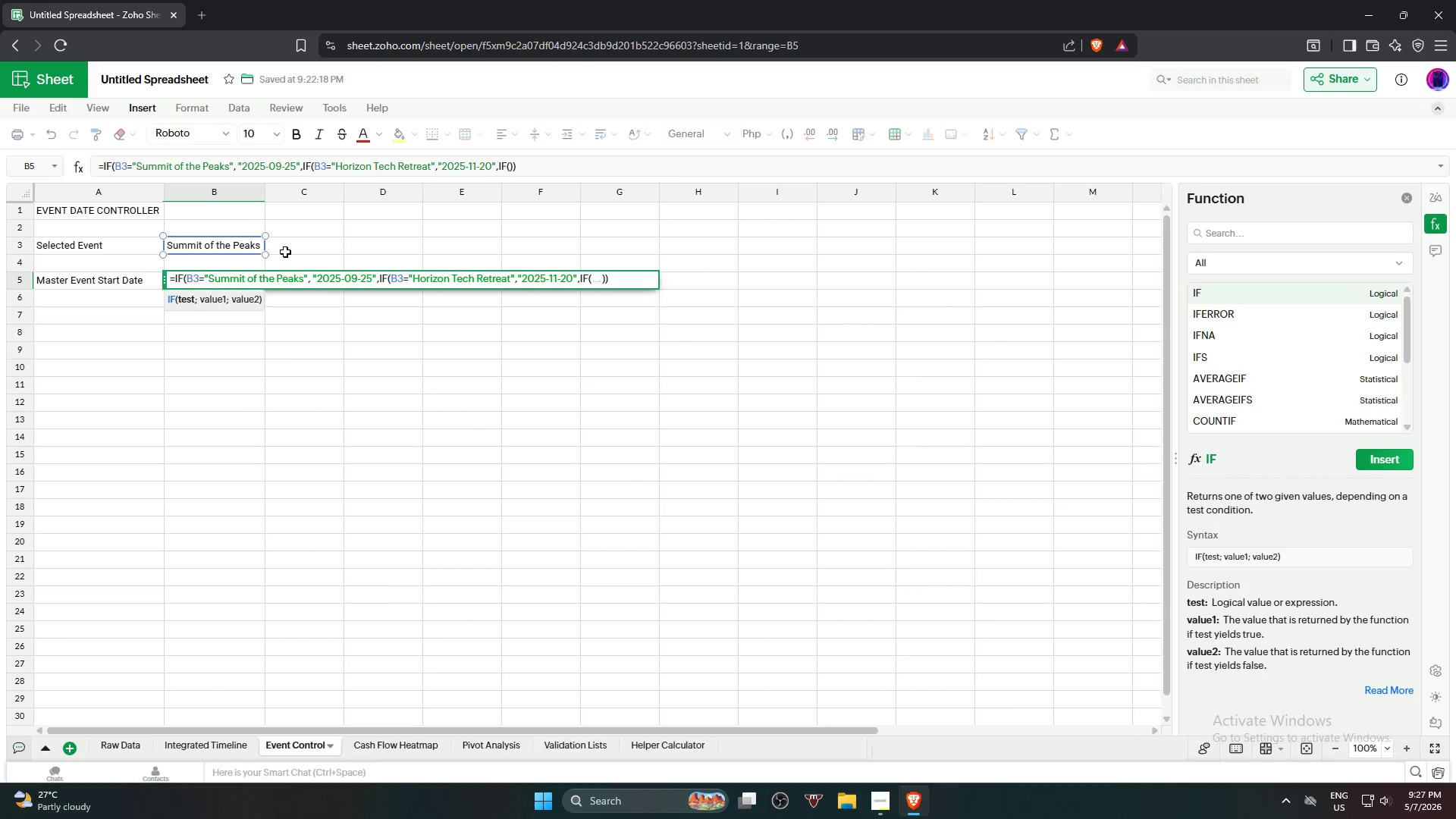 
left_click([251, 246])
 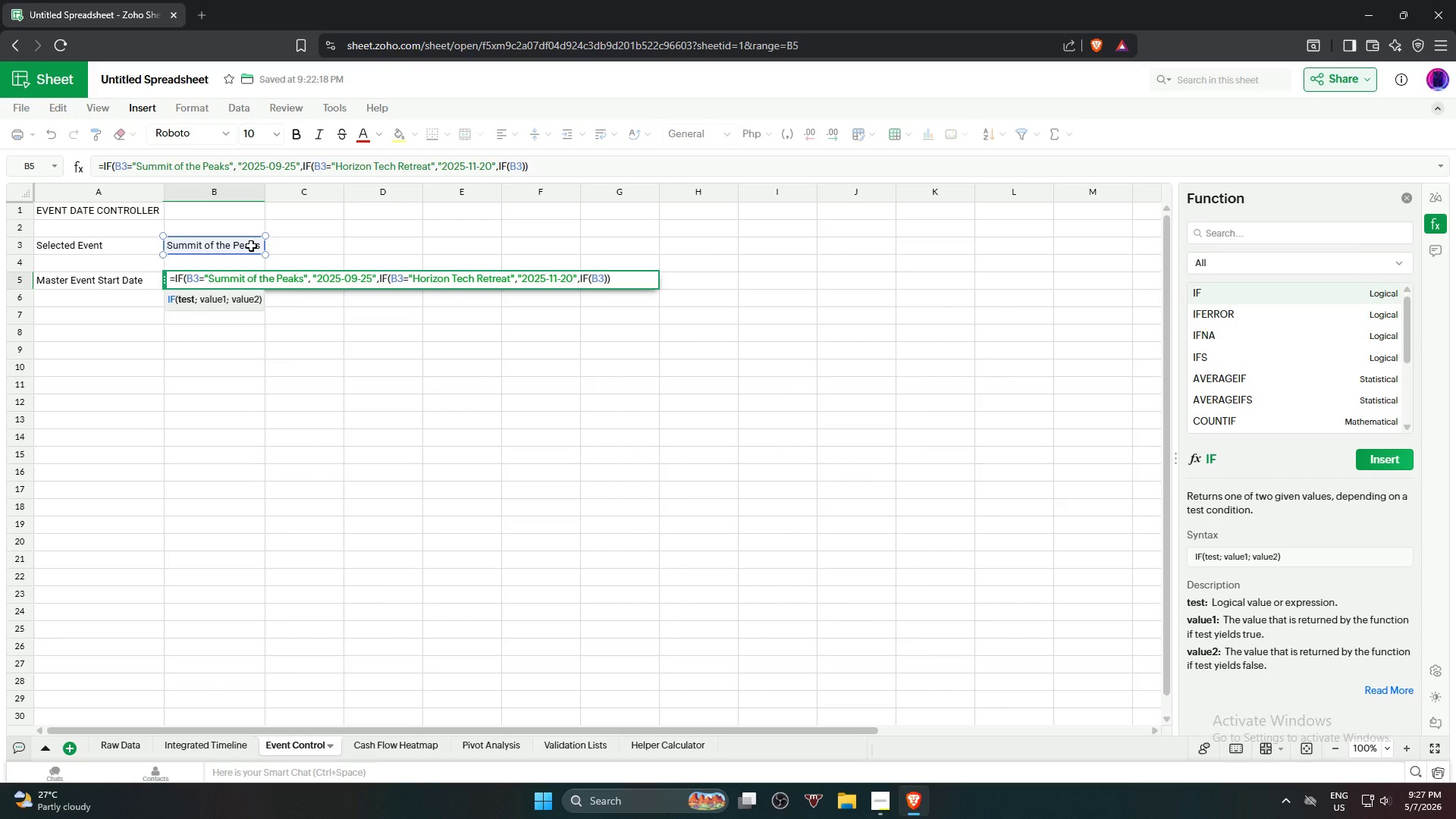 
key(Equal)
 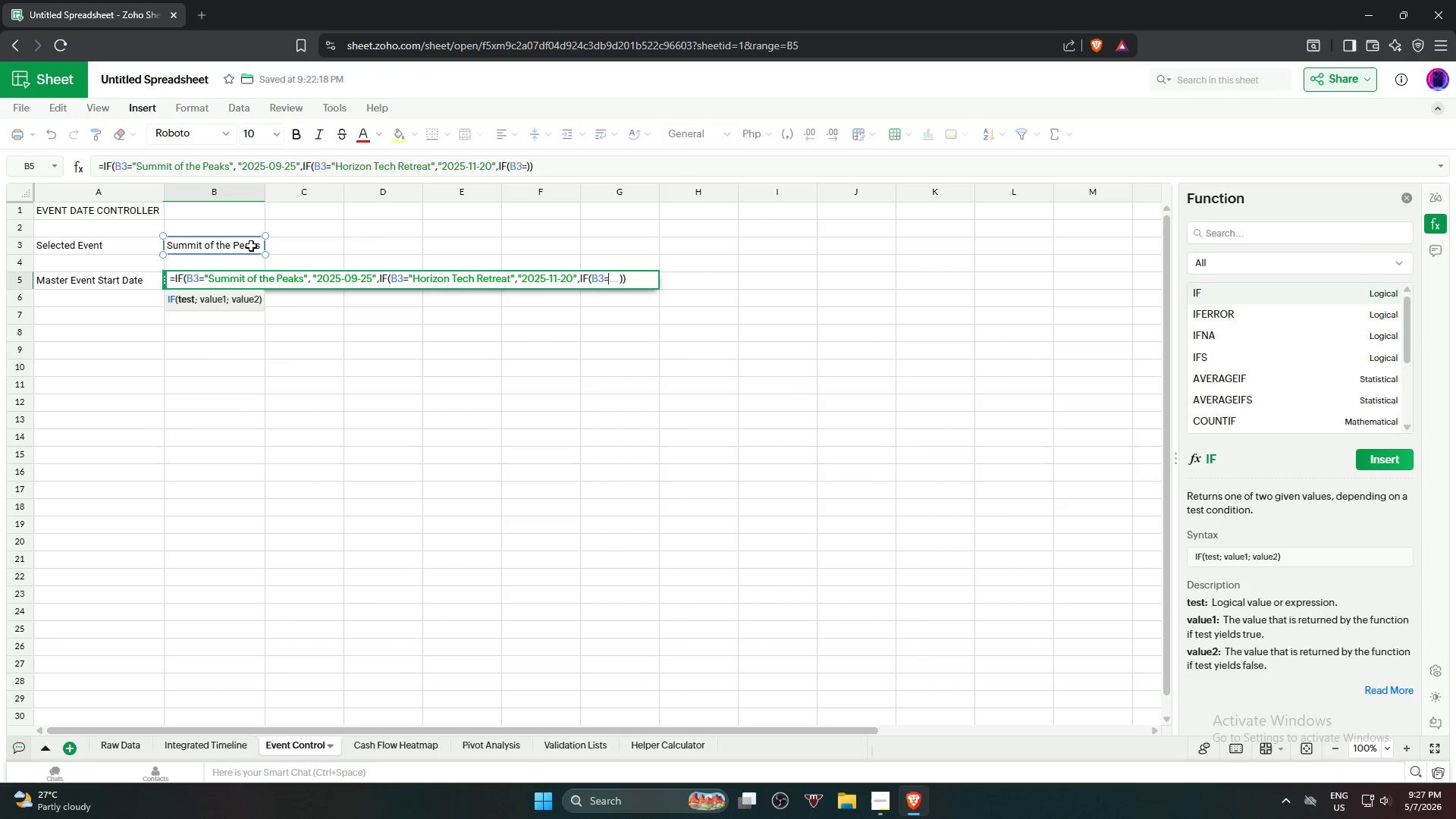 
key(Shift+ShiftRight)
 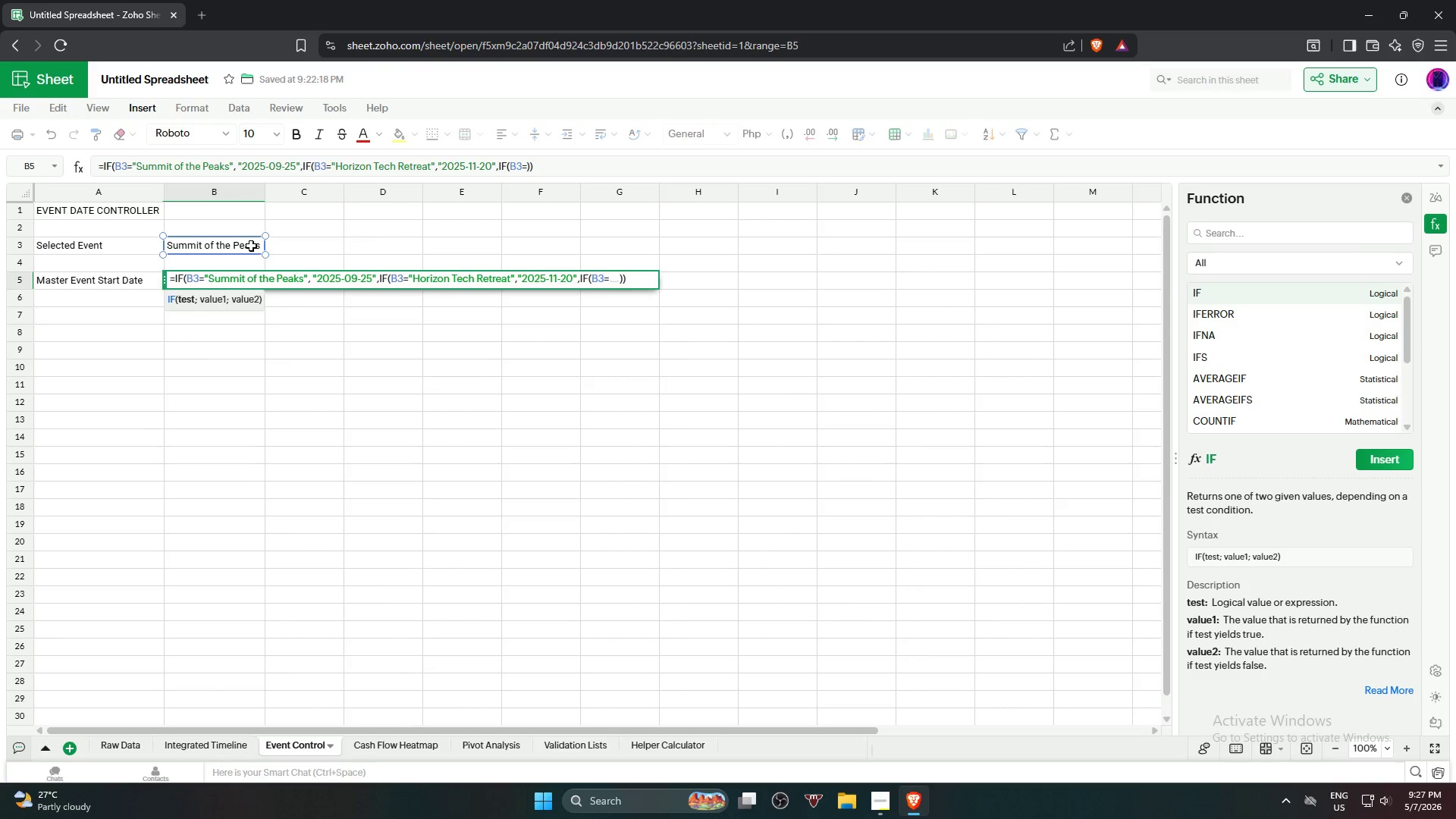 
key(Shift+Quote)
 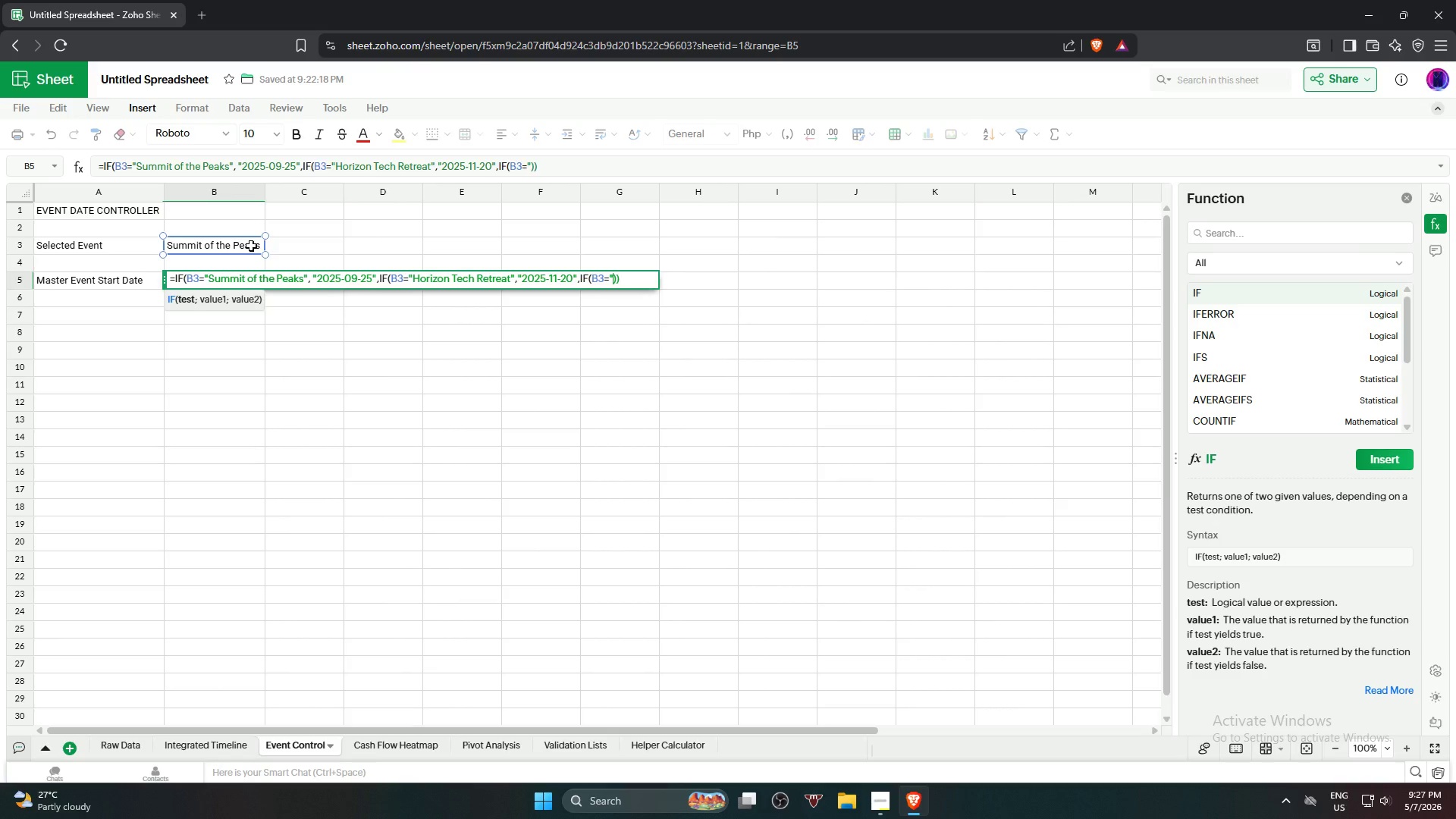 
type(Global Patr)
key(Backspace)
type(r)
key(Backspace)
key(Backspace)
type(rtners Gala","2024)
key(Backspace)
type(5-12-10",IF)
 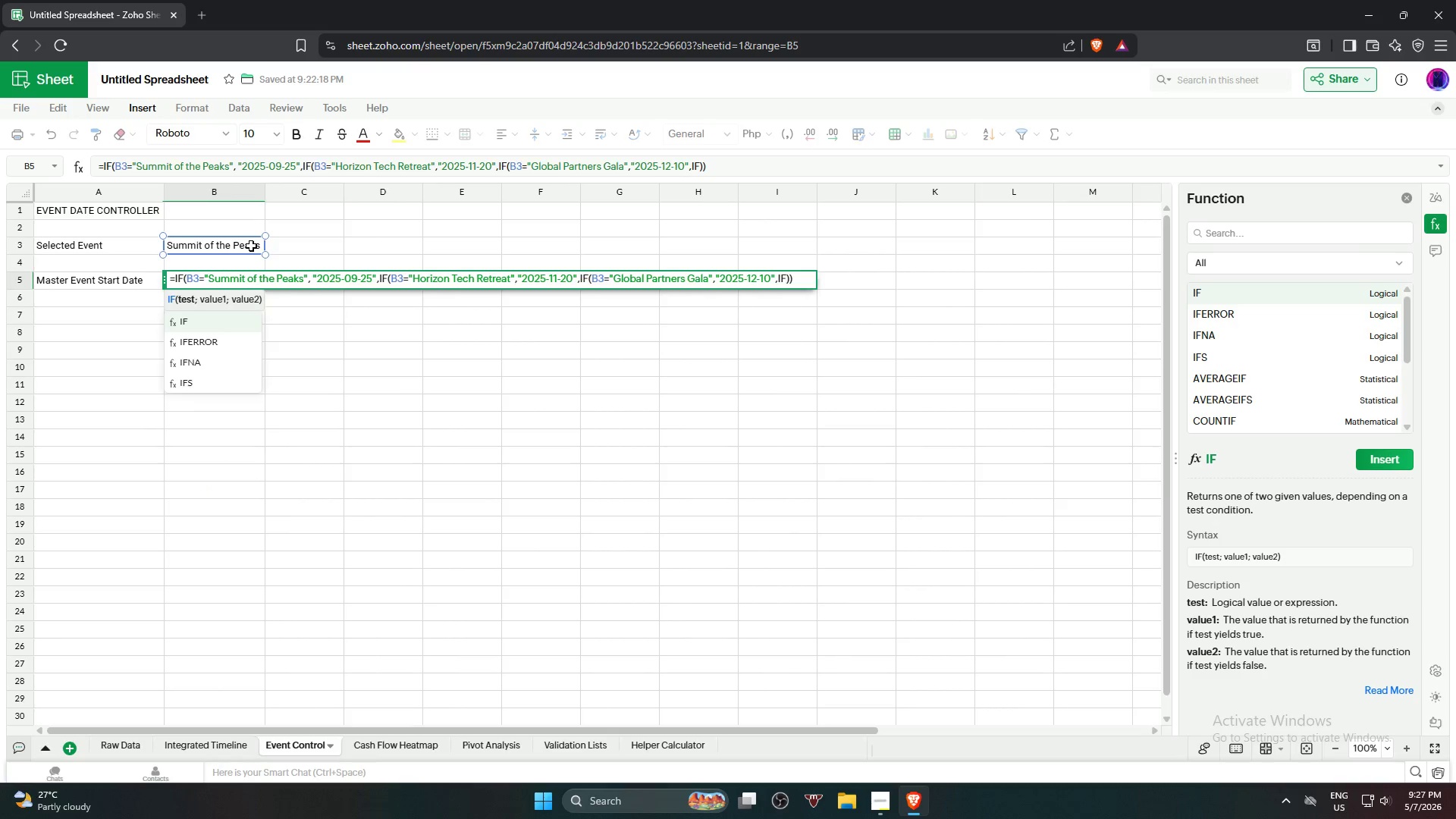 
left_click([217, 322])
 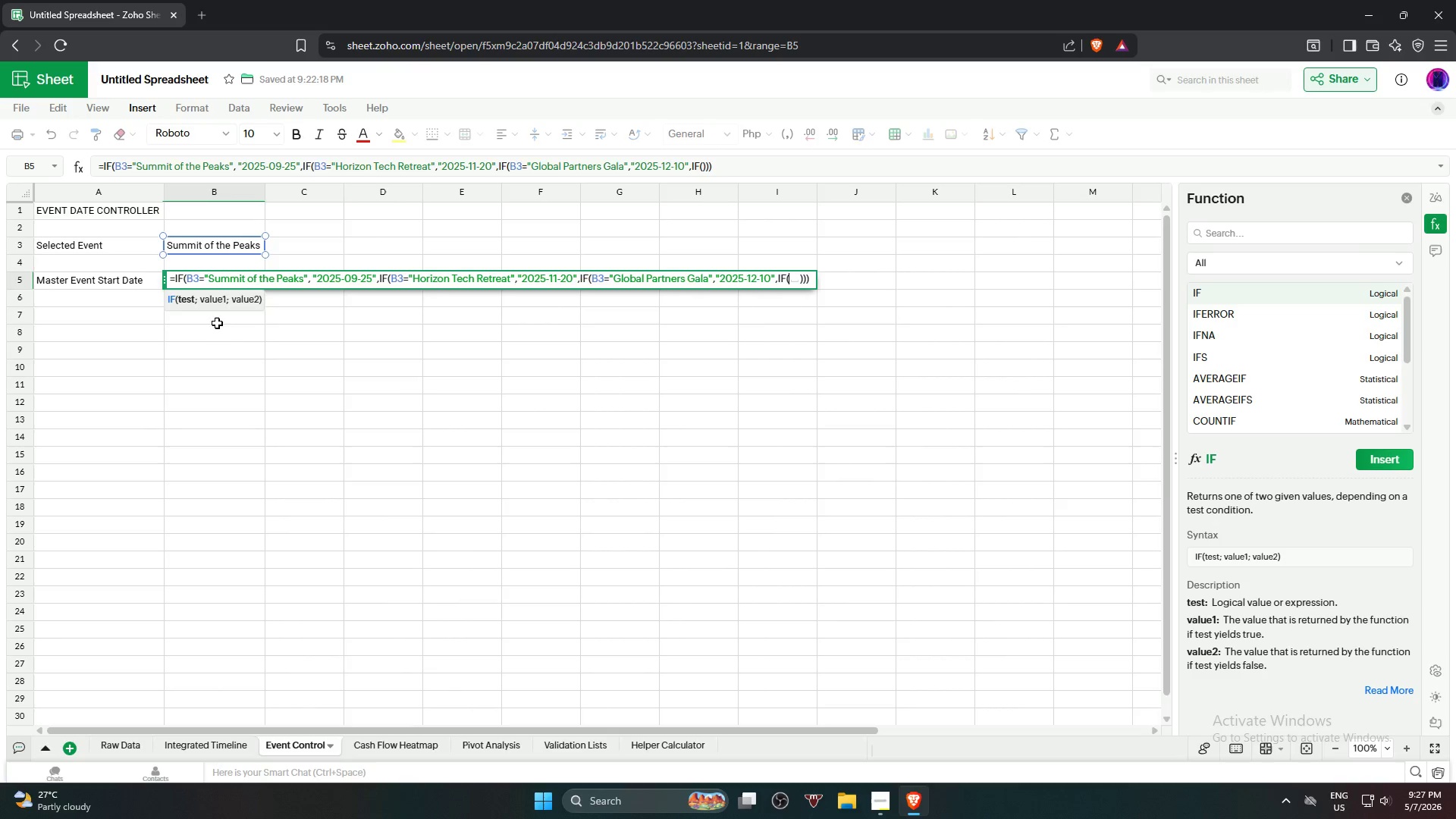 
left_click([240, 245])
 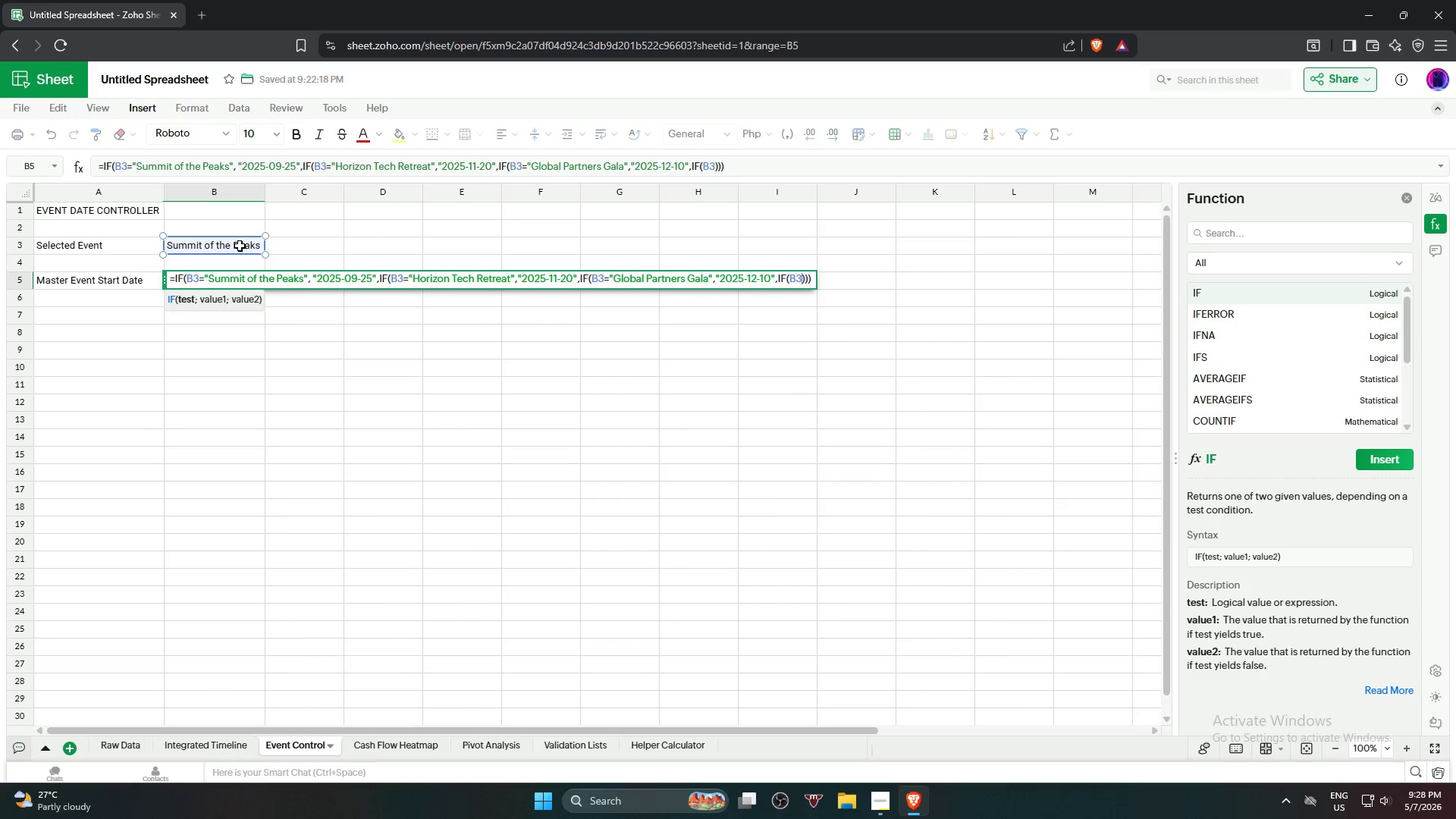 
wait(5.06)
 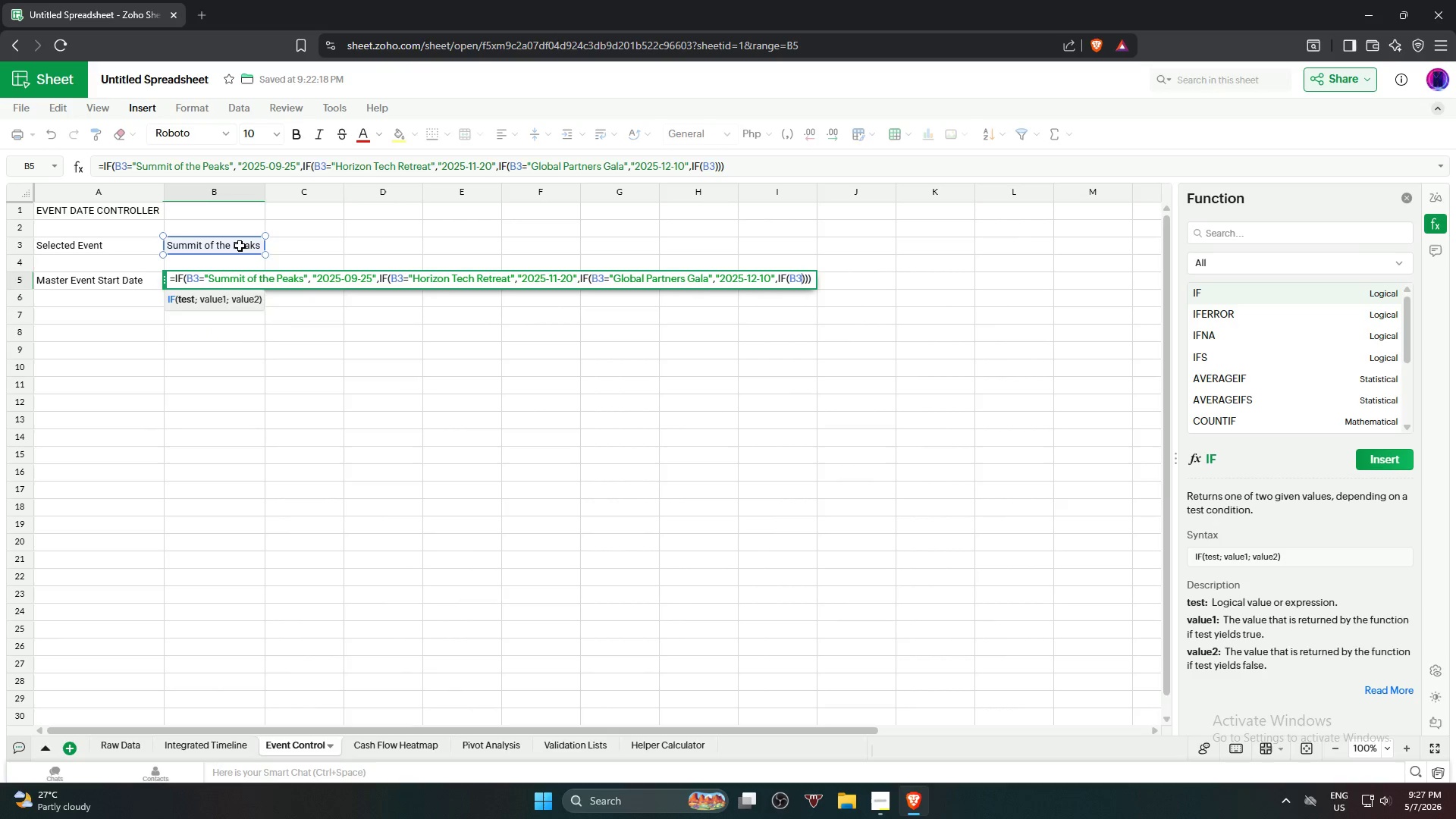 
type(="Urban Future Symposium".)
key(Backspace)
type(,"2025-08-27",IF)
 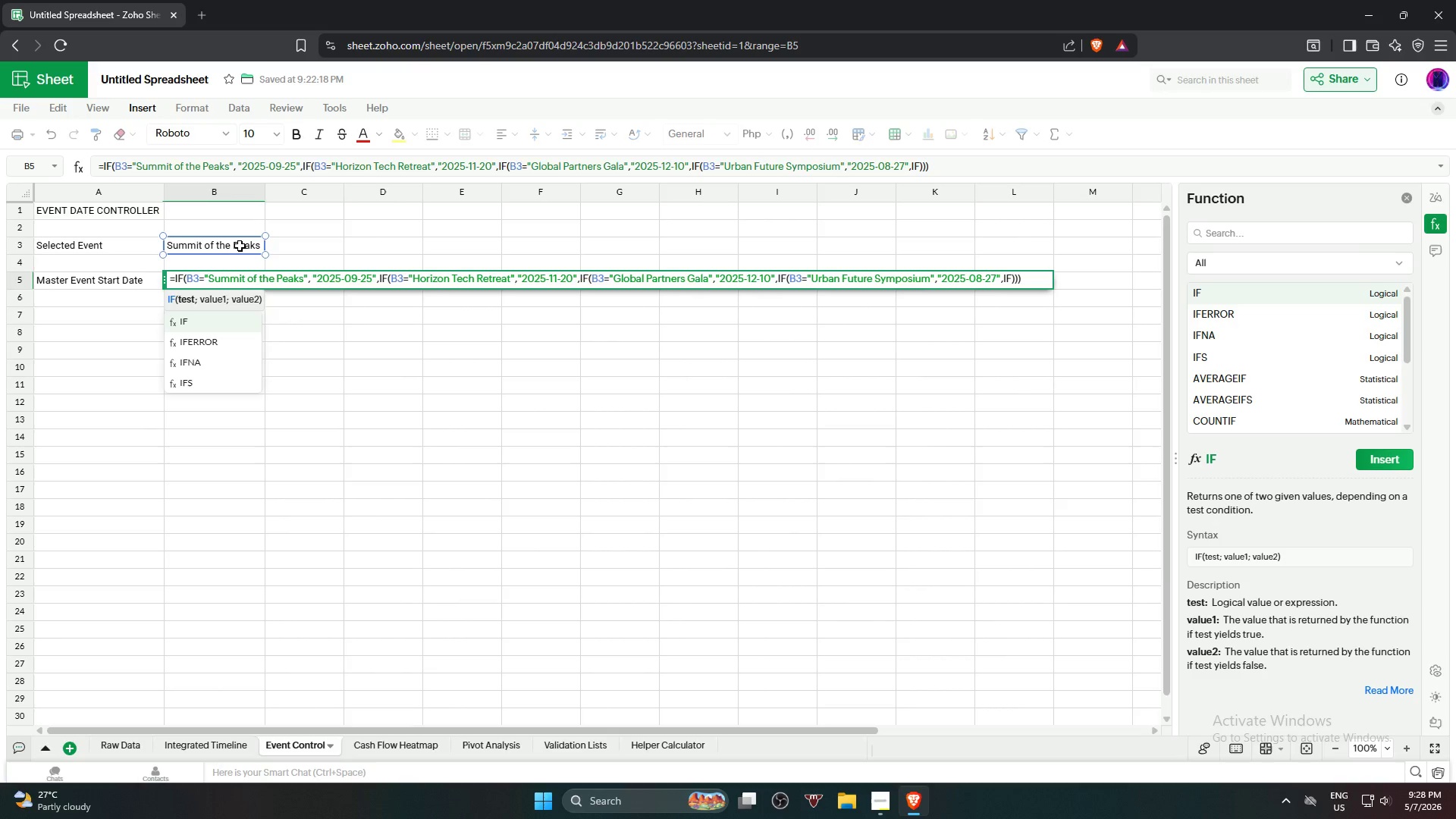 
left_click([191, 318])
 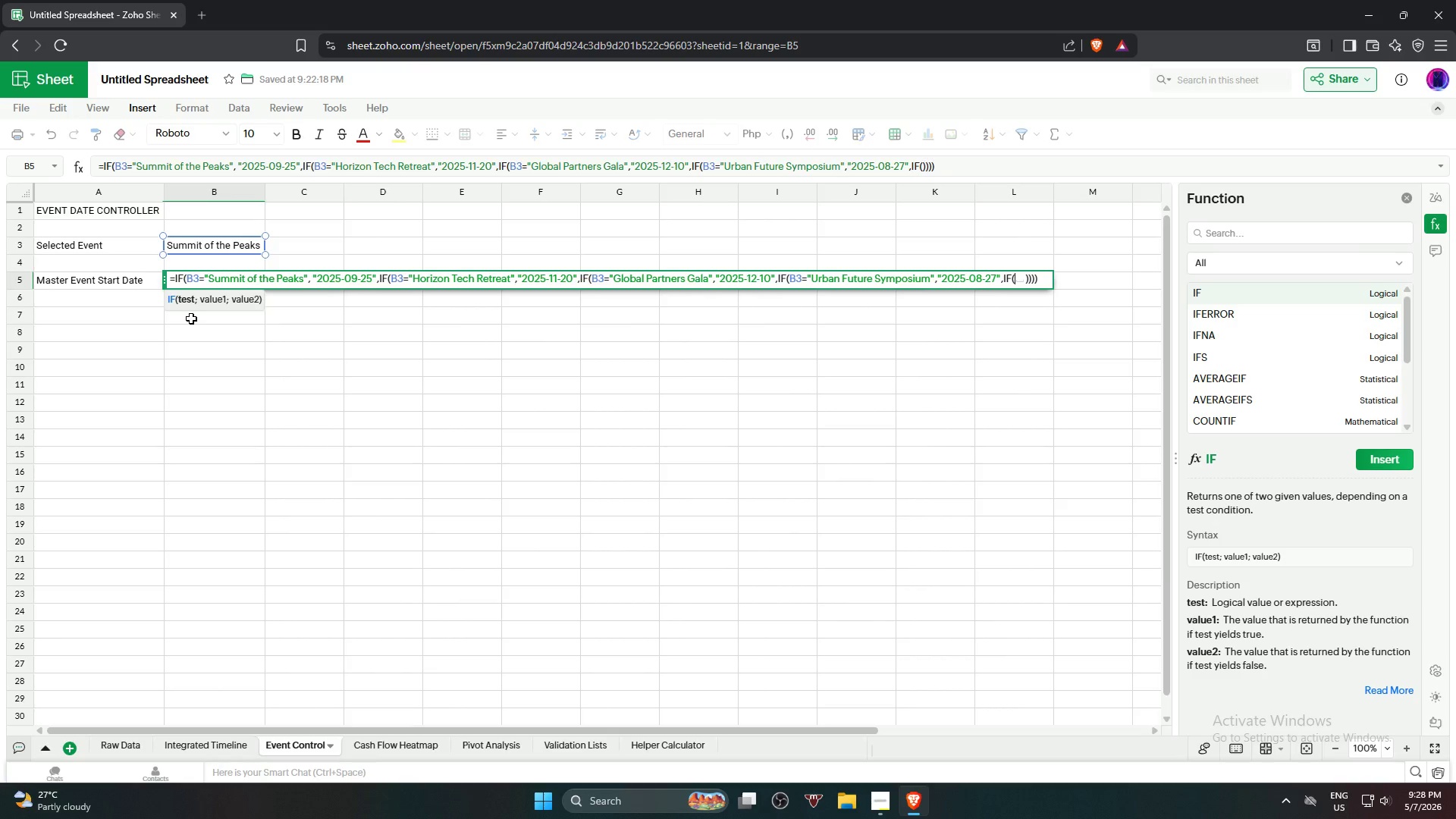 
wait(5.86)
 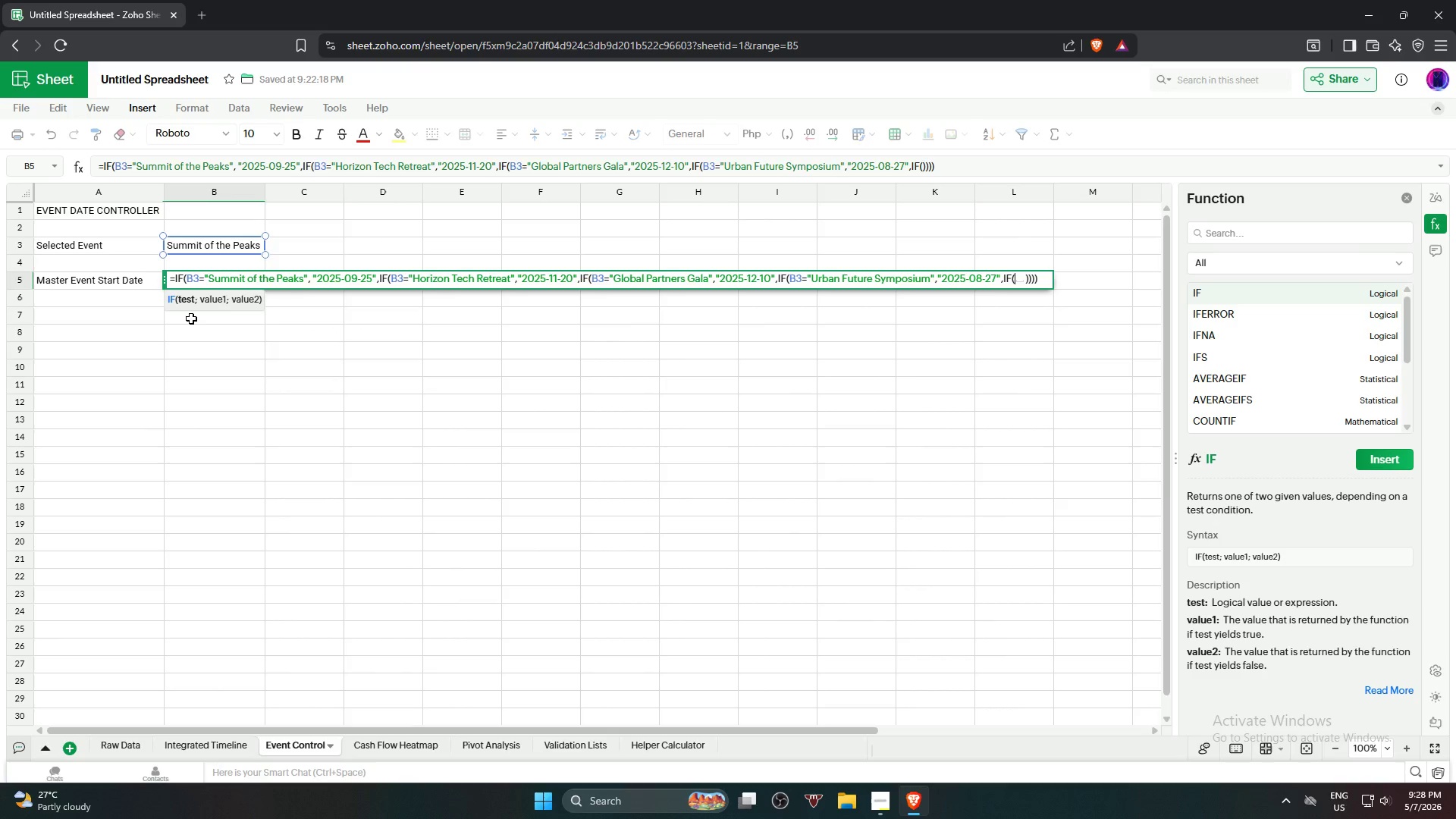 
left_click([228, 241])
 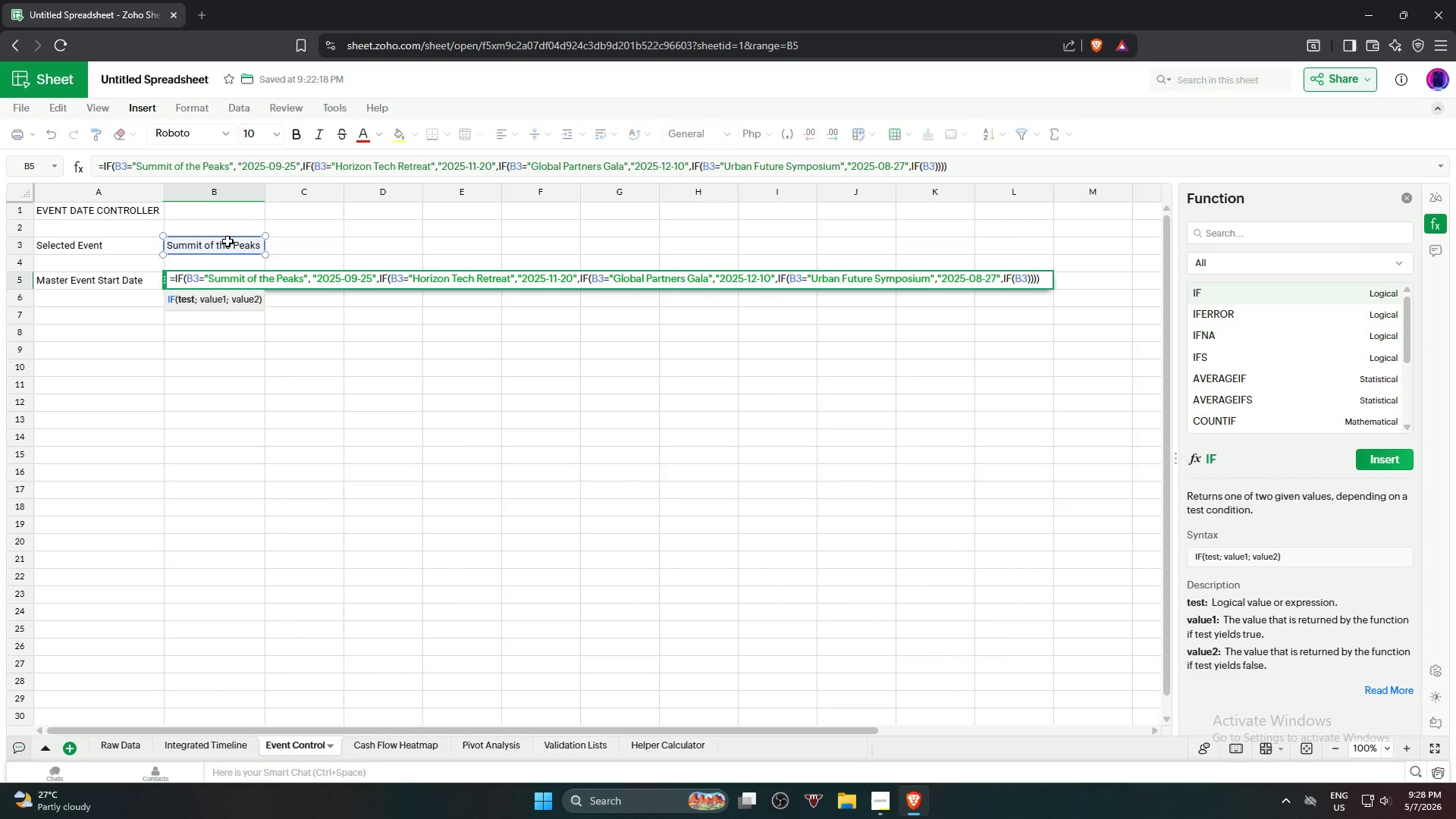 
type(="Alpine Strategy Session:)
 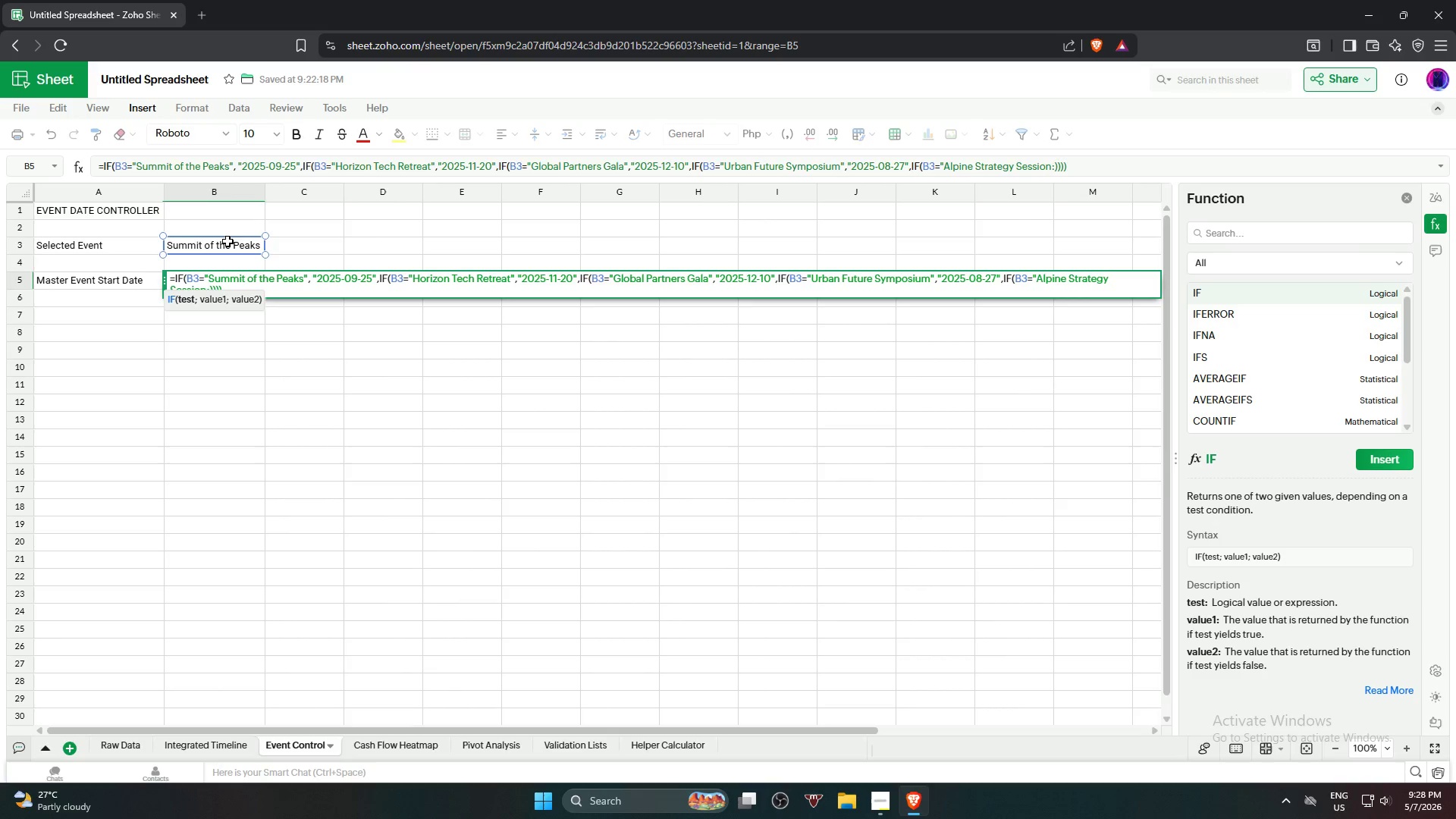 
key(Backspace)
type(","2-)
key(Backspace)
type(025-)
 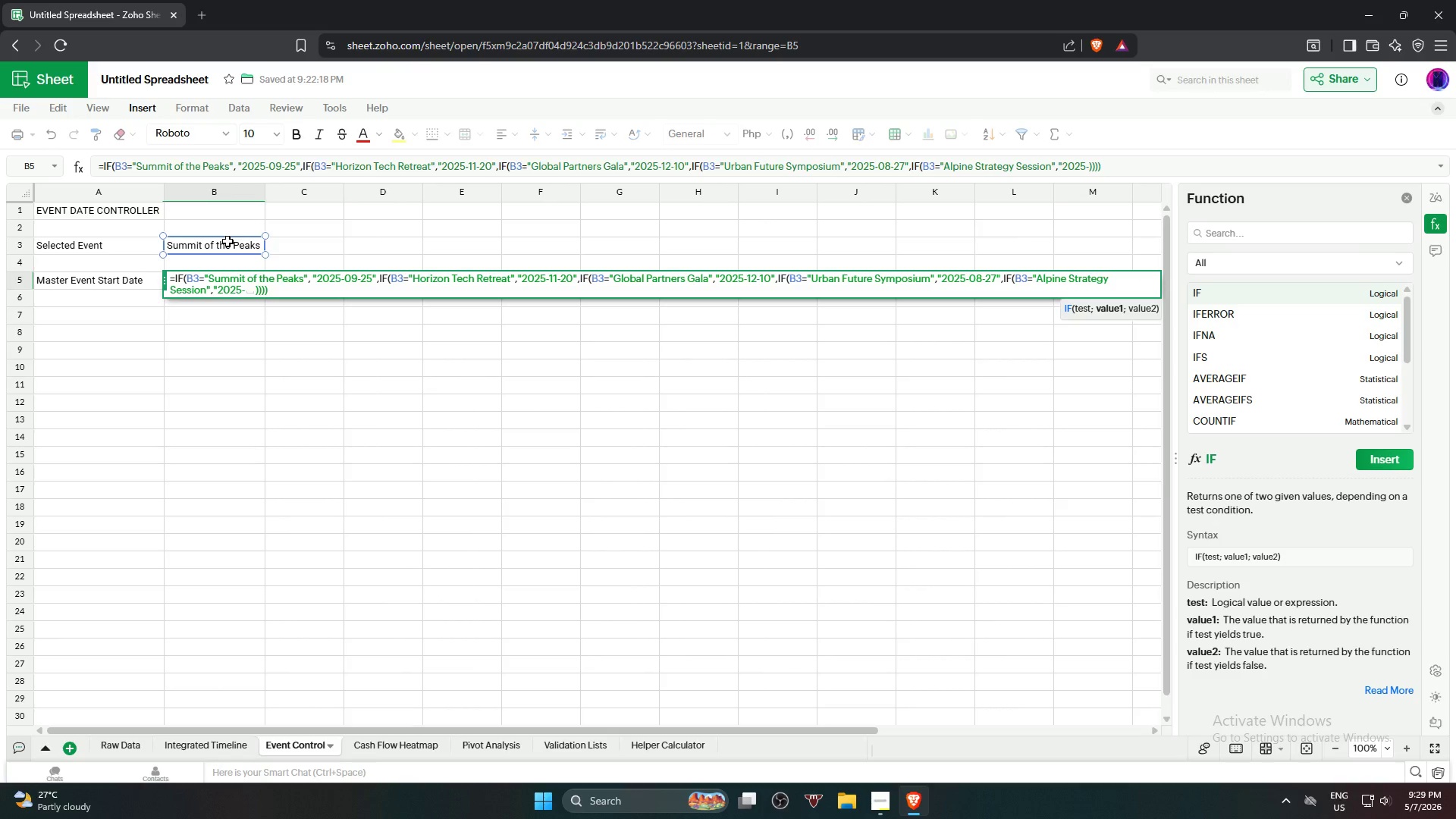 
type(12-30",IF)
 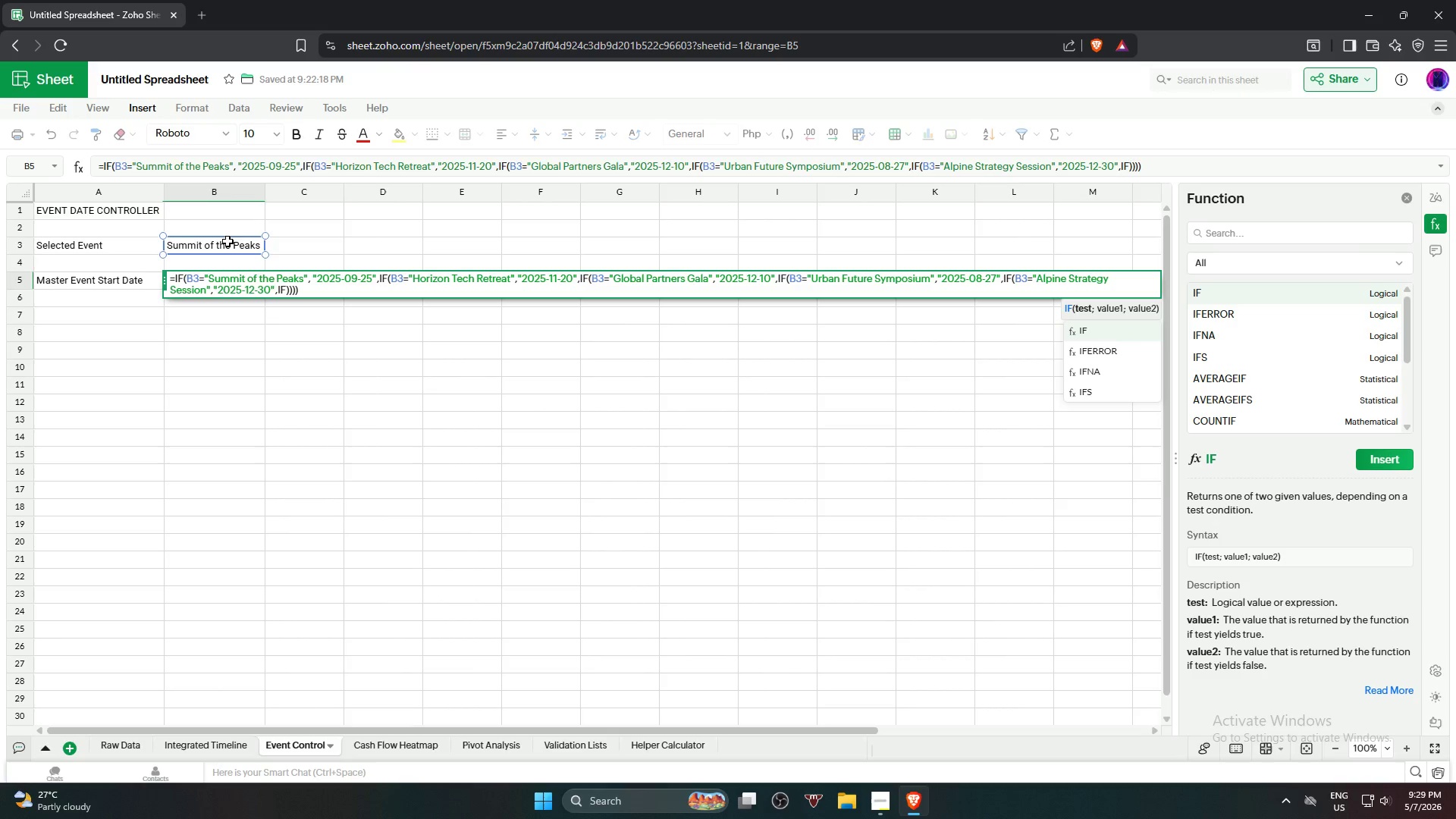 
key(Backspace)
 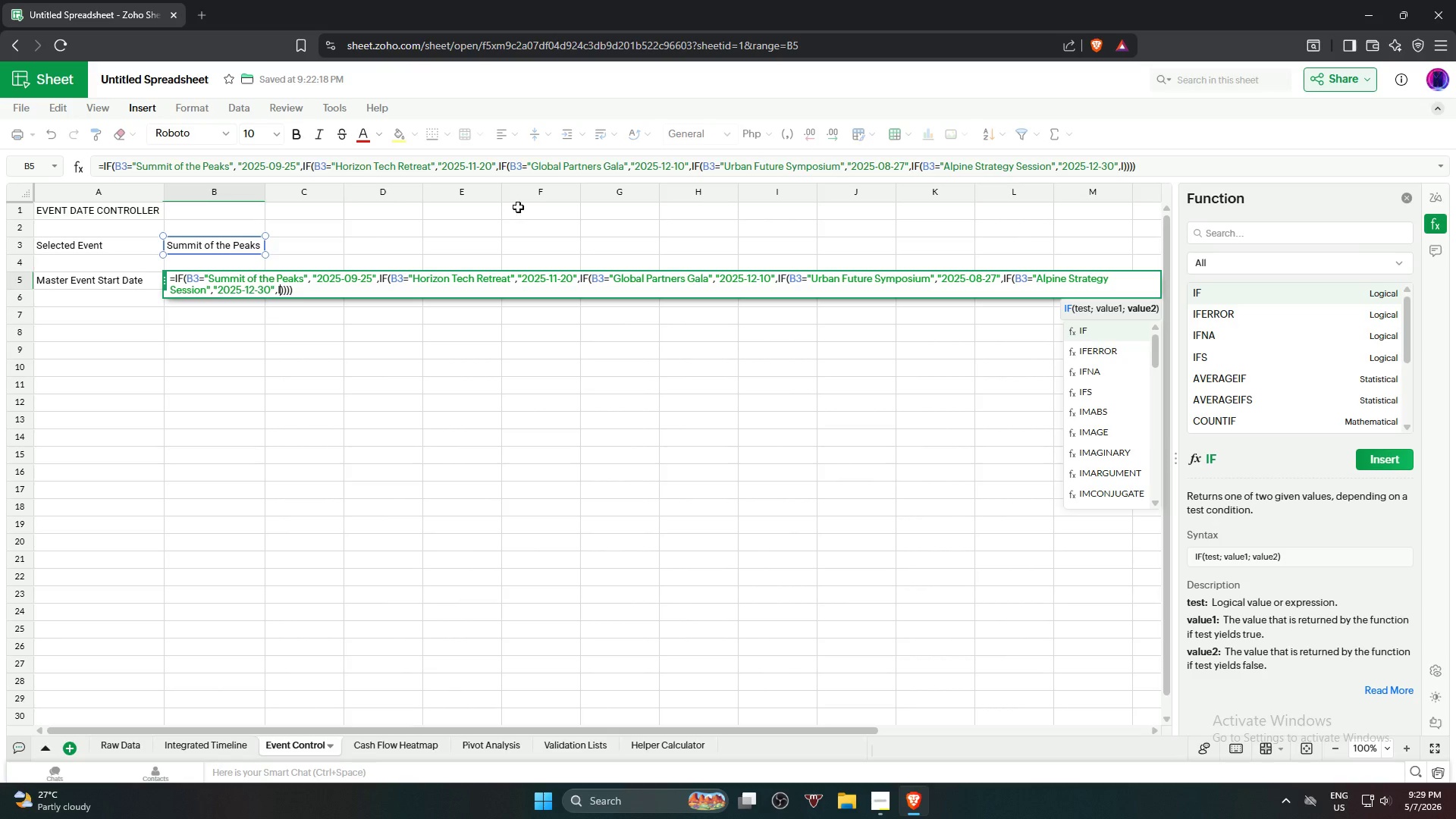 
left_click([1079, 331])
 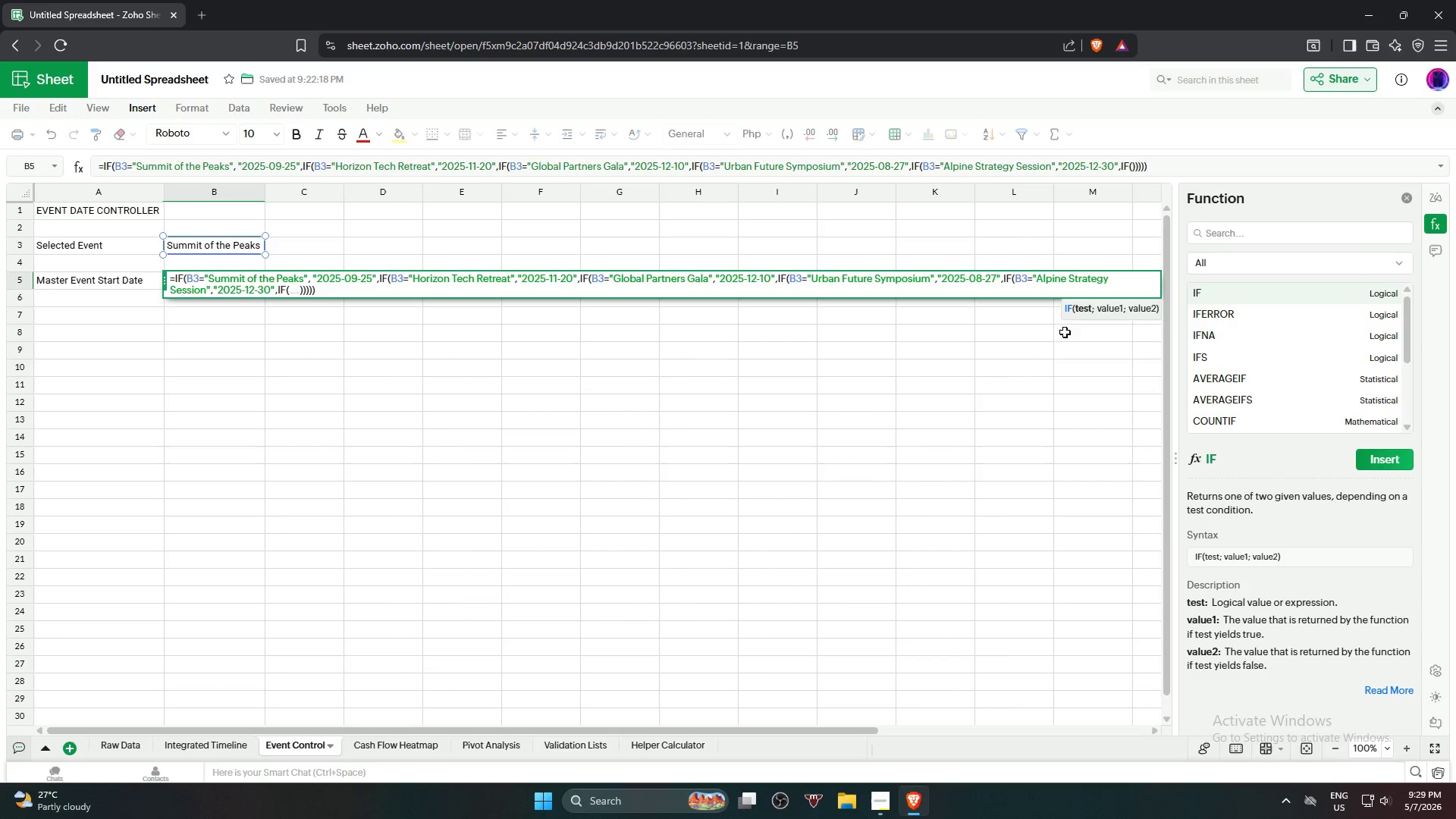 
wait(5.41)
 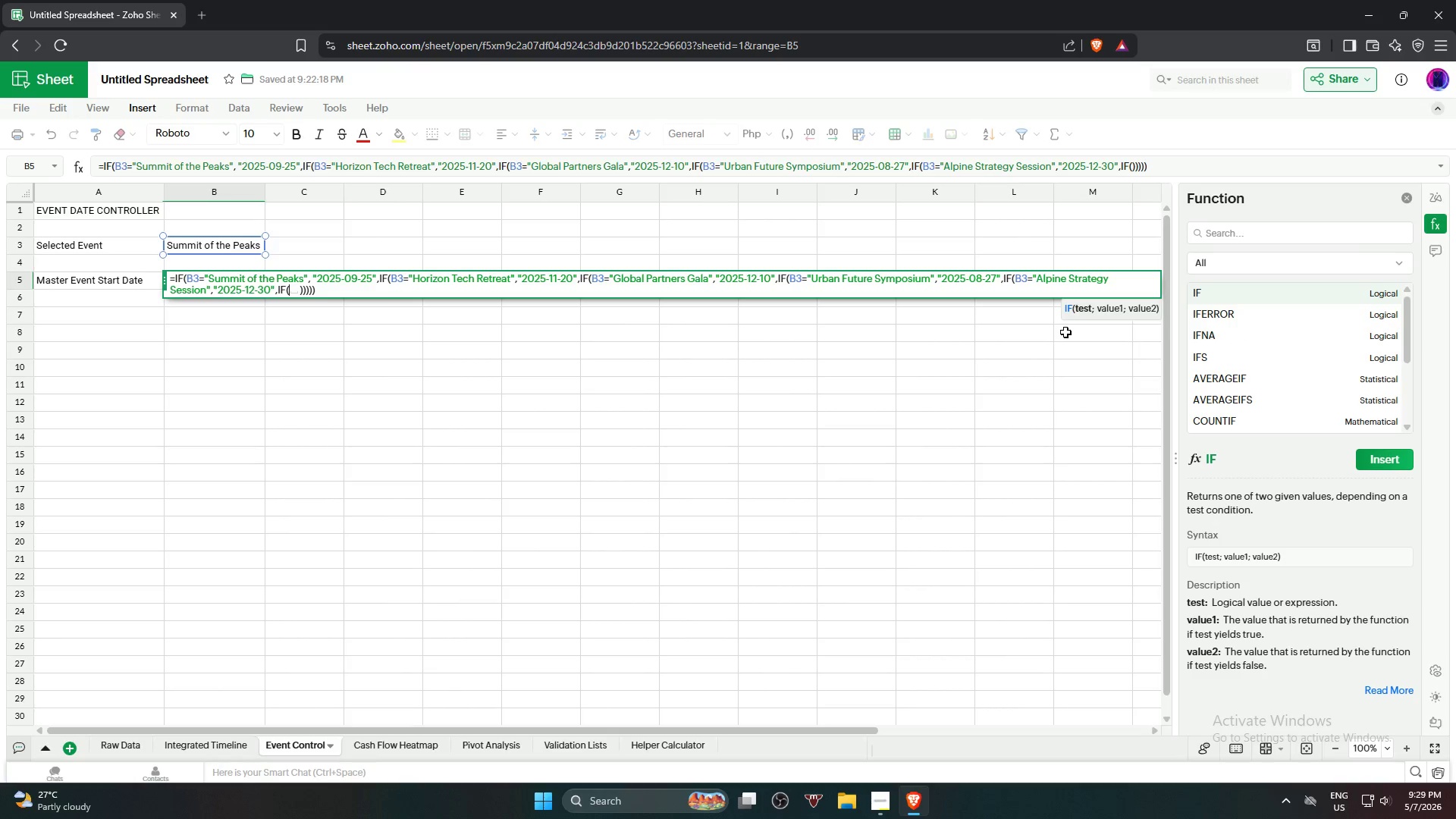 
left_click([221, 246])
 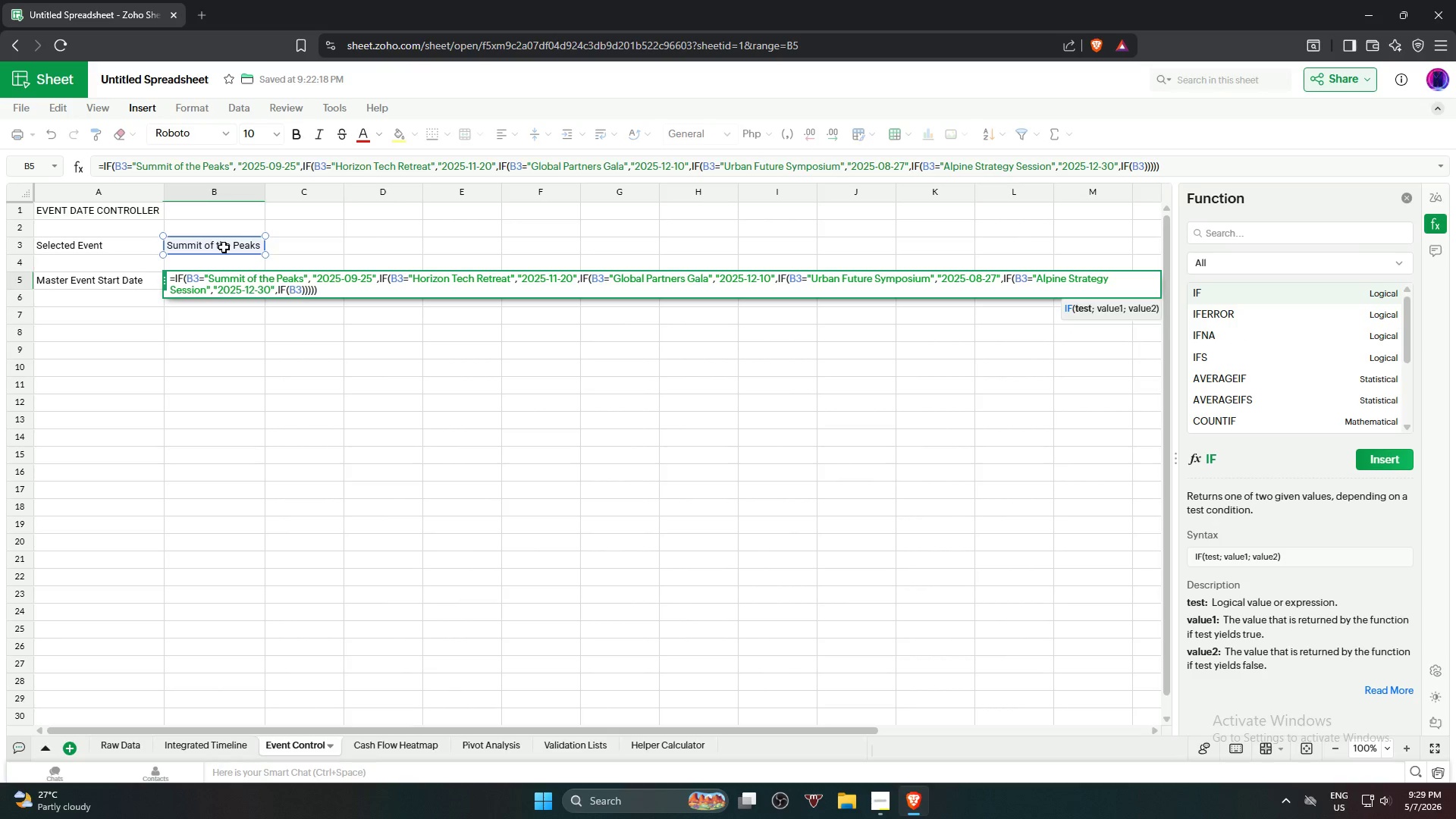 
type(="Blue Chip Innovation" Forum","2025-11-09",IF)
 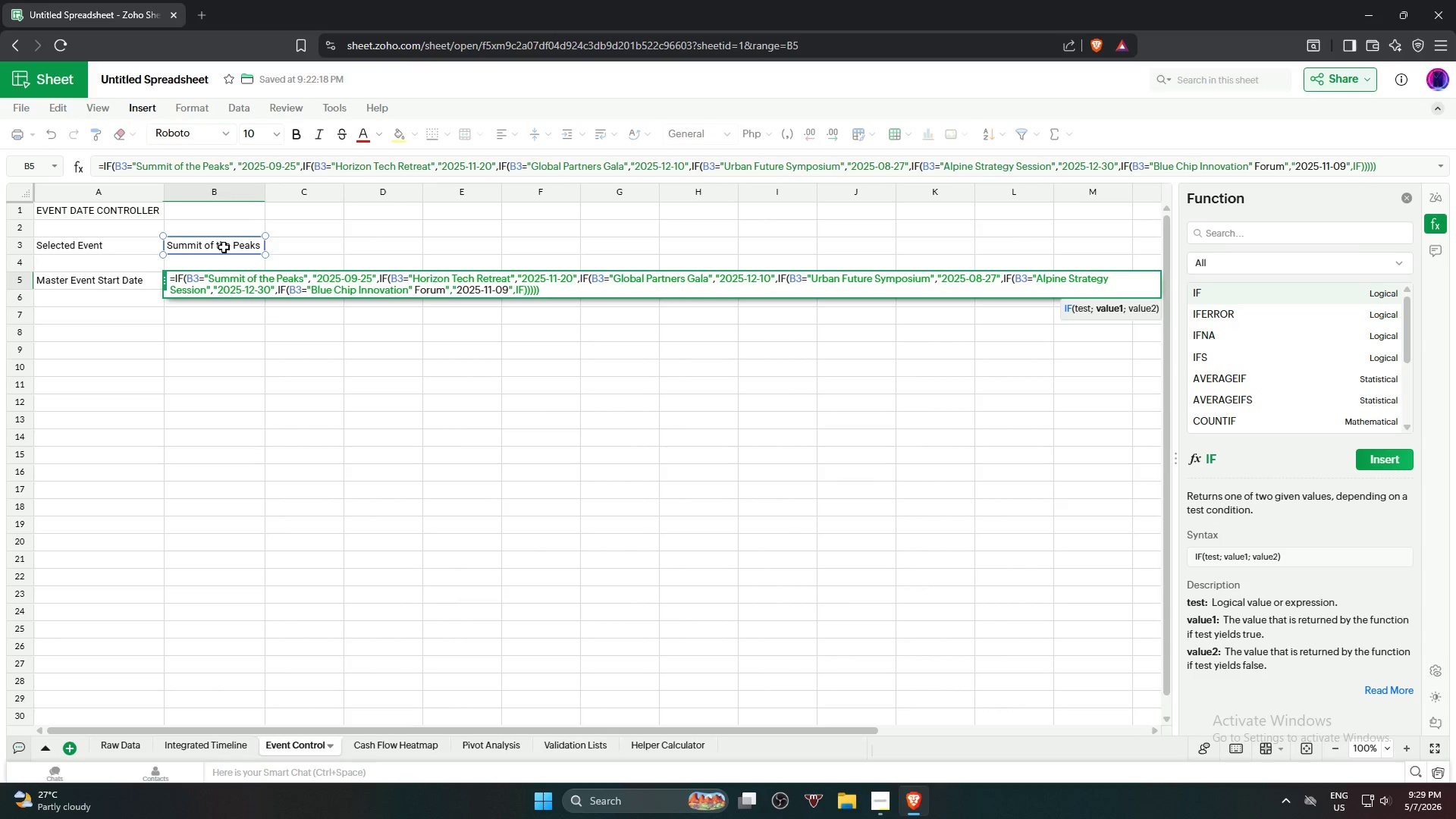 
key(Shift+9)
 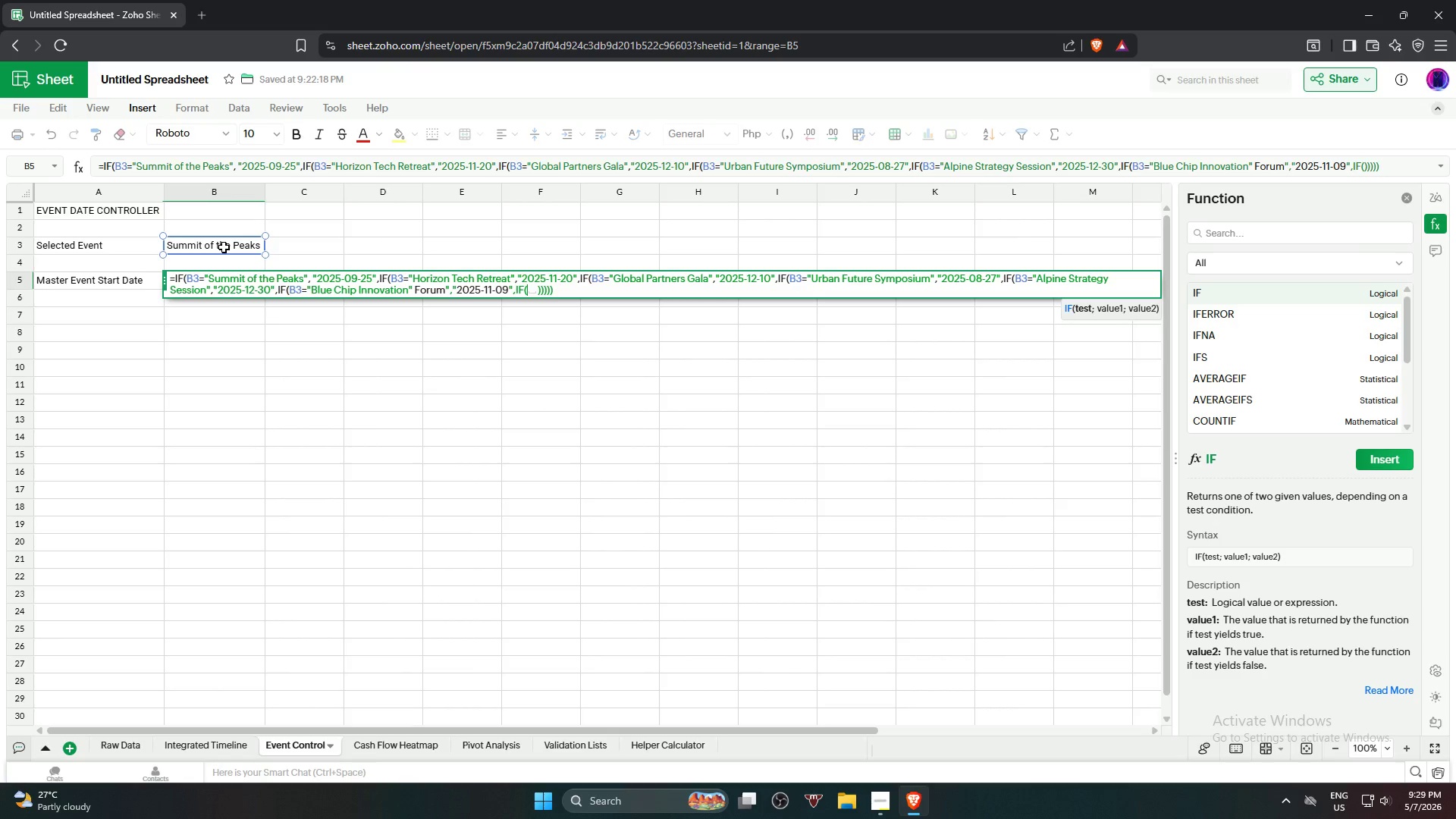 
wait(8.2)
 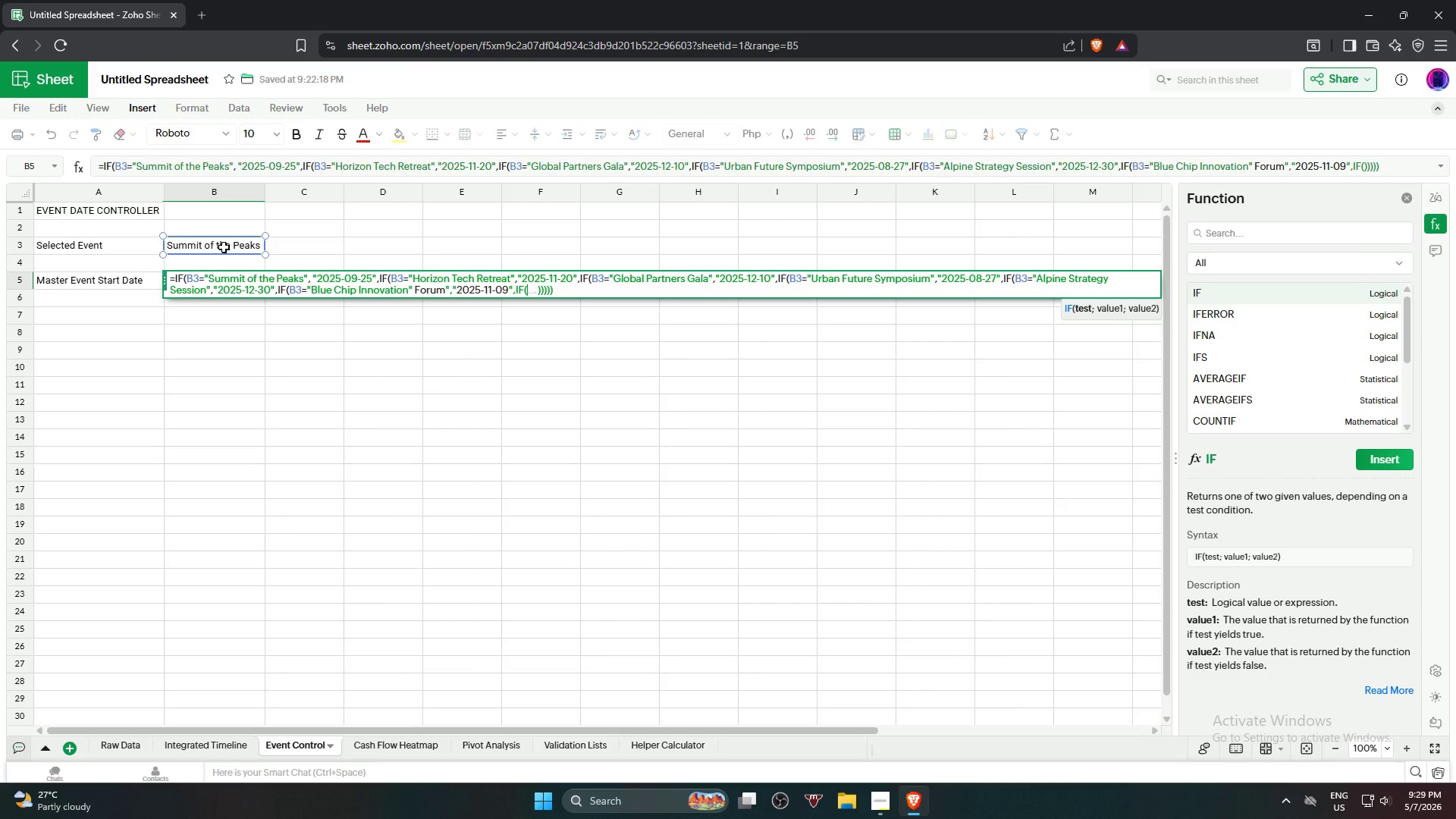 
left_click([411, 292])
 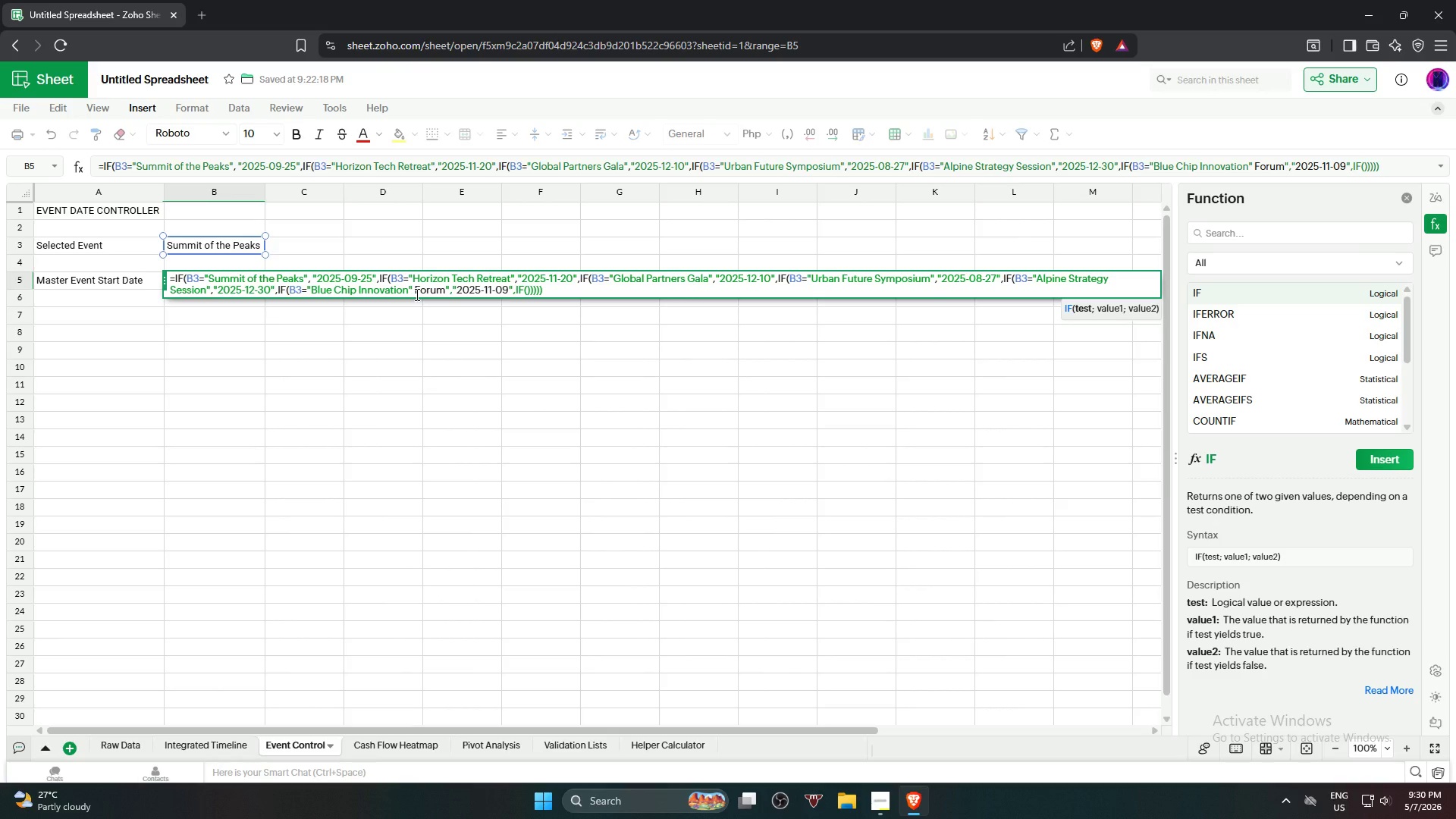 
key(Backspace)
 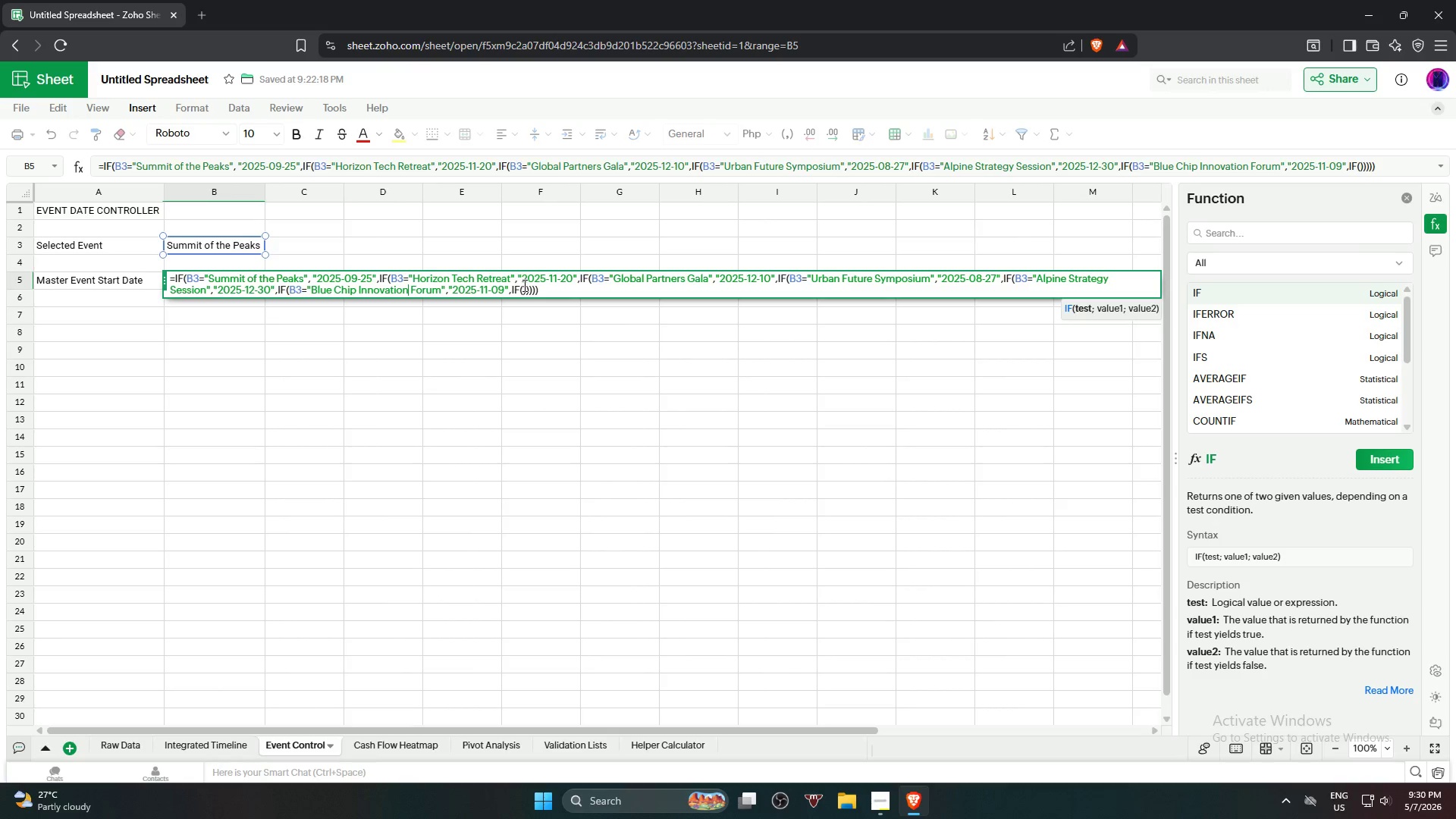 
left_click([523, 289])
 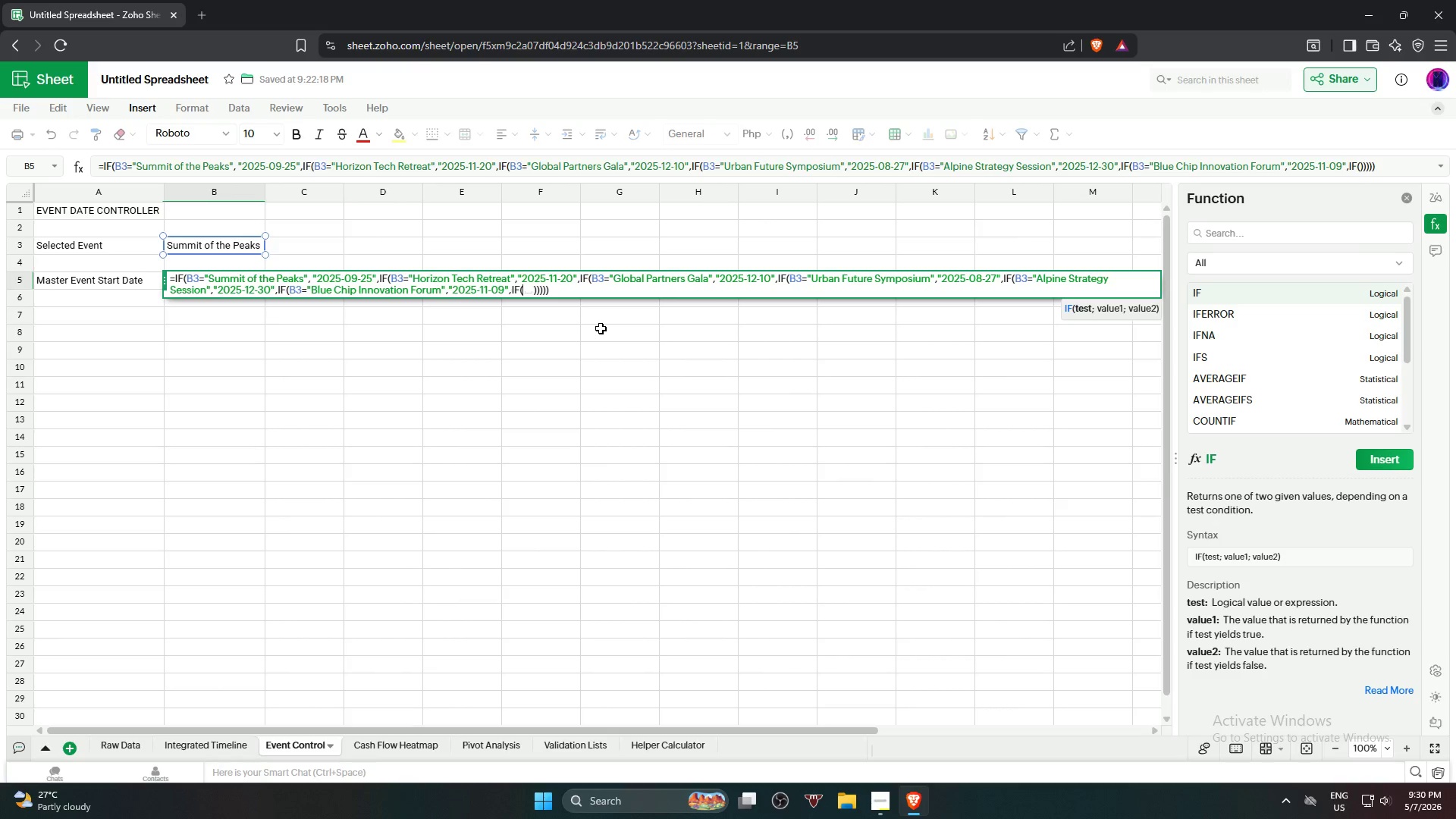 
wait(12.69)
 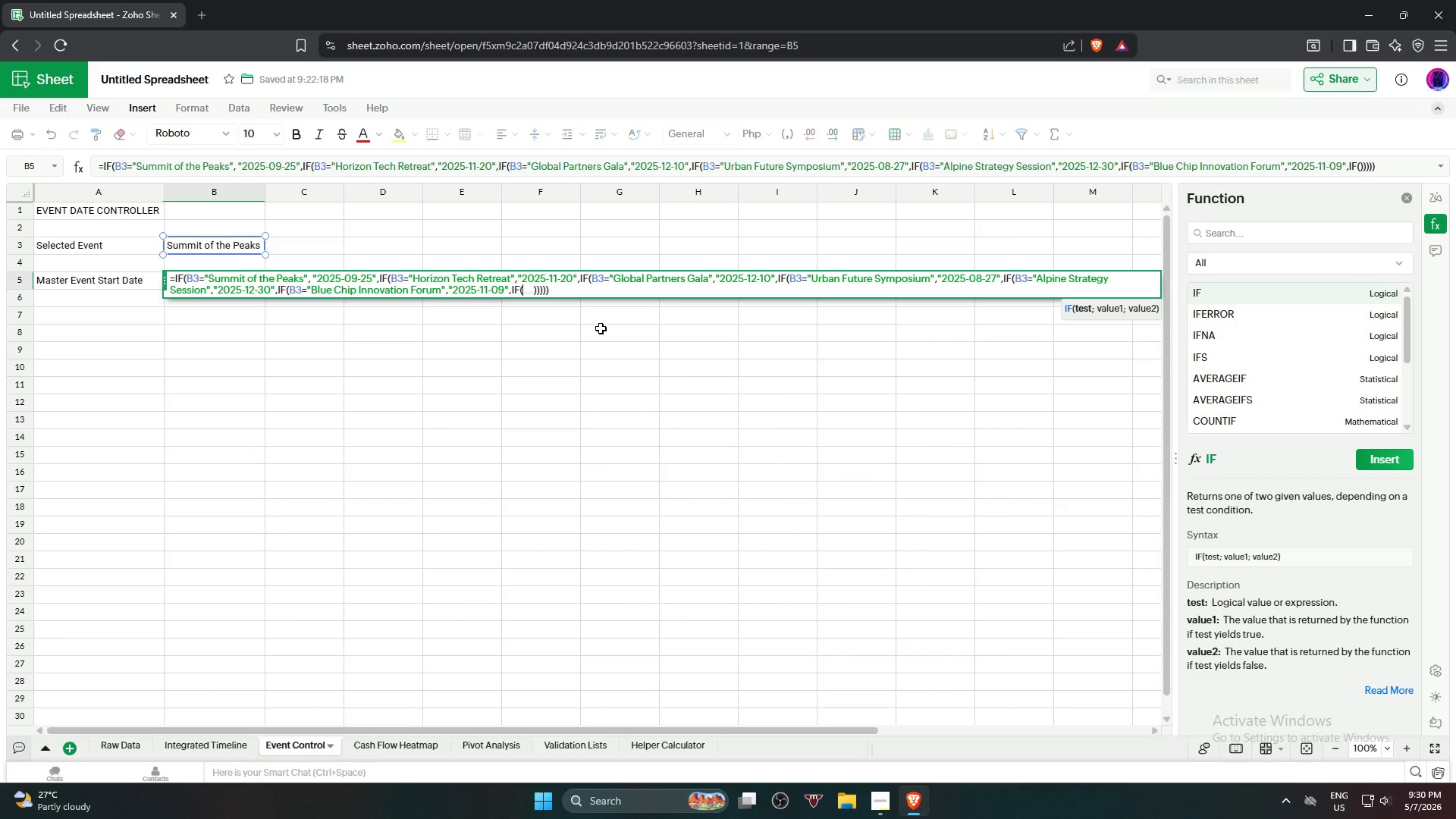 
left_click([244, 246])
 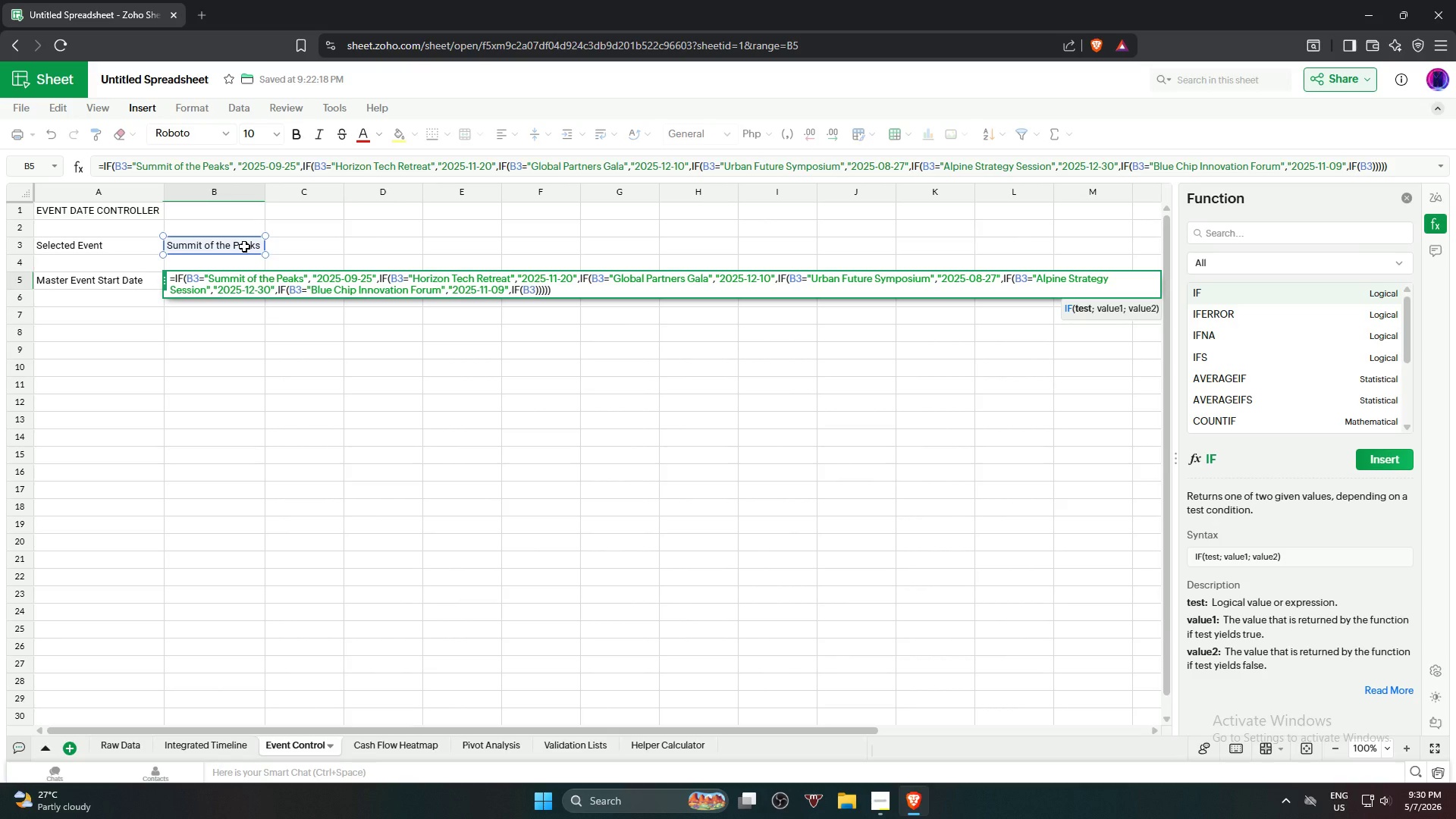 
type(="Midnight Sun Leadership Summit","2025-11-26",IF)
 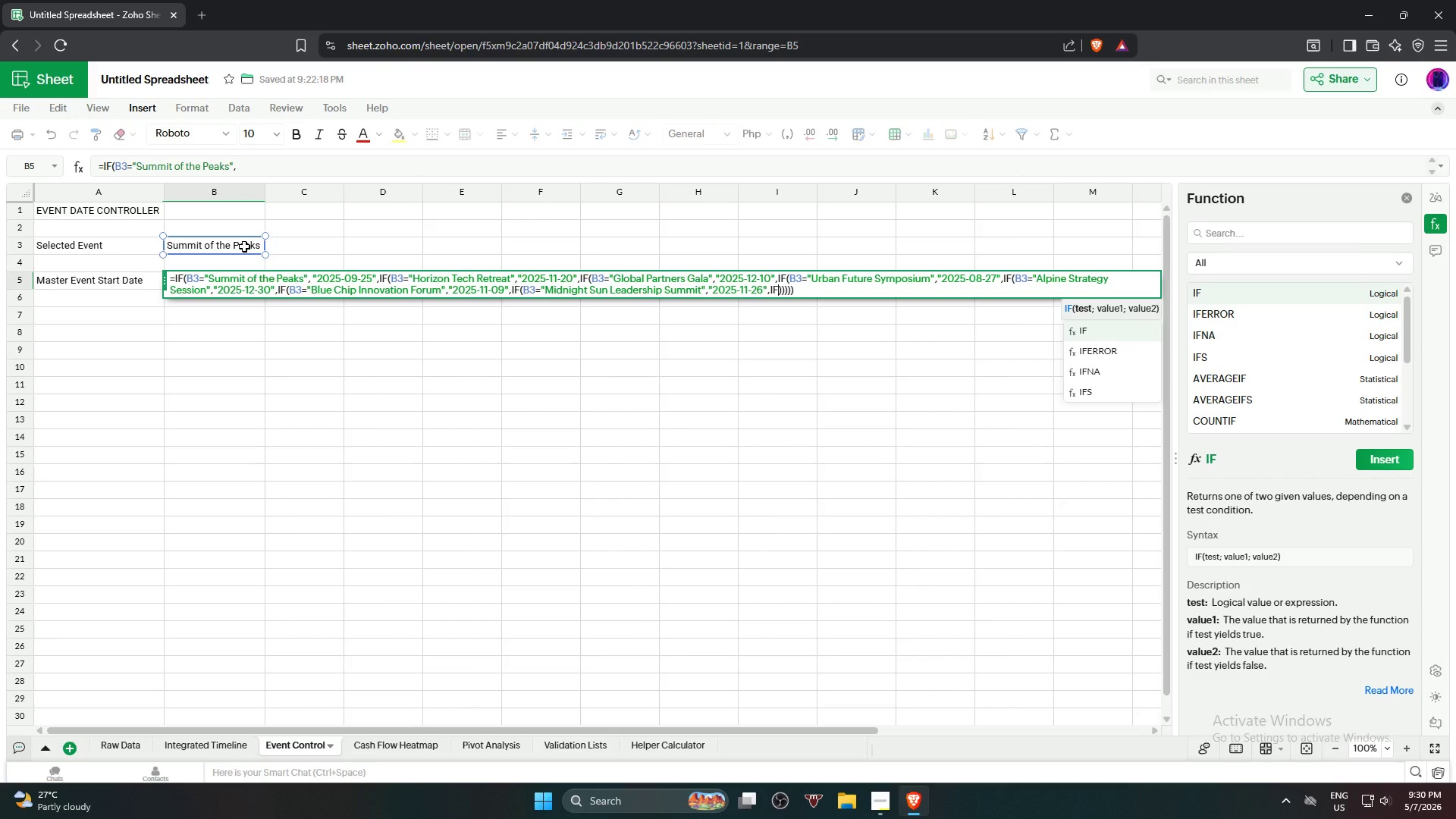 
left_click([1097, 333])
 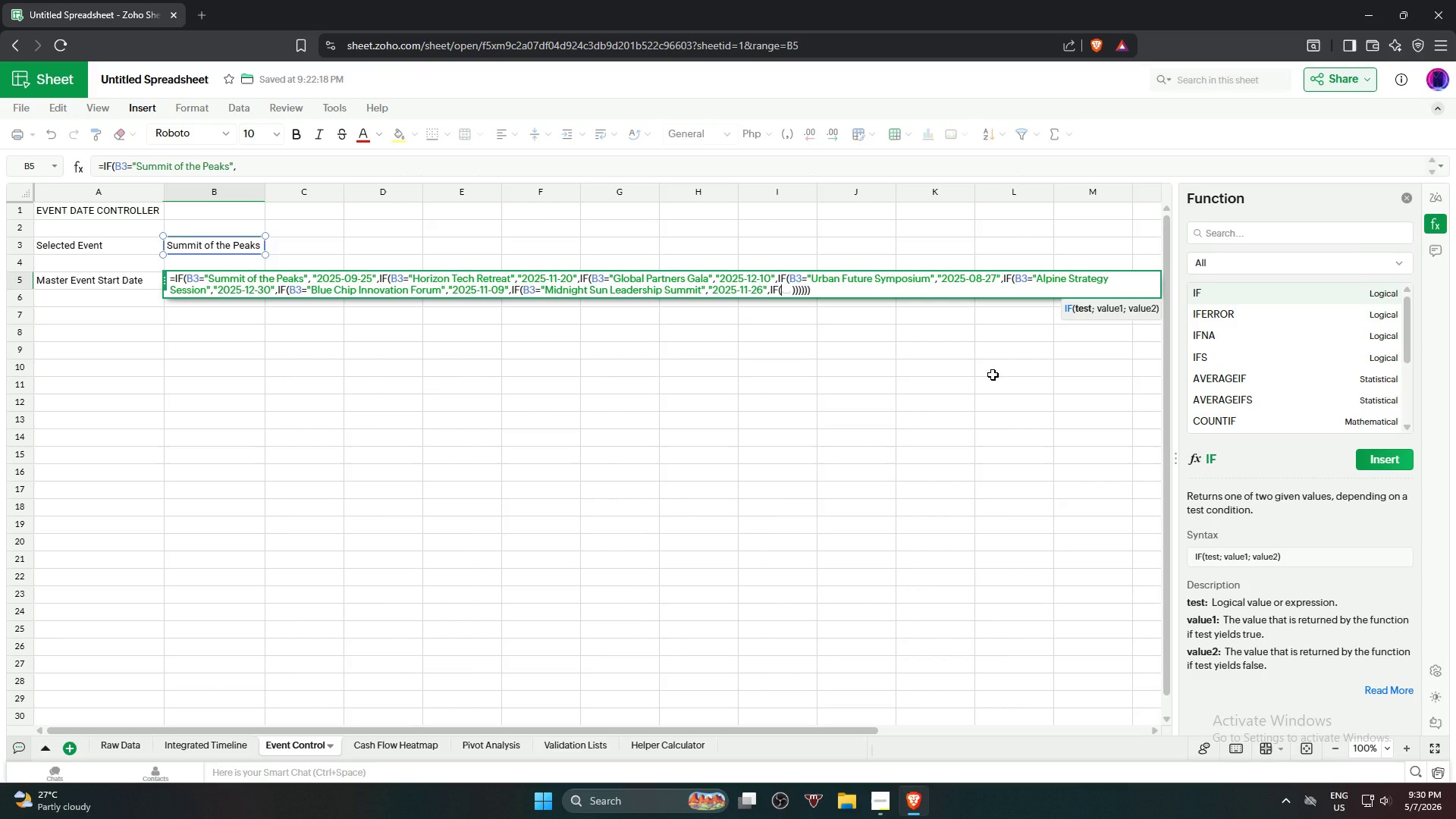 
wait(5.89)
 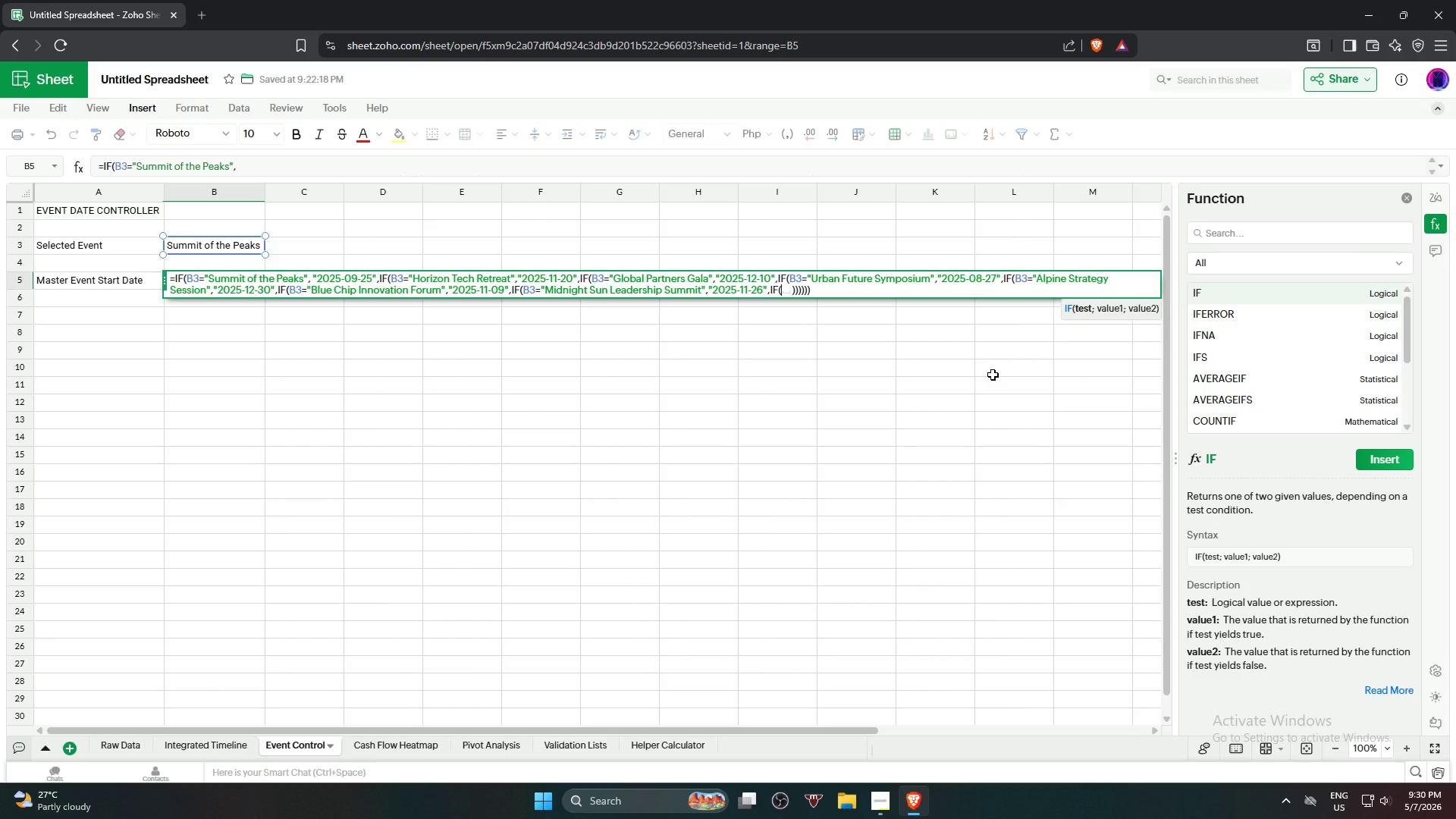 
left_click([243, 248])
 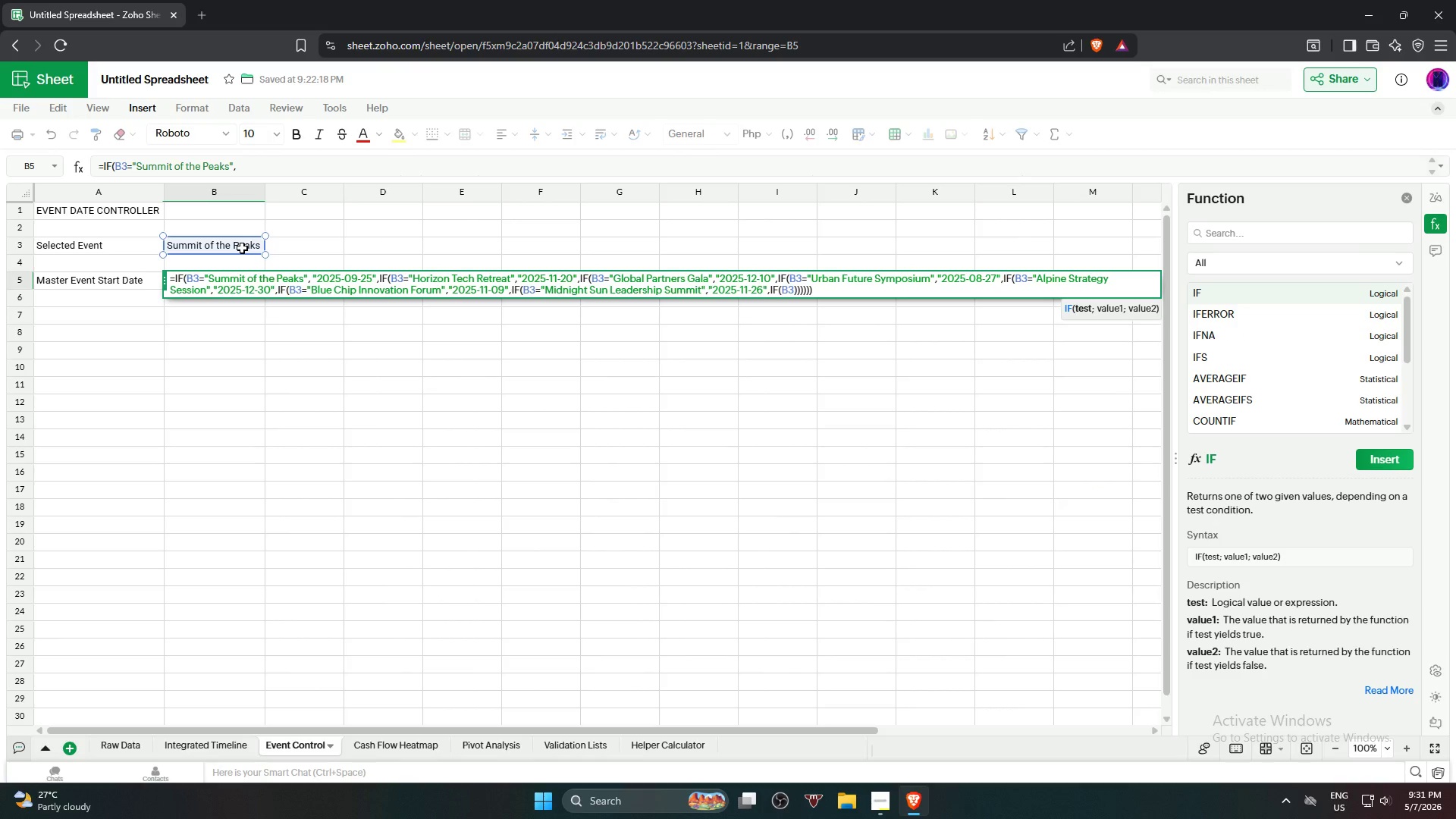 
type(="Emerald Cosa)
key(Backspace)
key(Backspace)
type(ast Executivee Off)
key(Backspace)
key(Backspace)
key(Backspace)
key(Backspace)
key(Backspace)
type( Oddsitr)
key(Backspace)
key(Backspace)
key(Backspace)
key(Backspace)
key(Backspace)
key(Backspace)
type(ffsite:,)
key(Backspace)
key(Backspace)
type(","2025-22)
key(Backspace)
key(Backspace)
type(11-02",")
 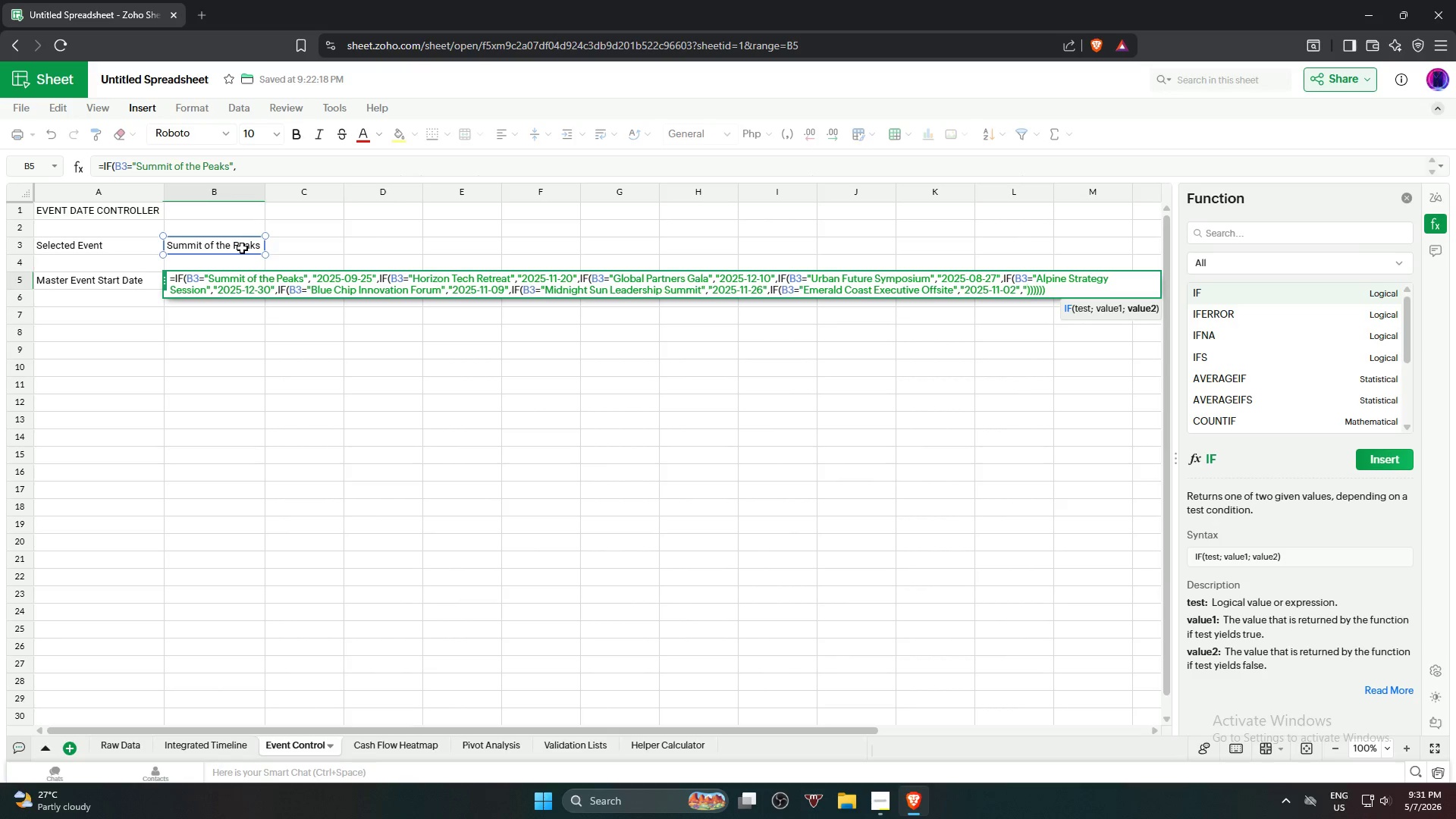 
wait(15.05)
 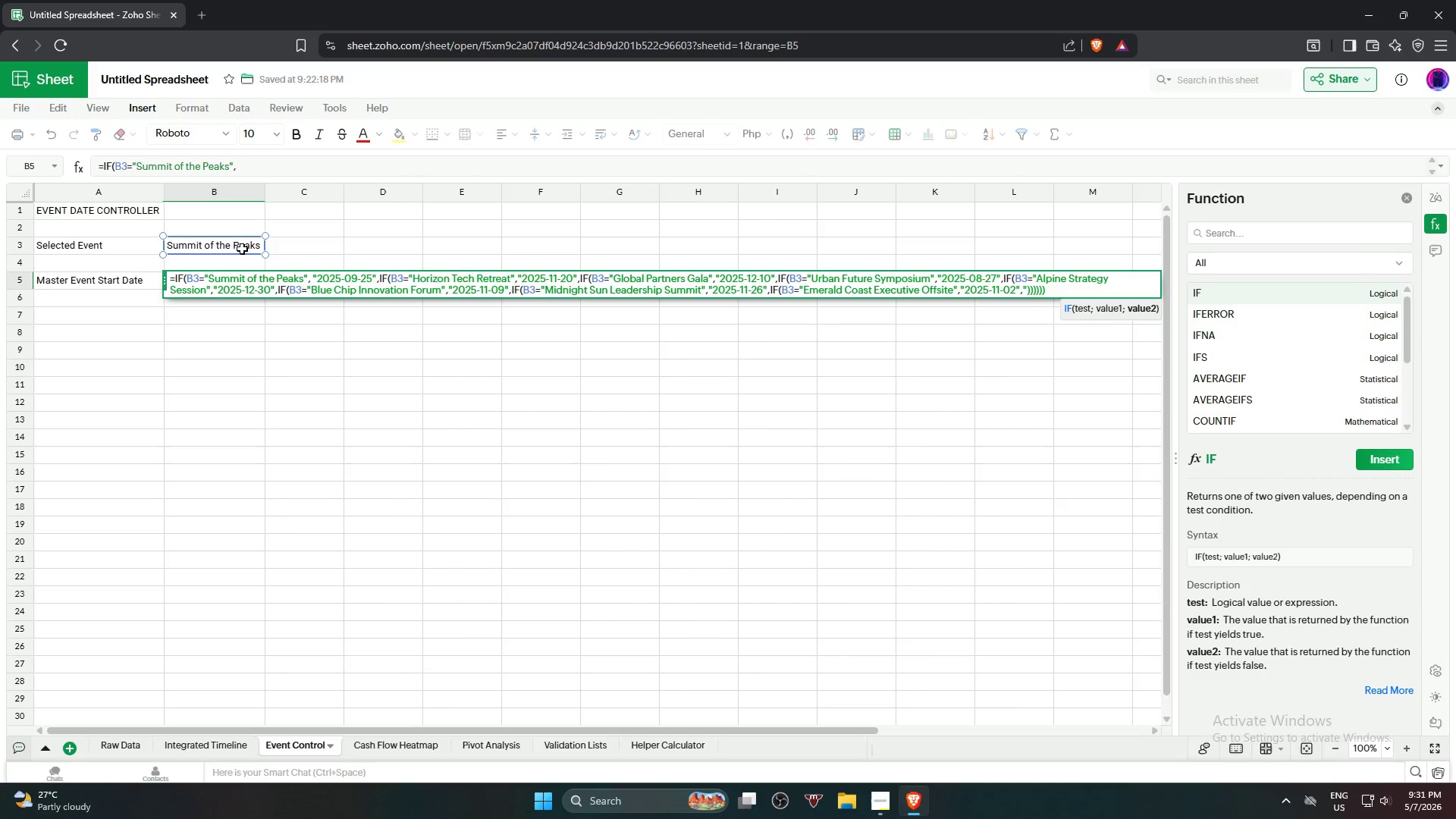 
key(Enter)
 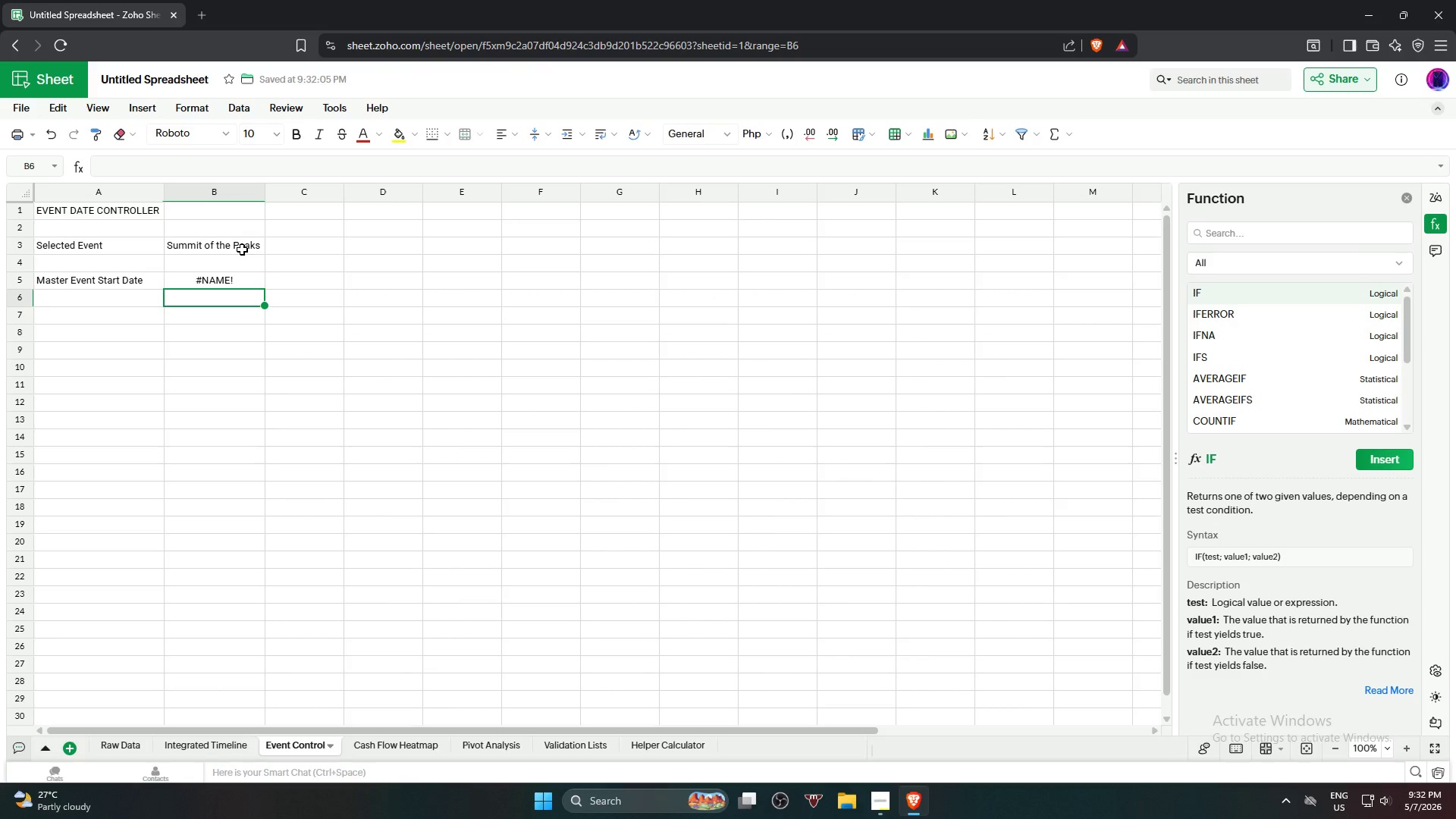 
left_click([249, 285])
 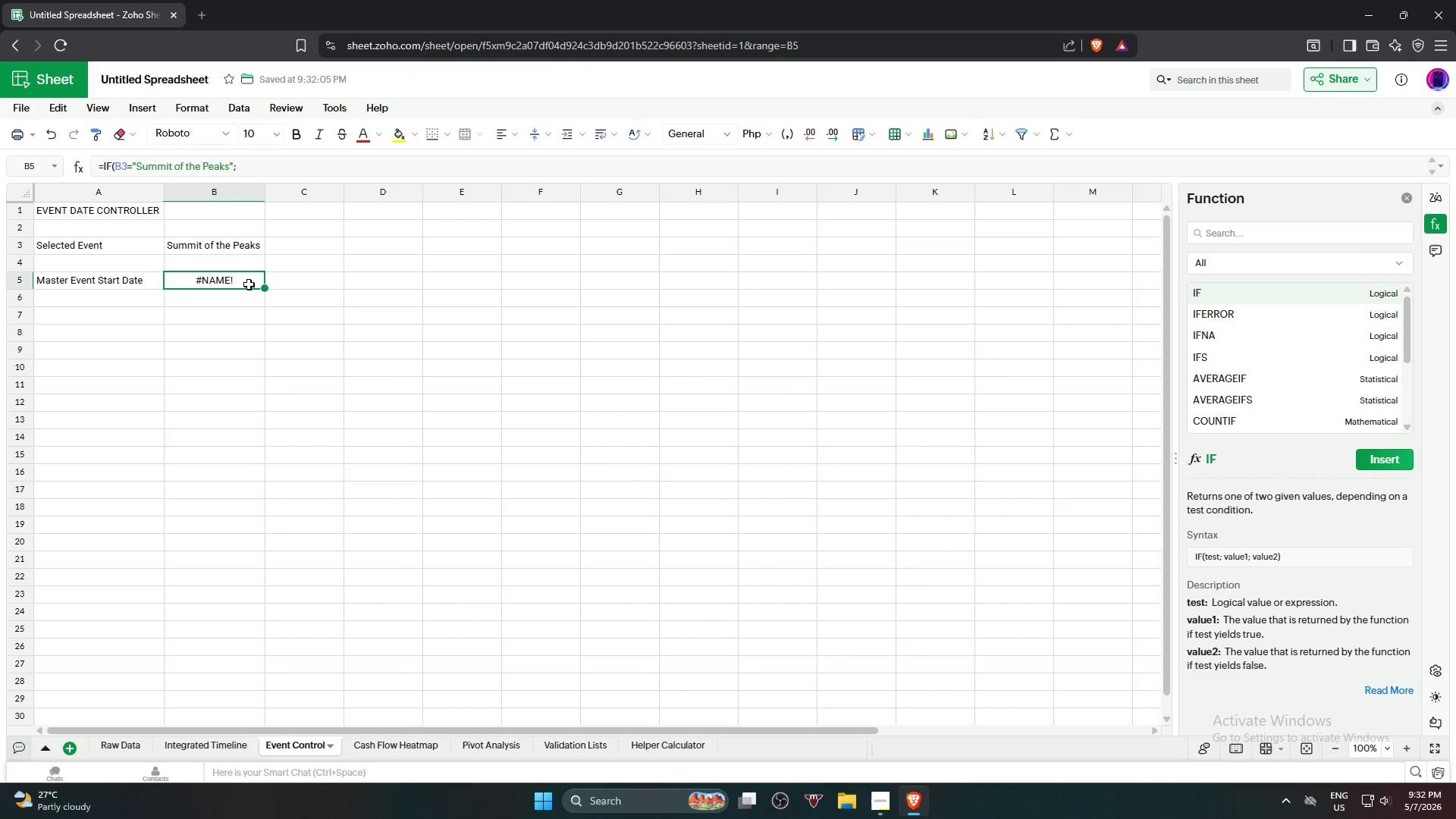 
double_click([249, 281])
 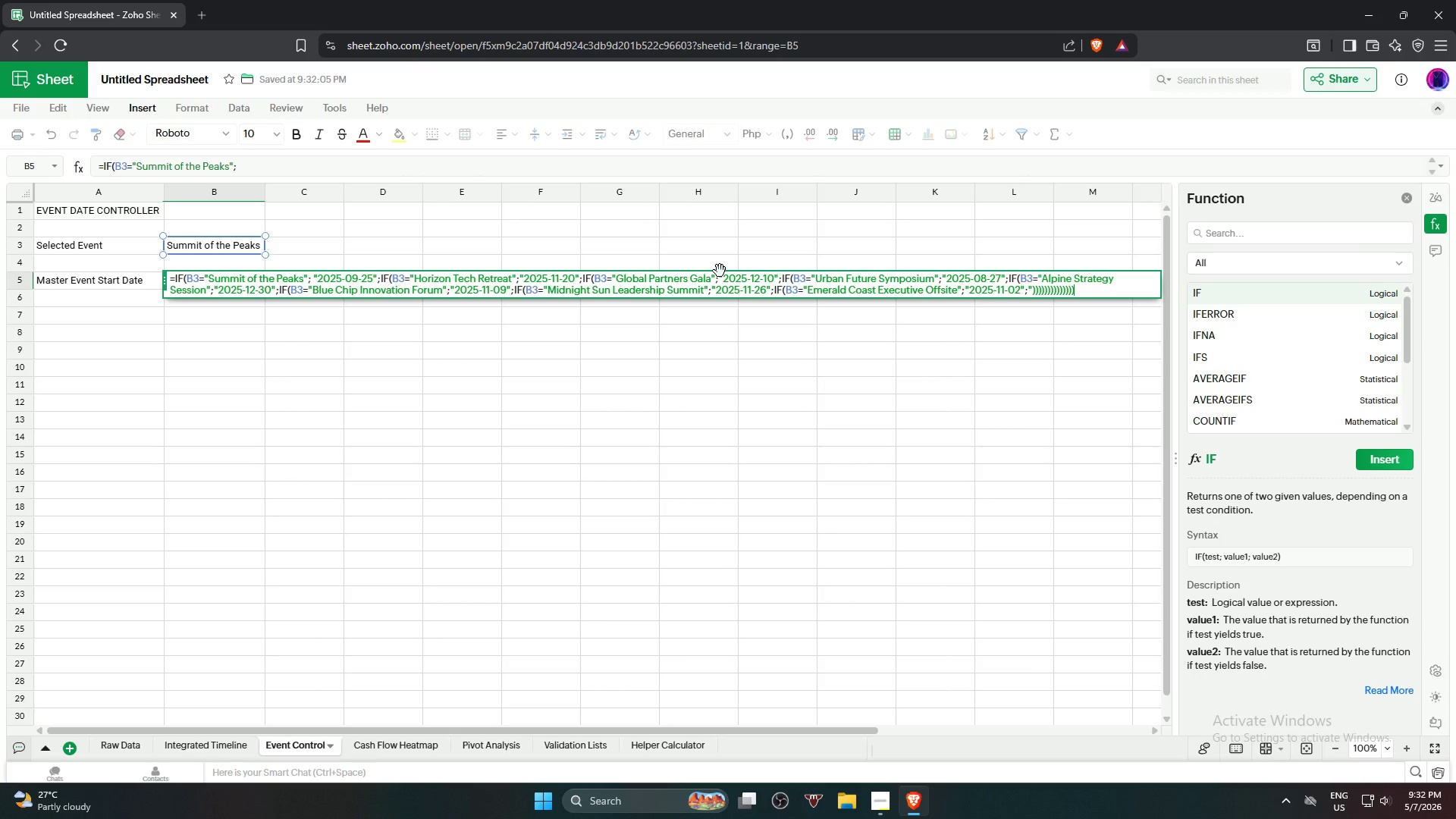 
wait(7.41)
 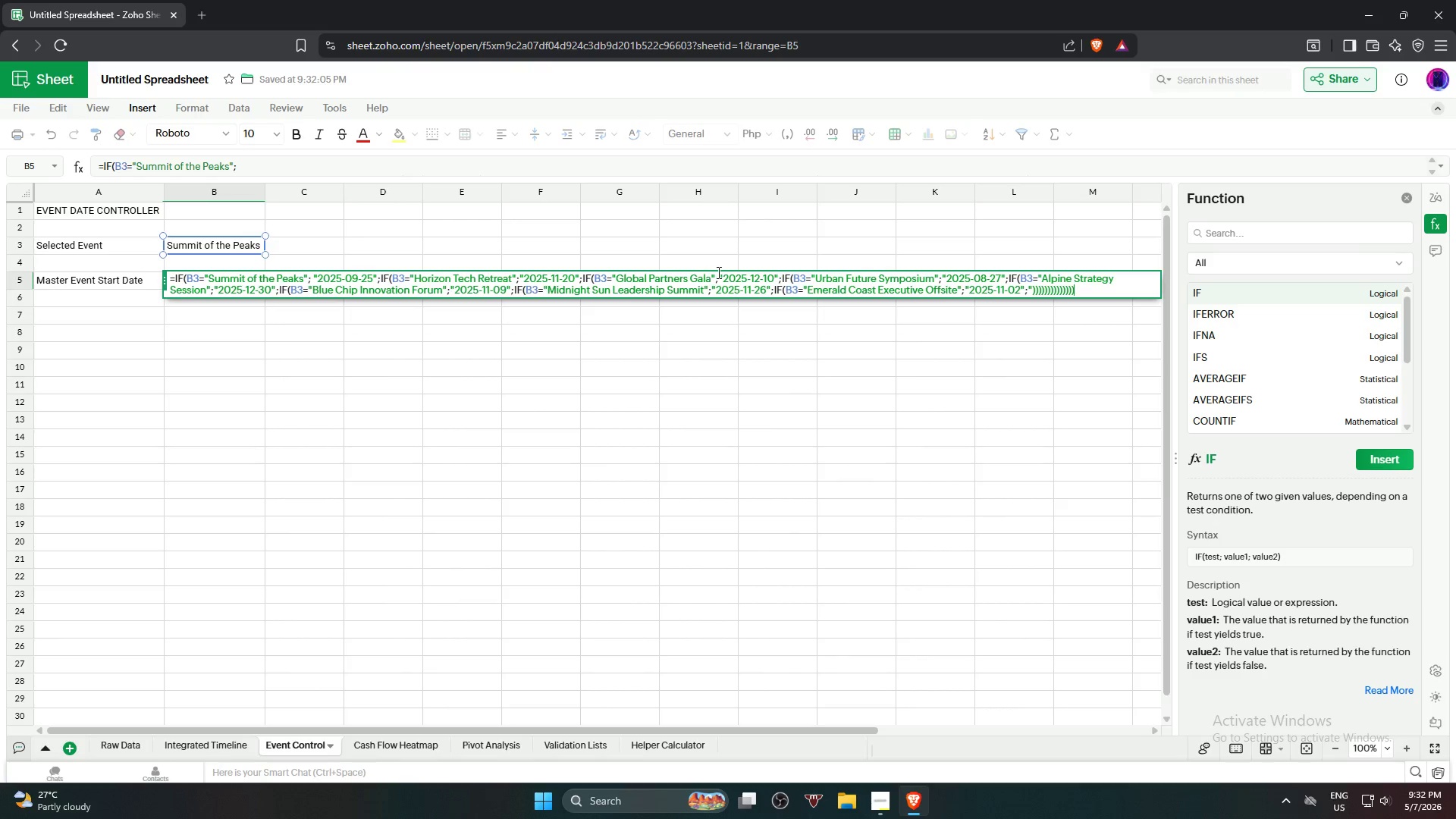 
left_click([1034, 286])
 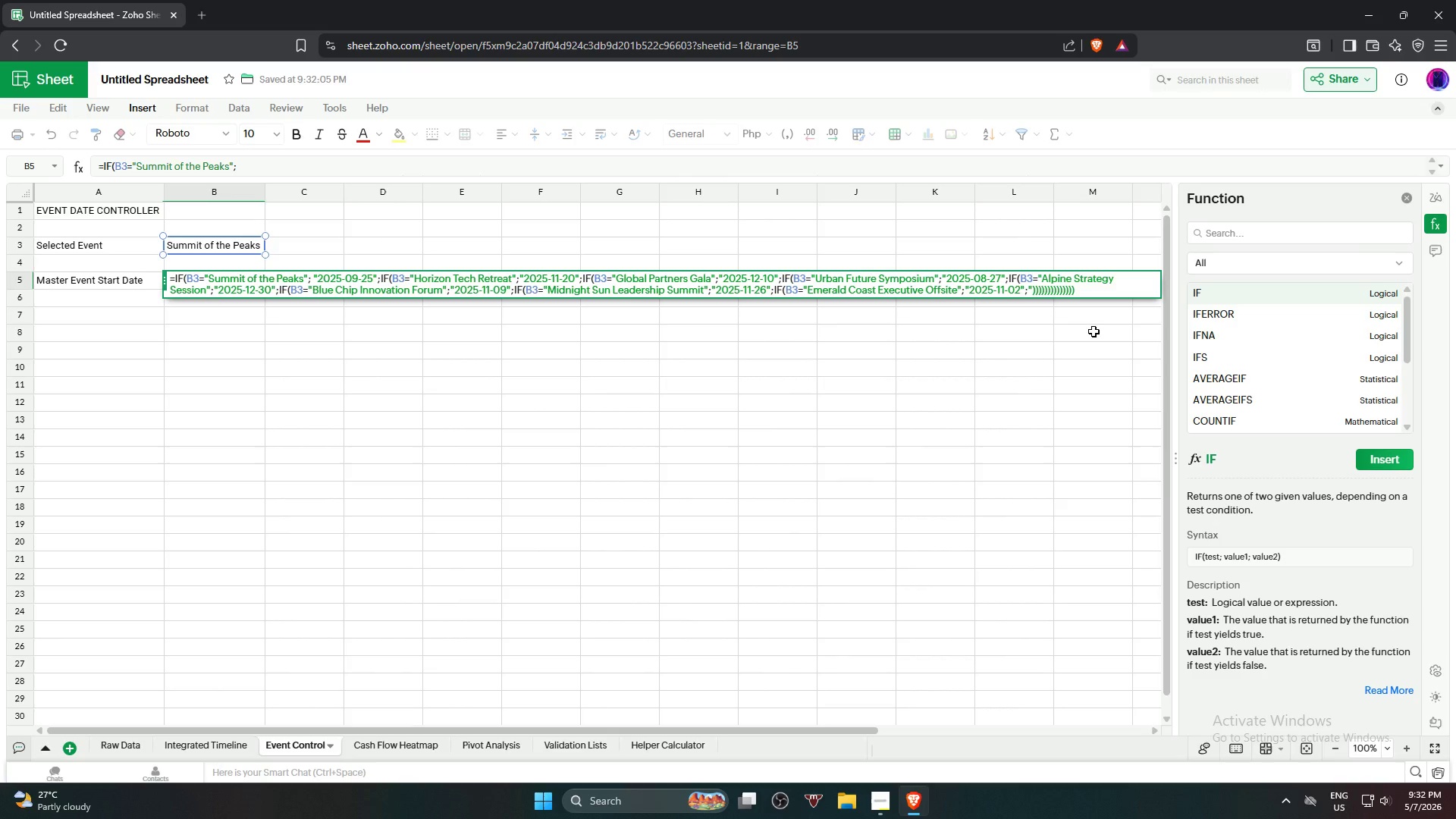 
key(Shift+ShiftRight)
 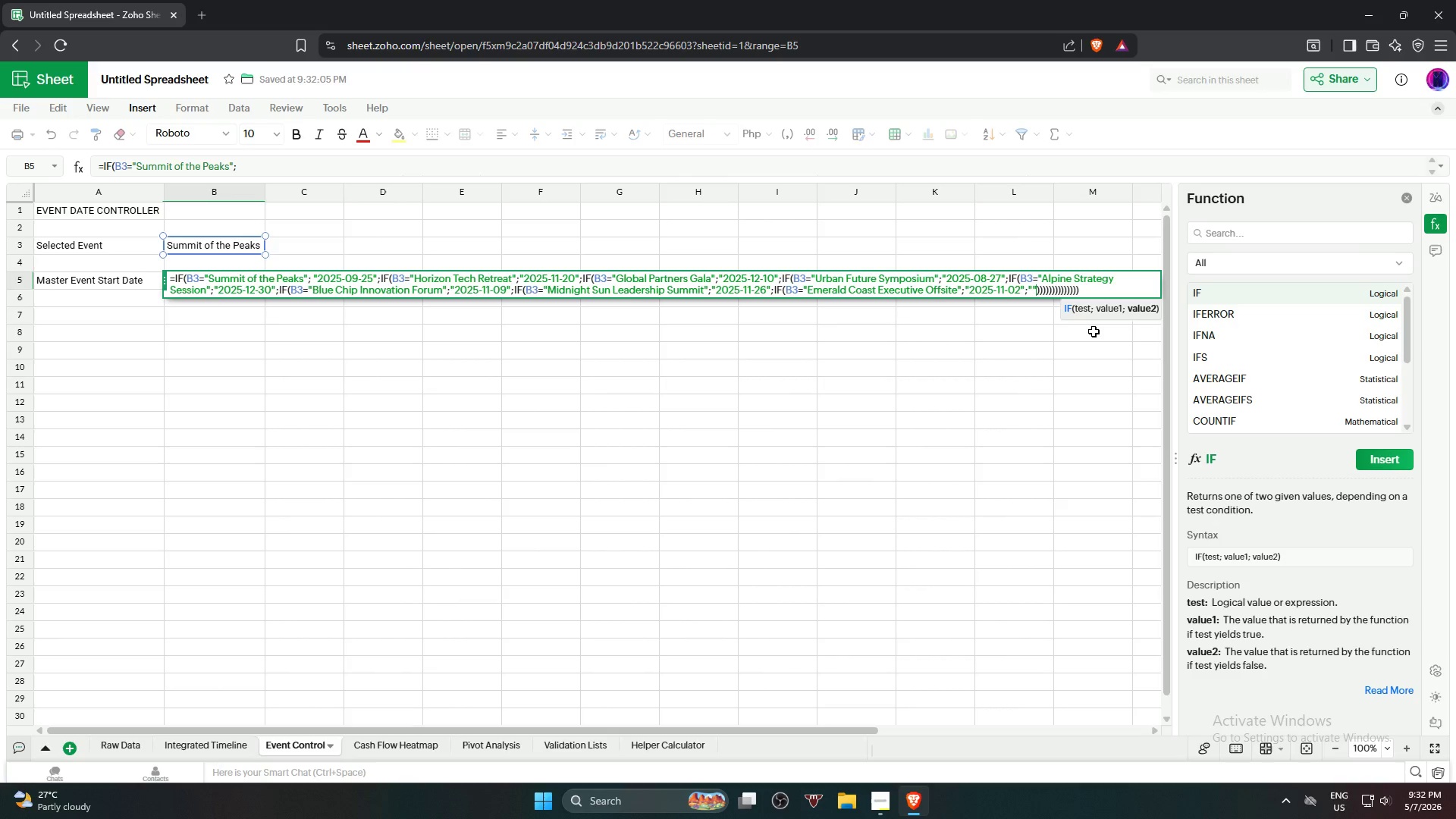 
key(Shift+Quote)
 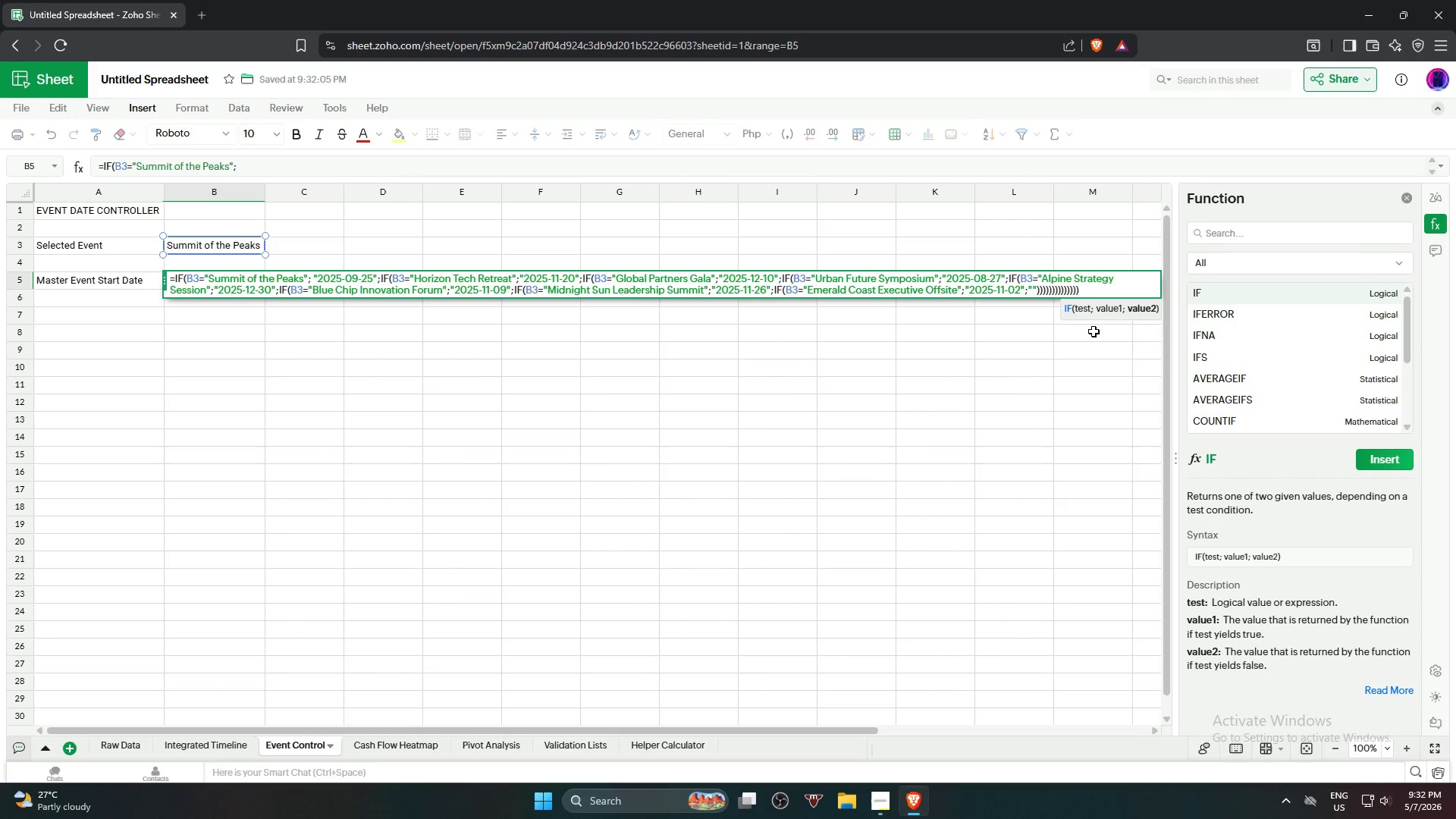 
key(Enter)
 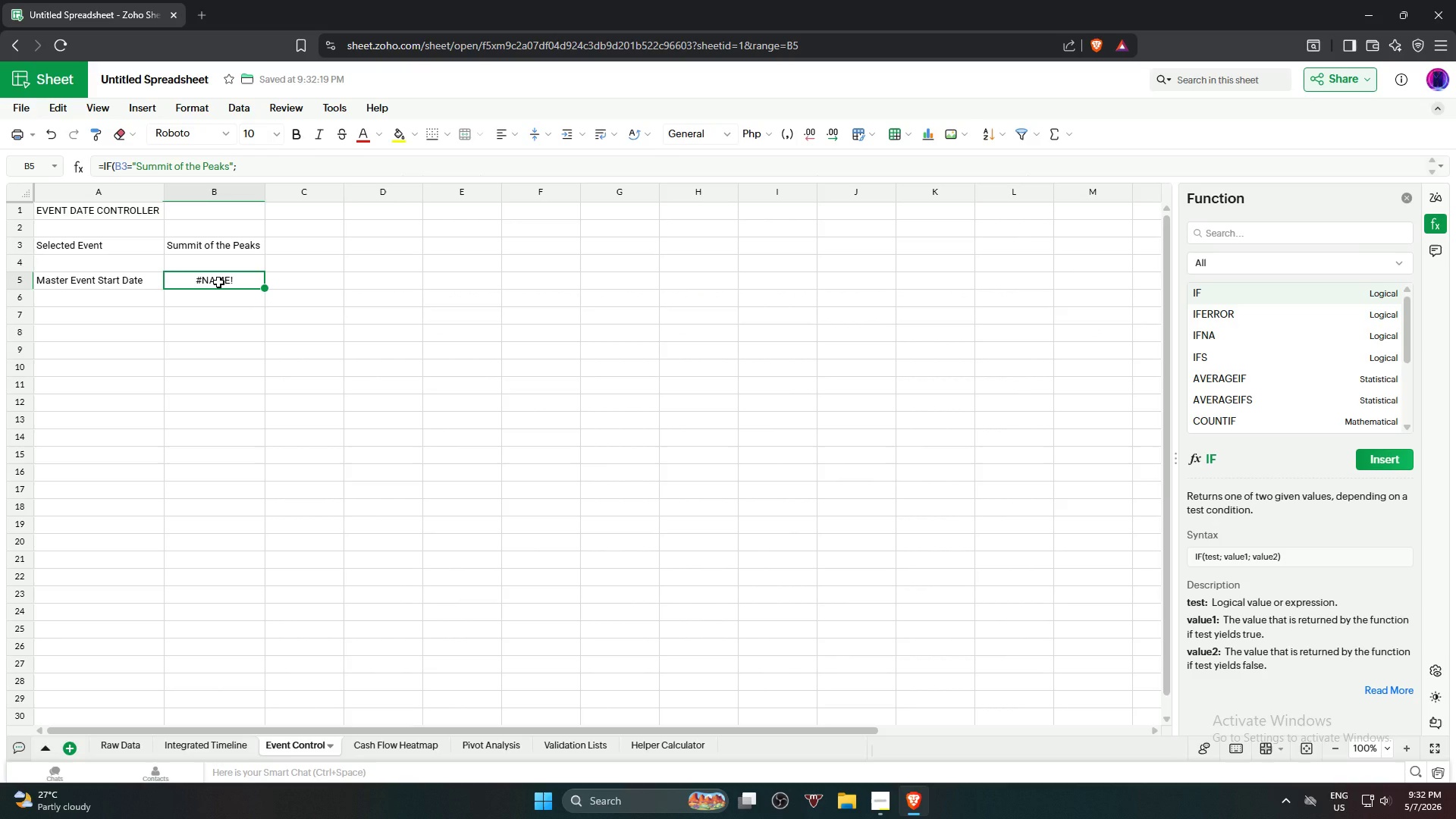 
double_click([221, 282])
 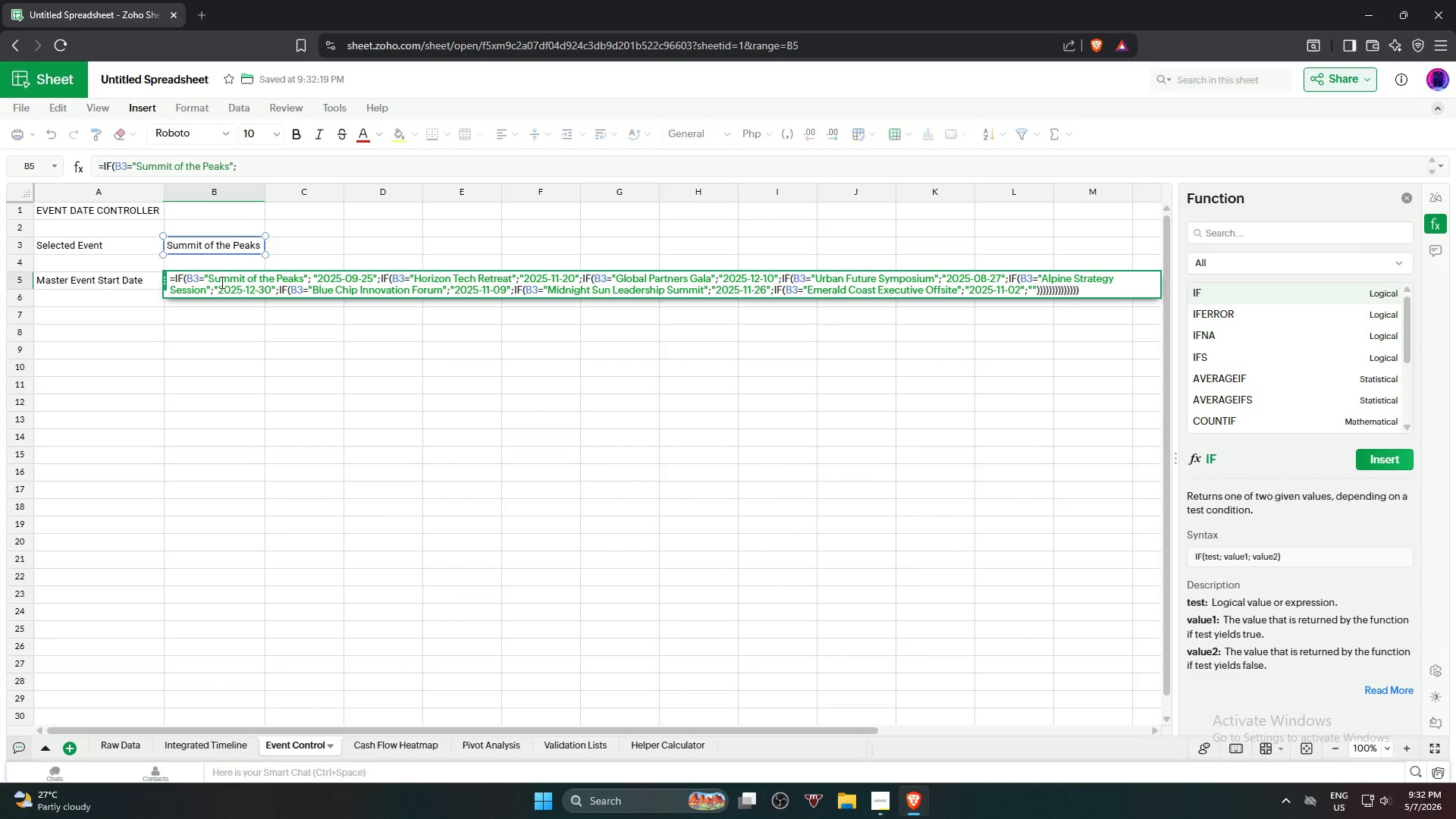 
wait(22.53)
 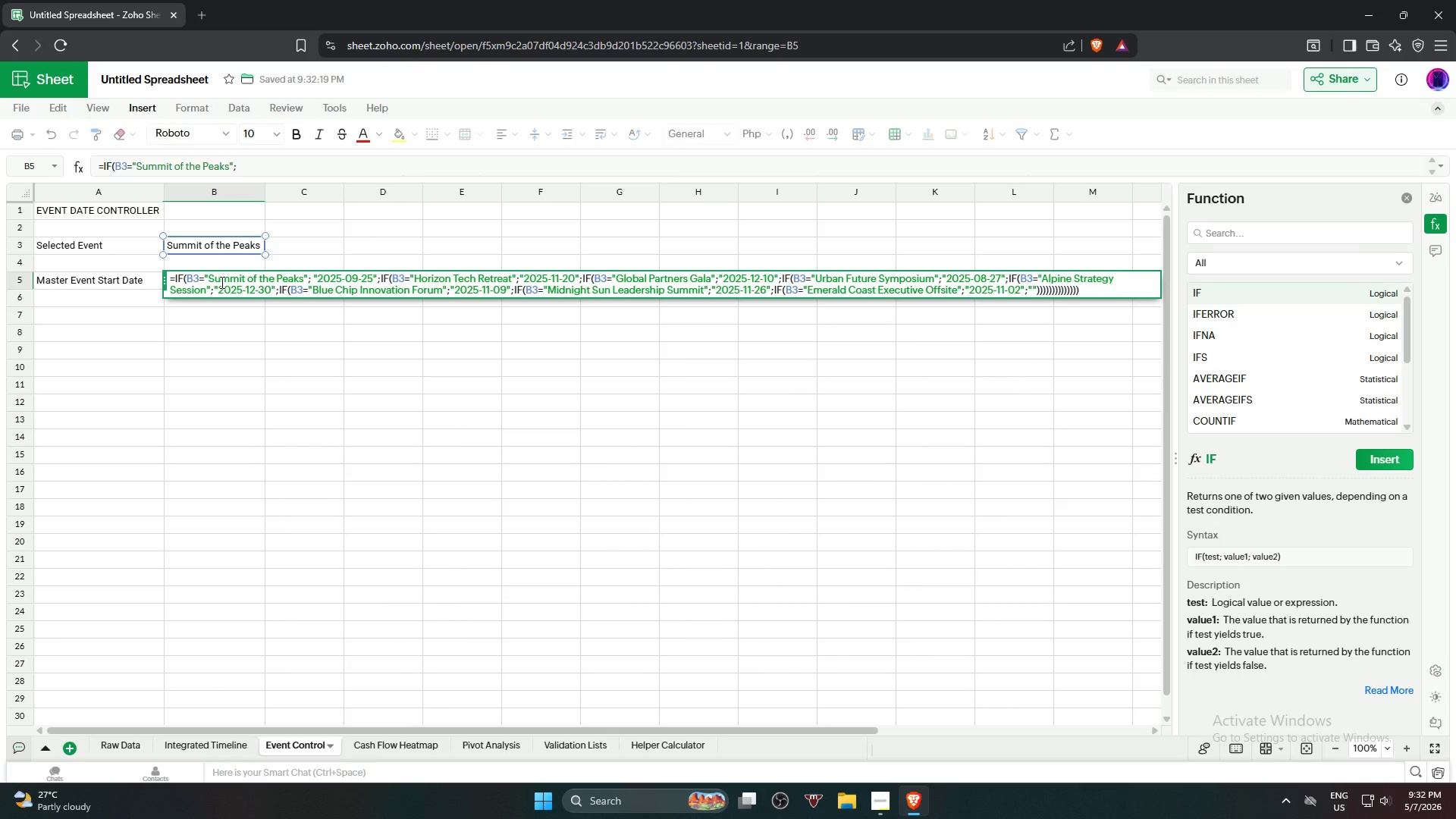 
key(Enter)
 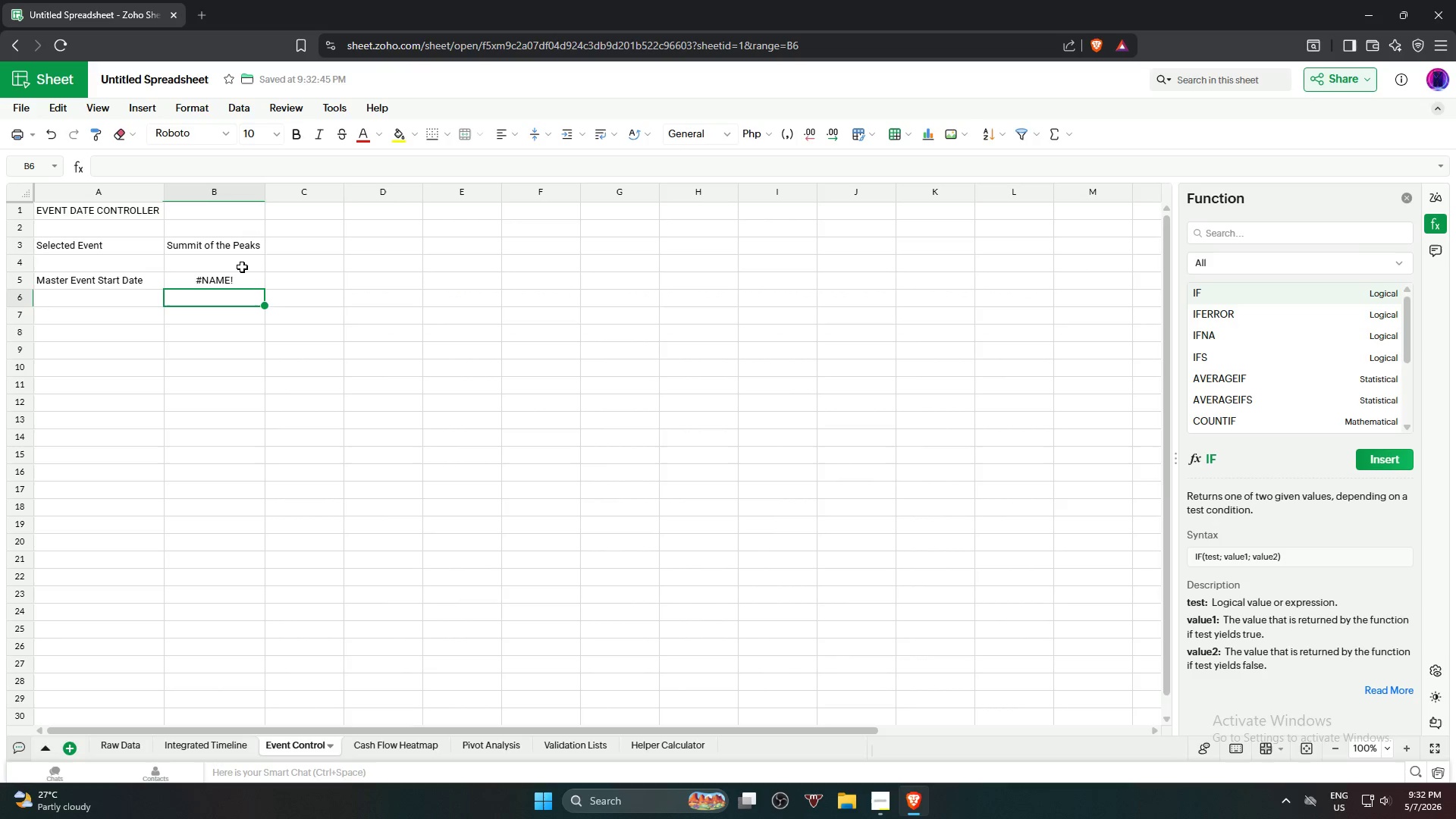 
left_click([259, 249])
 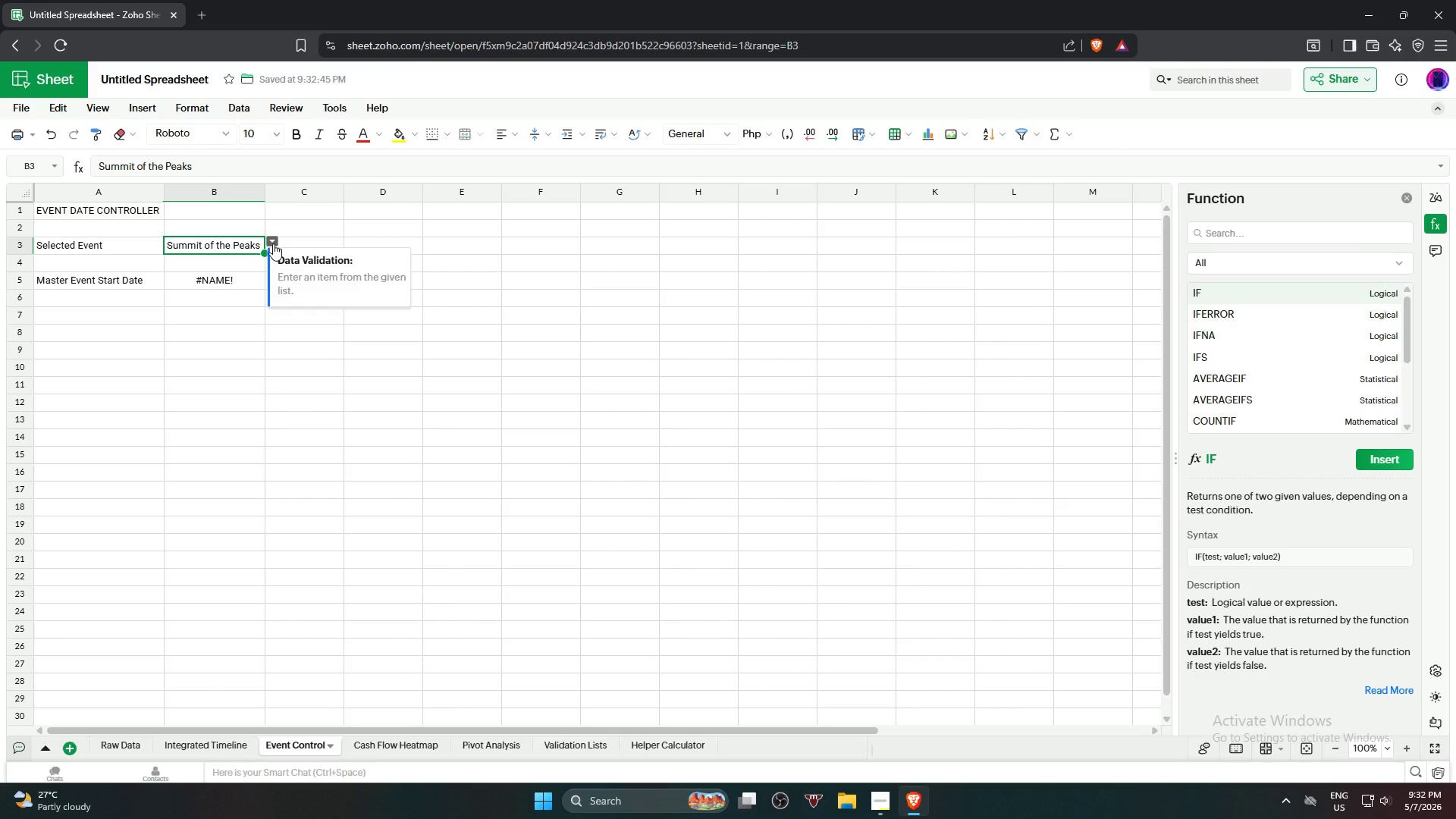 
left_click([270, 237])
 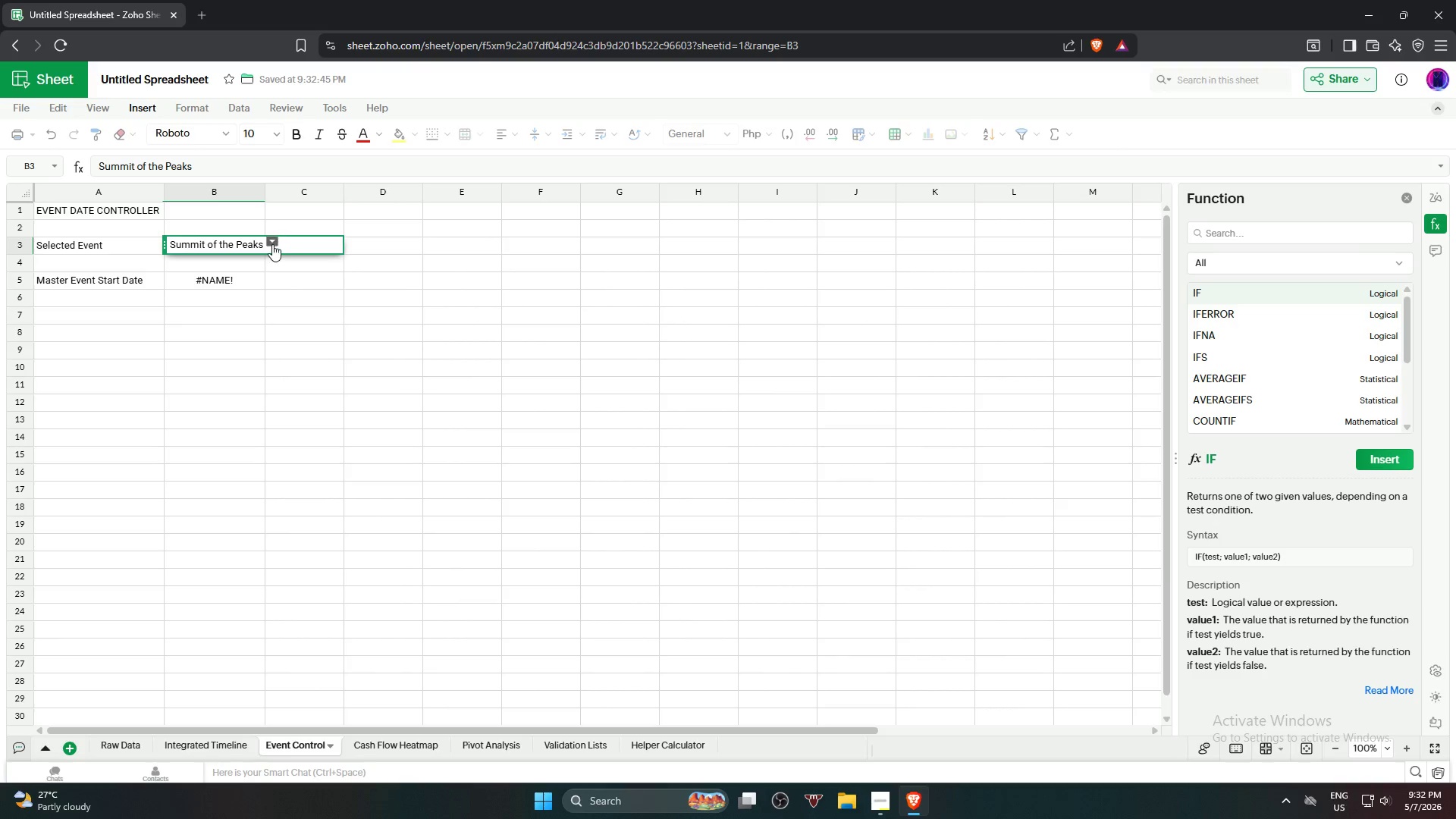 
left_click([270, 240])
 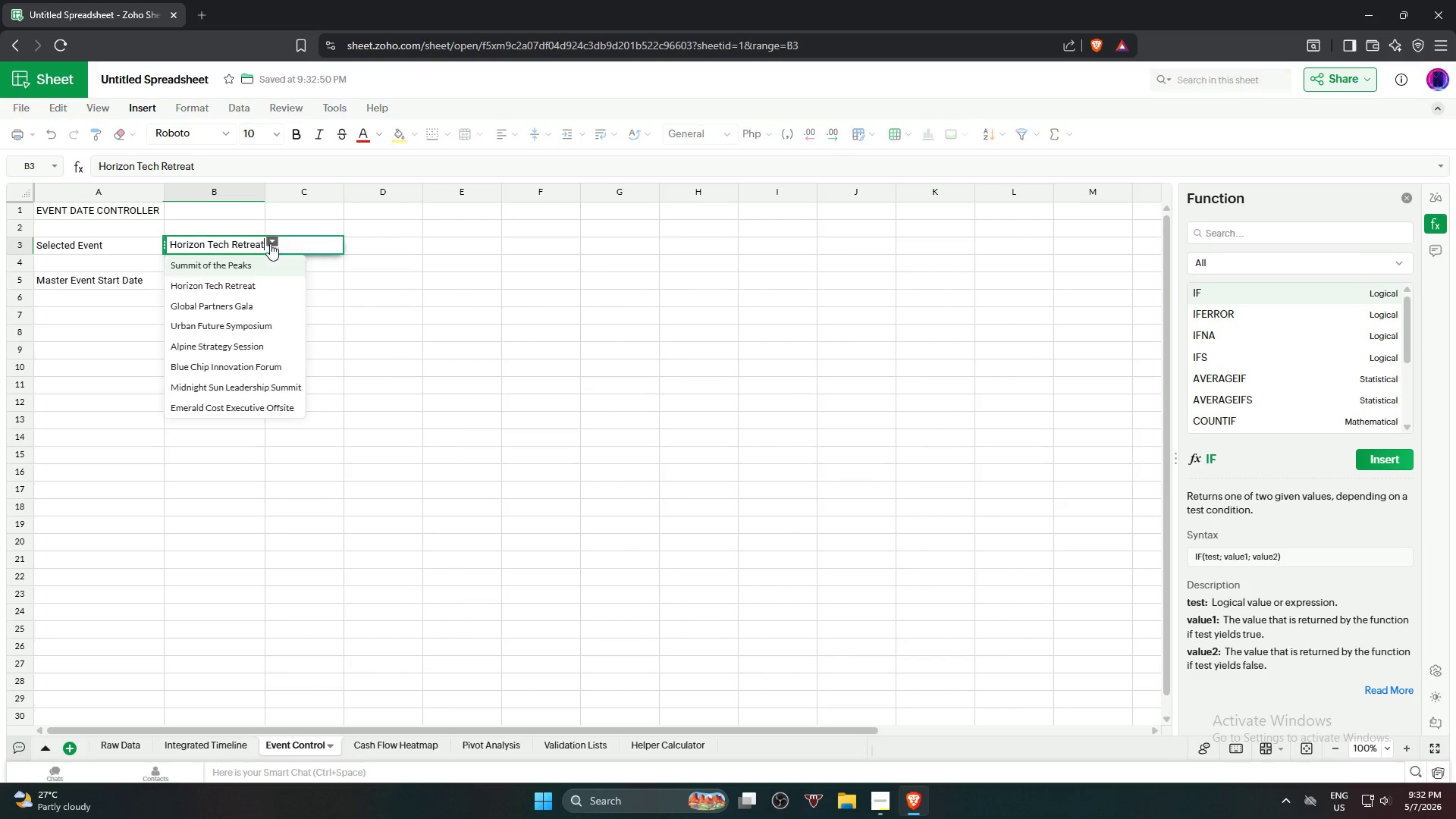 
left_click([239, 284])
 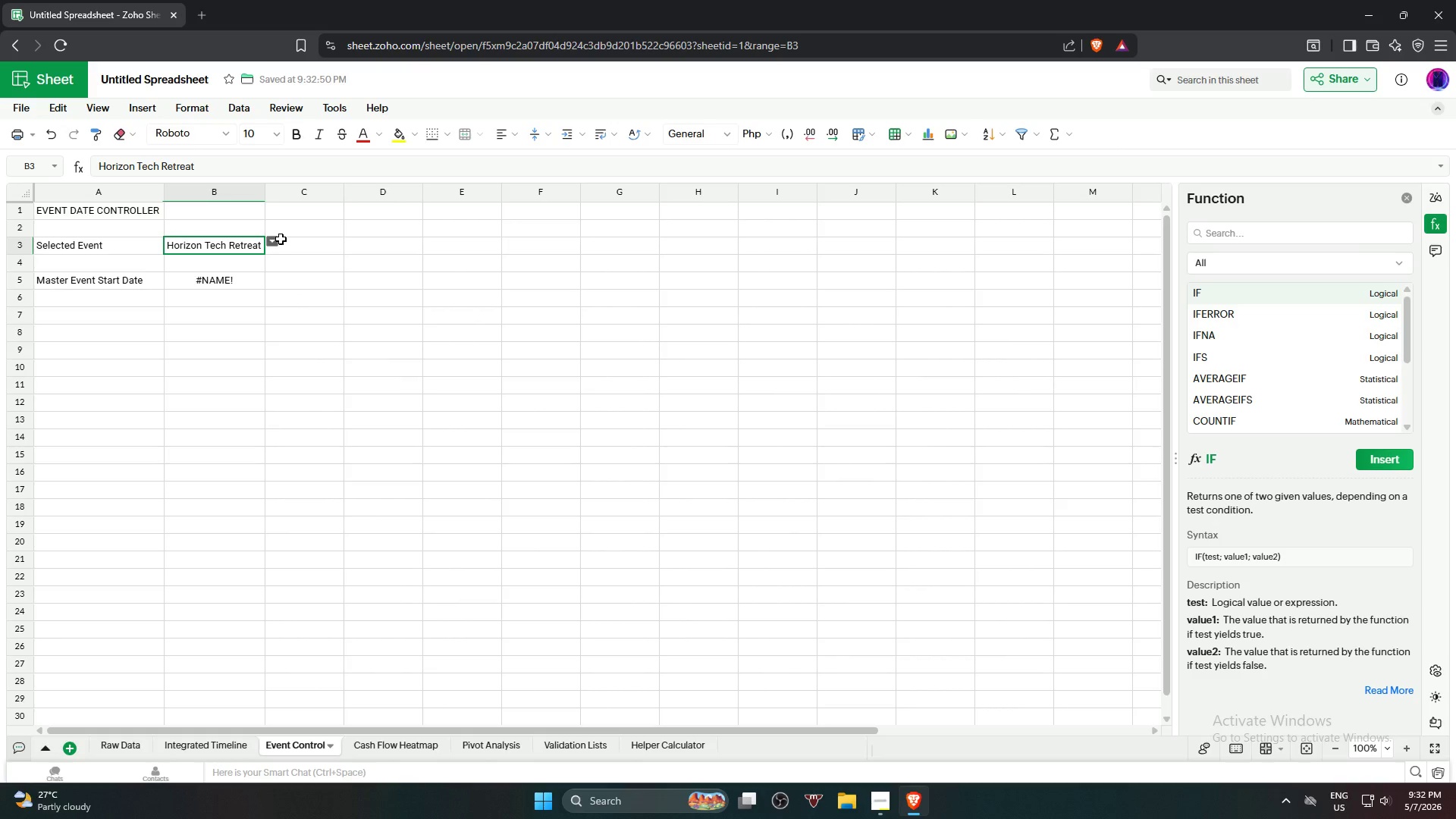 
left_click([277, 241])
 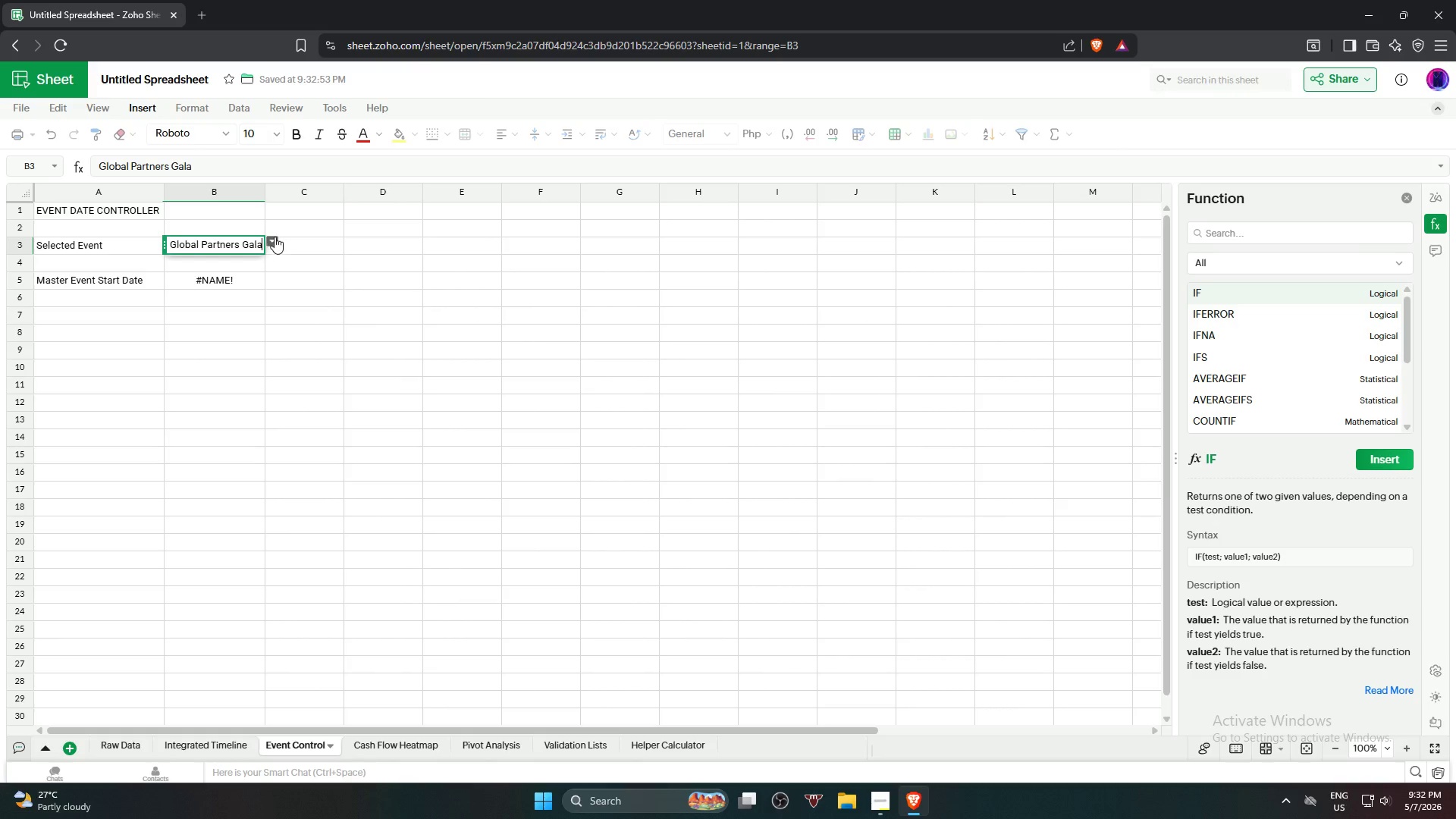 
left_click([273, 243])
 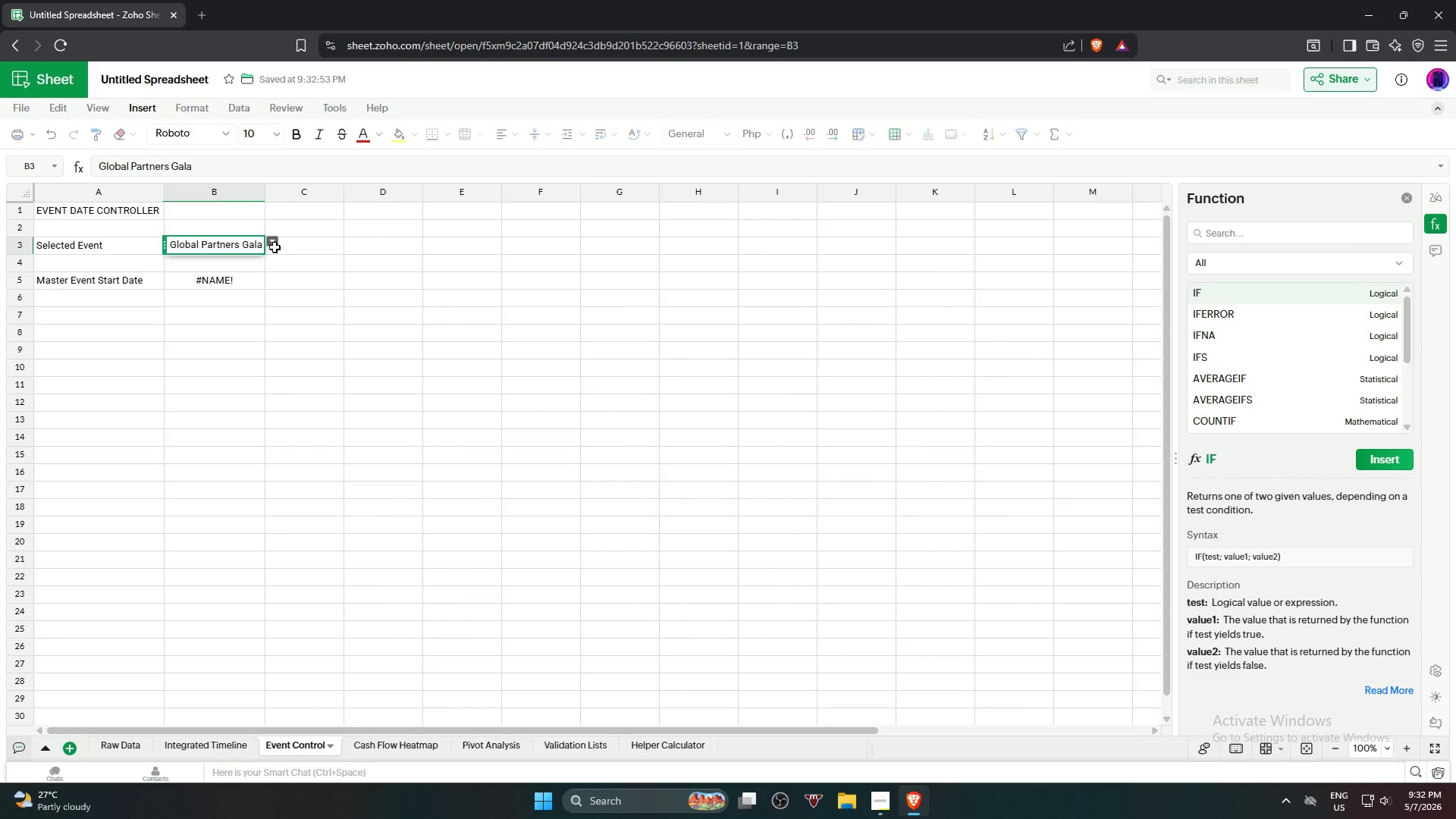 
left_click([275, 244])
 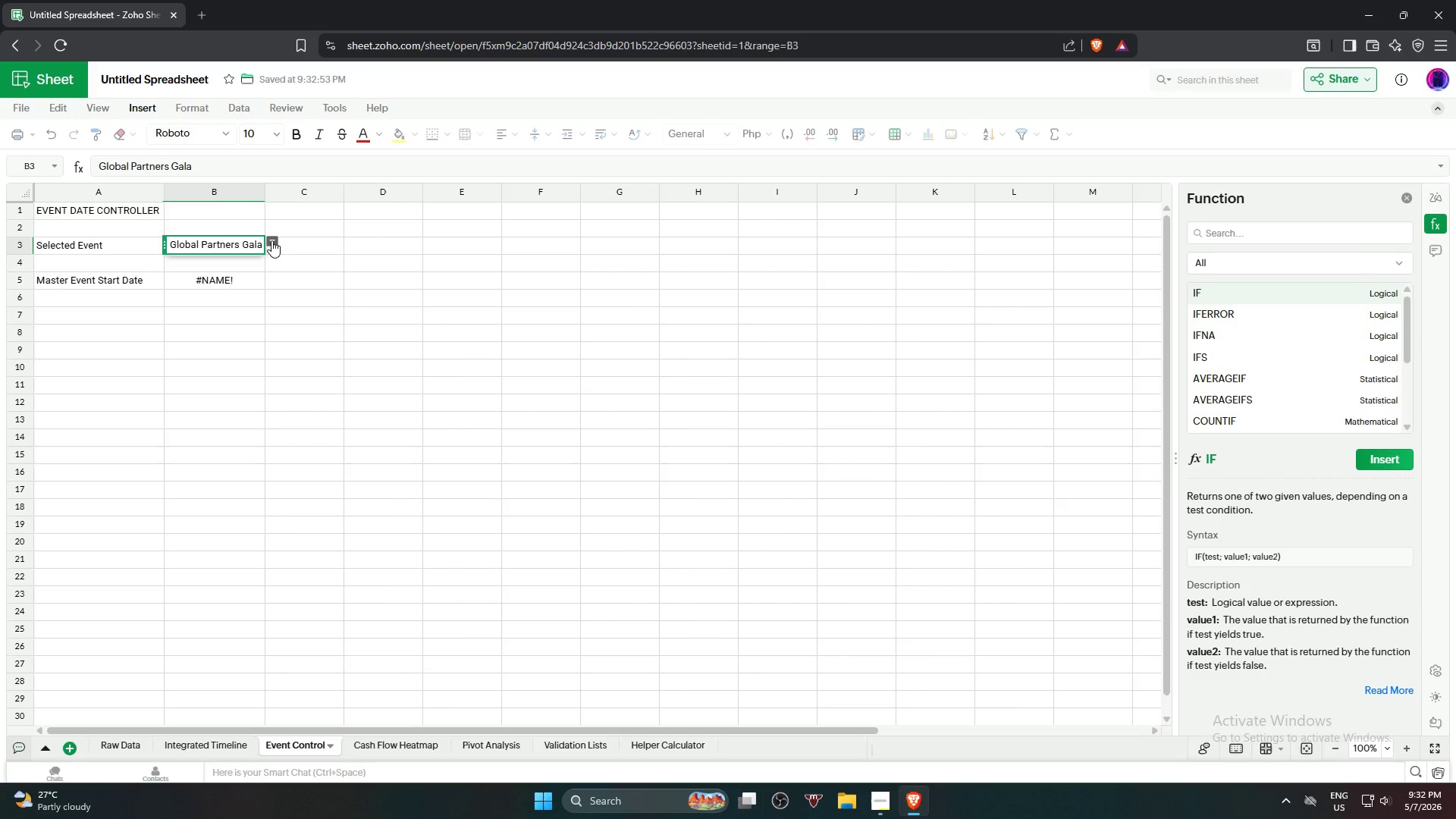 
double_click([280, 272])
 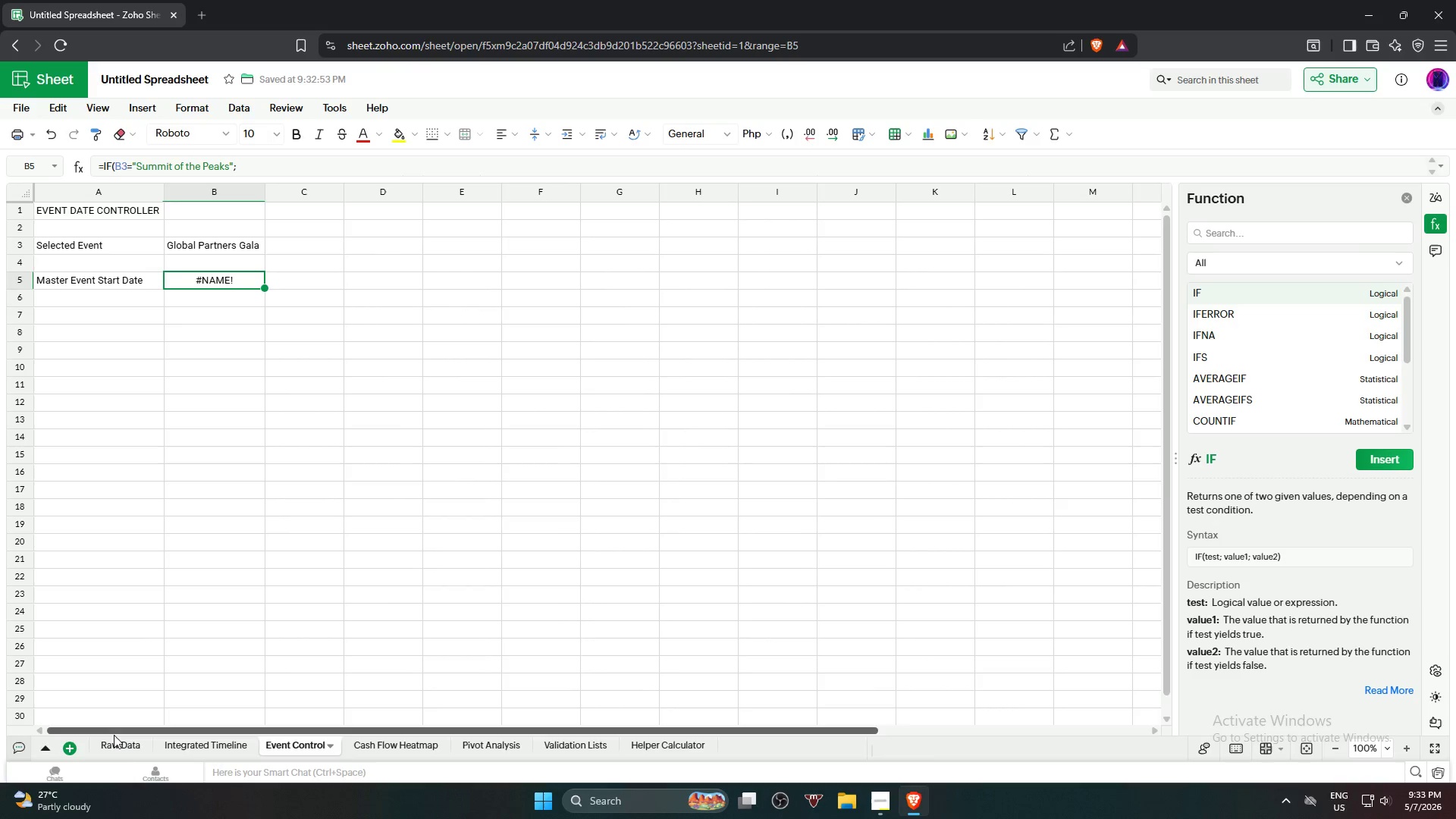 
left_click([116, 752])
 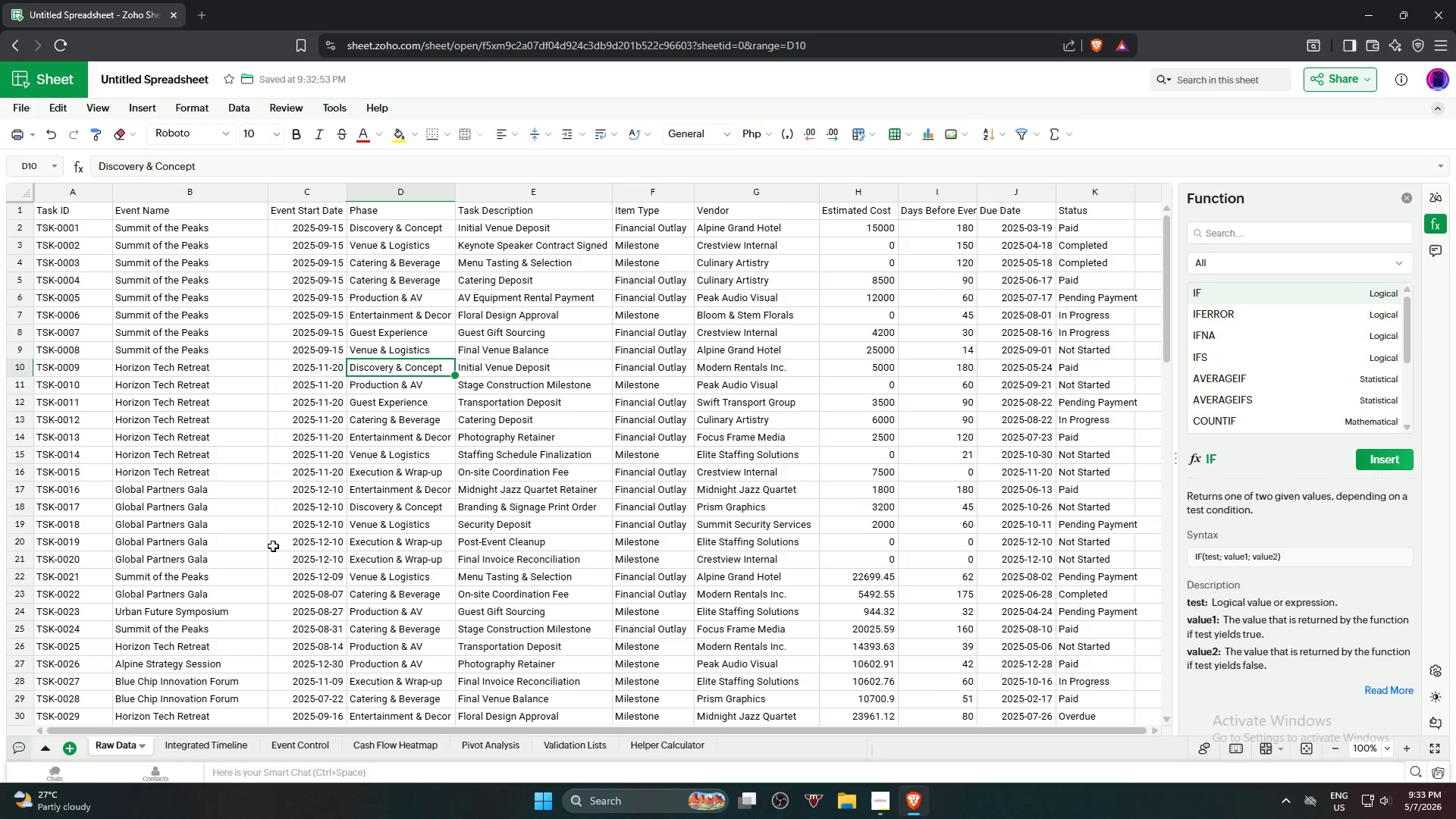 
left_click([301, 490])
 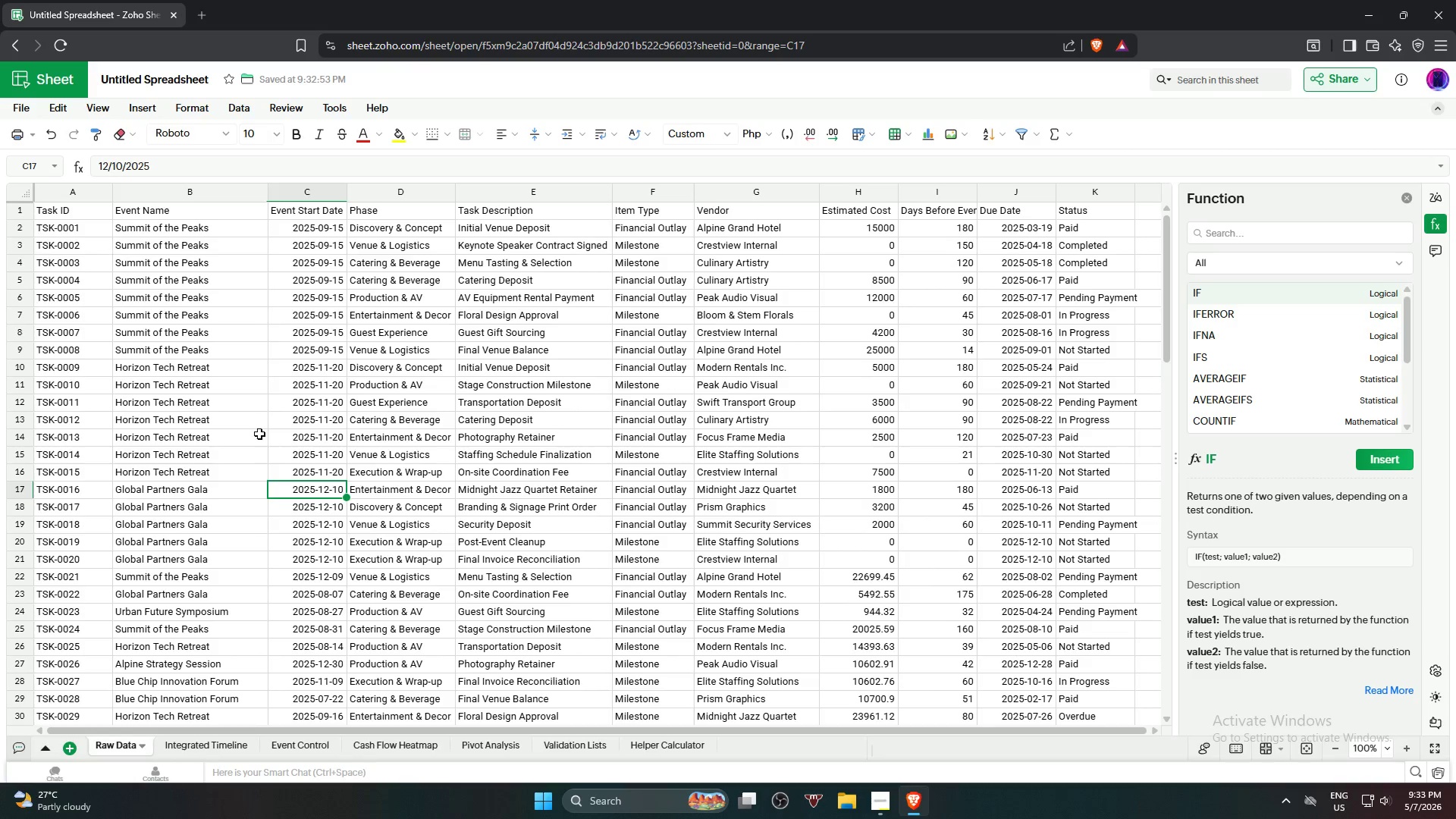 
left_click([230, 370])
 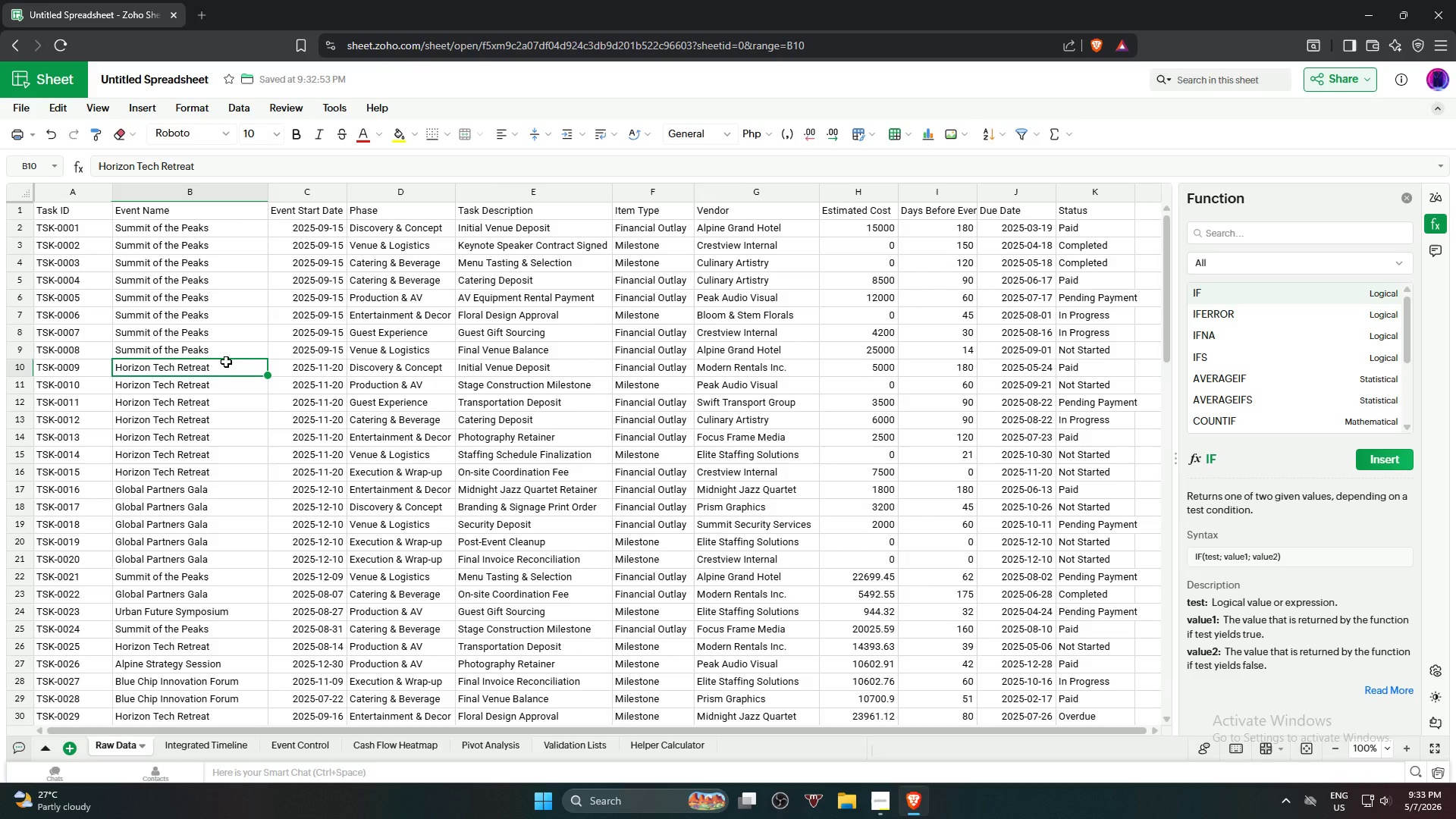 
left_click([225, 359])
 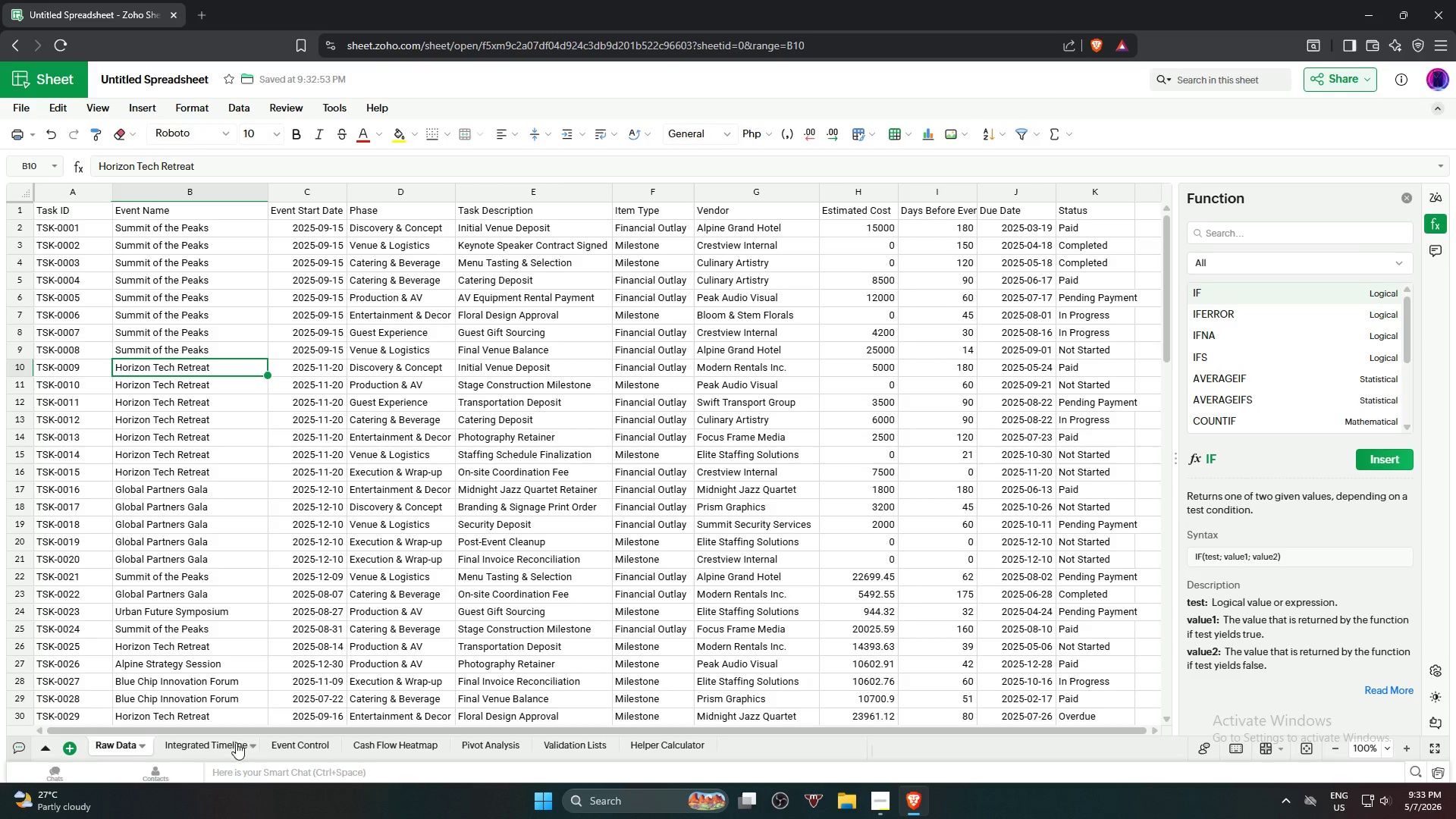 
left_click([216, 736])
 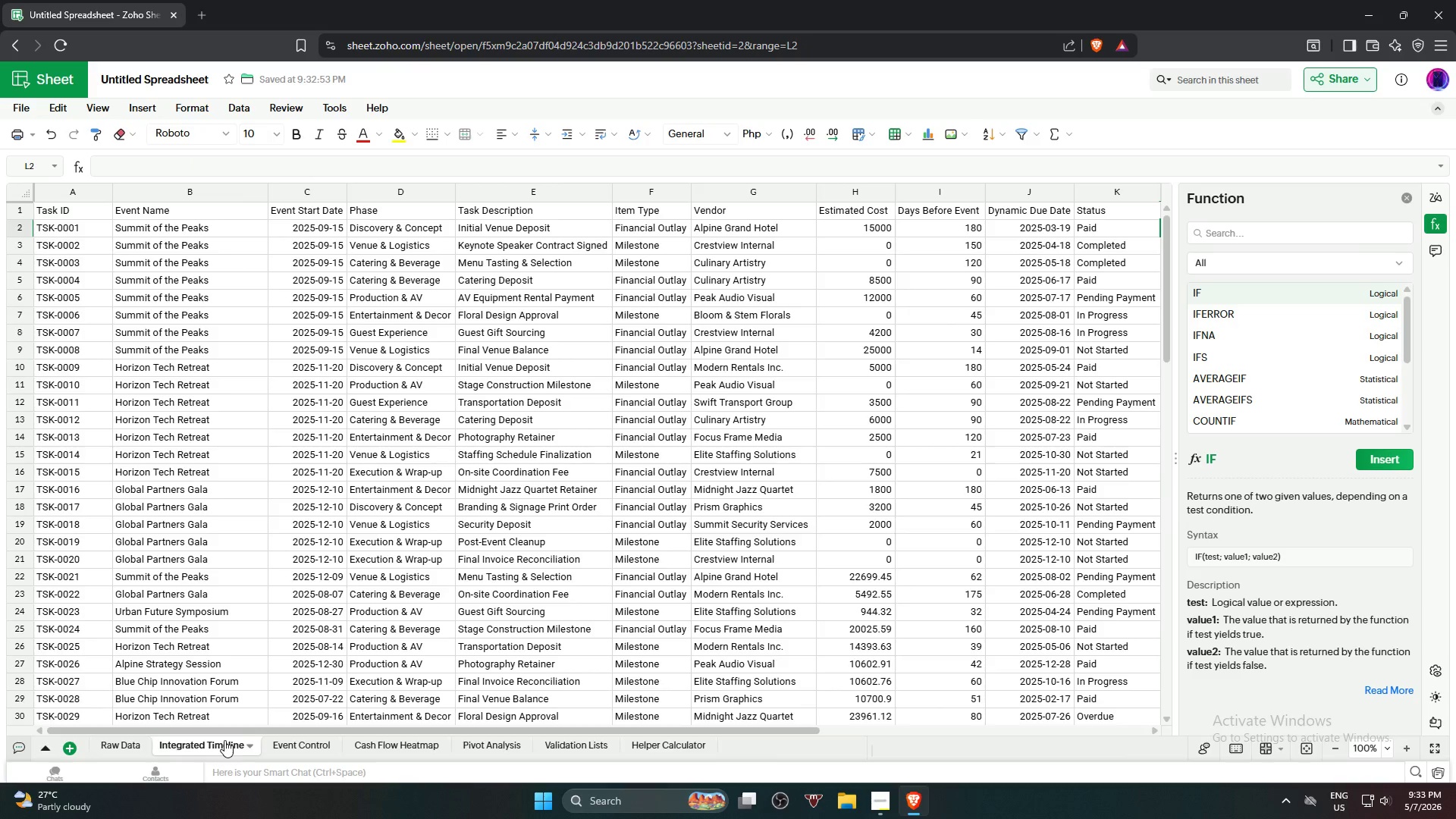 
left_click([290, 737])
 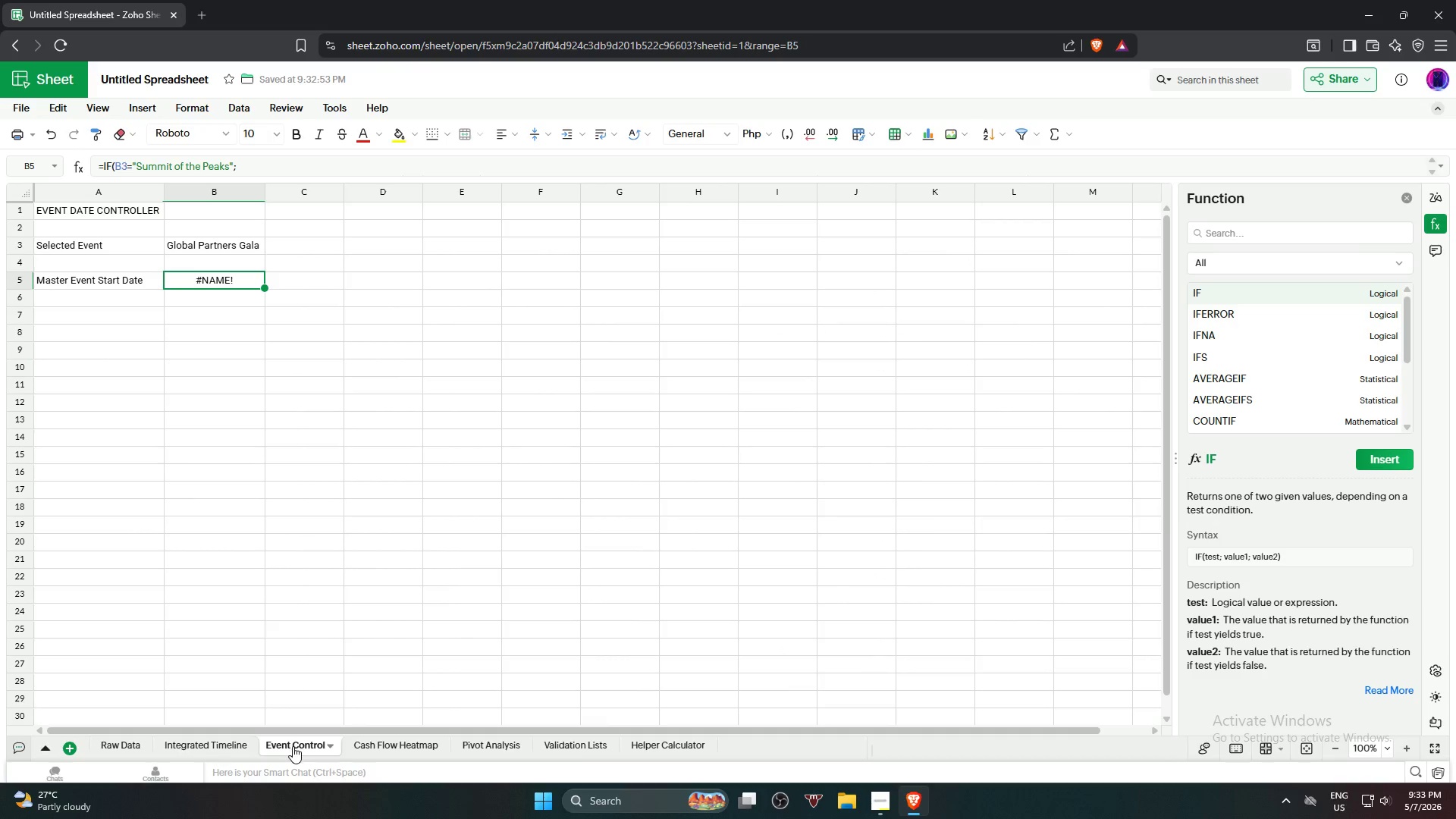 
left_click_drag(start_coordinate=[293, 746], to_coordinate=[225, 748])
 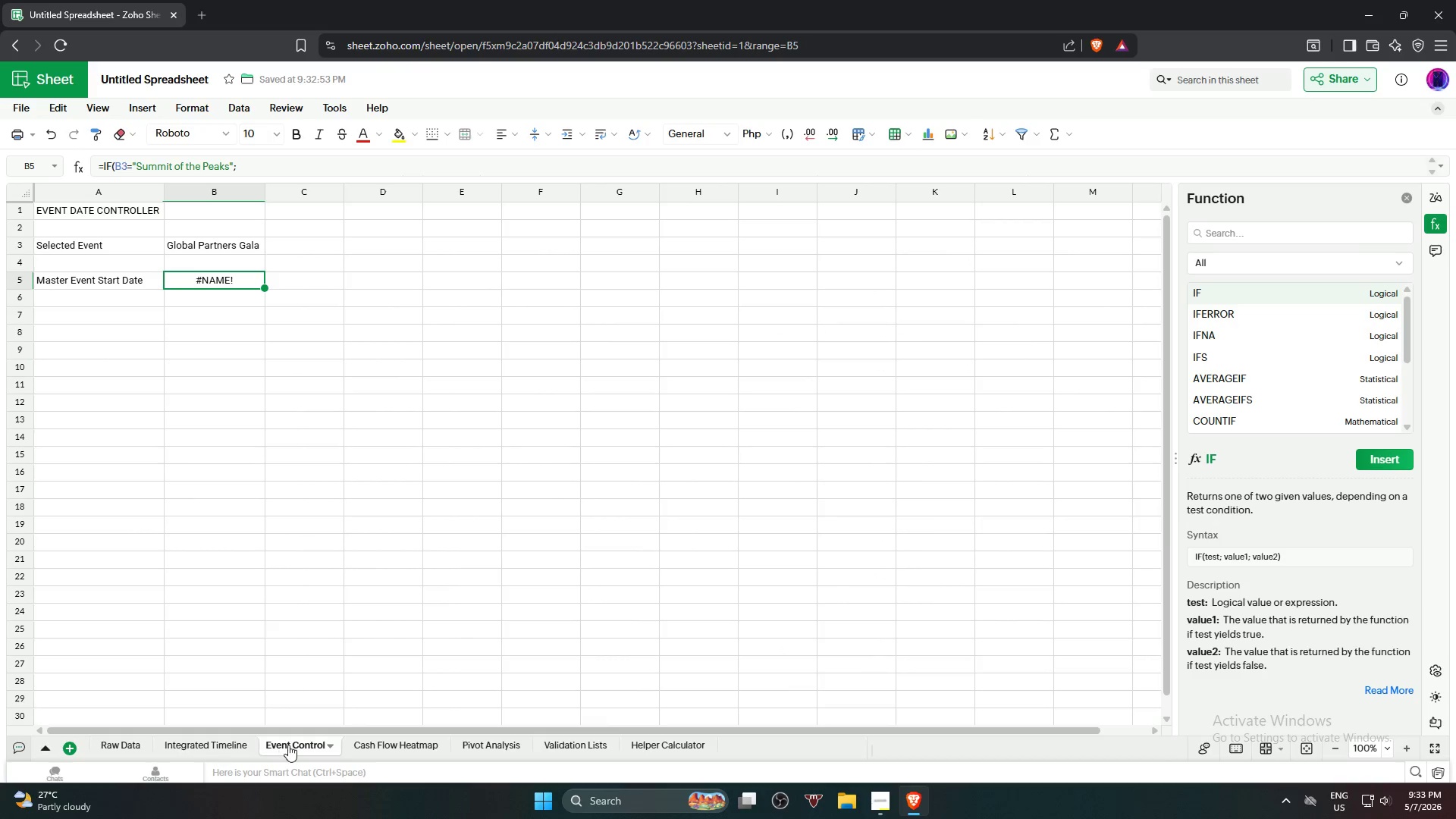 
left_click_drag(start_coordinate=[291, 741], to_coordinate=[184, 754])
 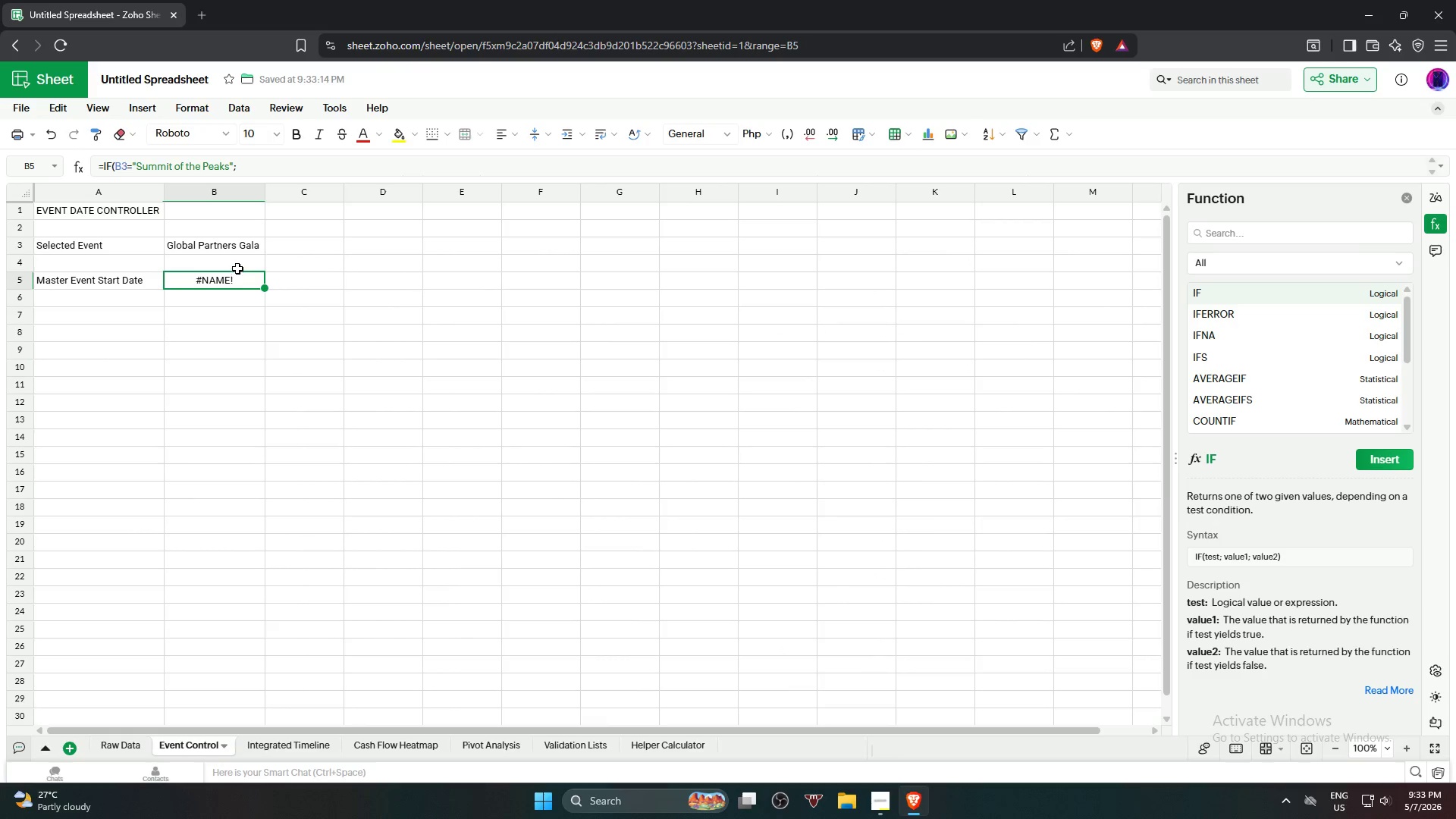 
left_click([243, 247])
 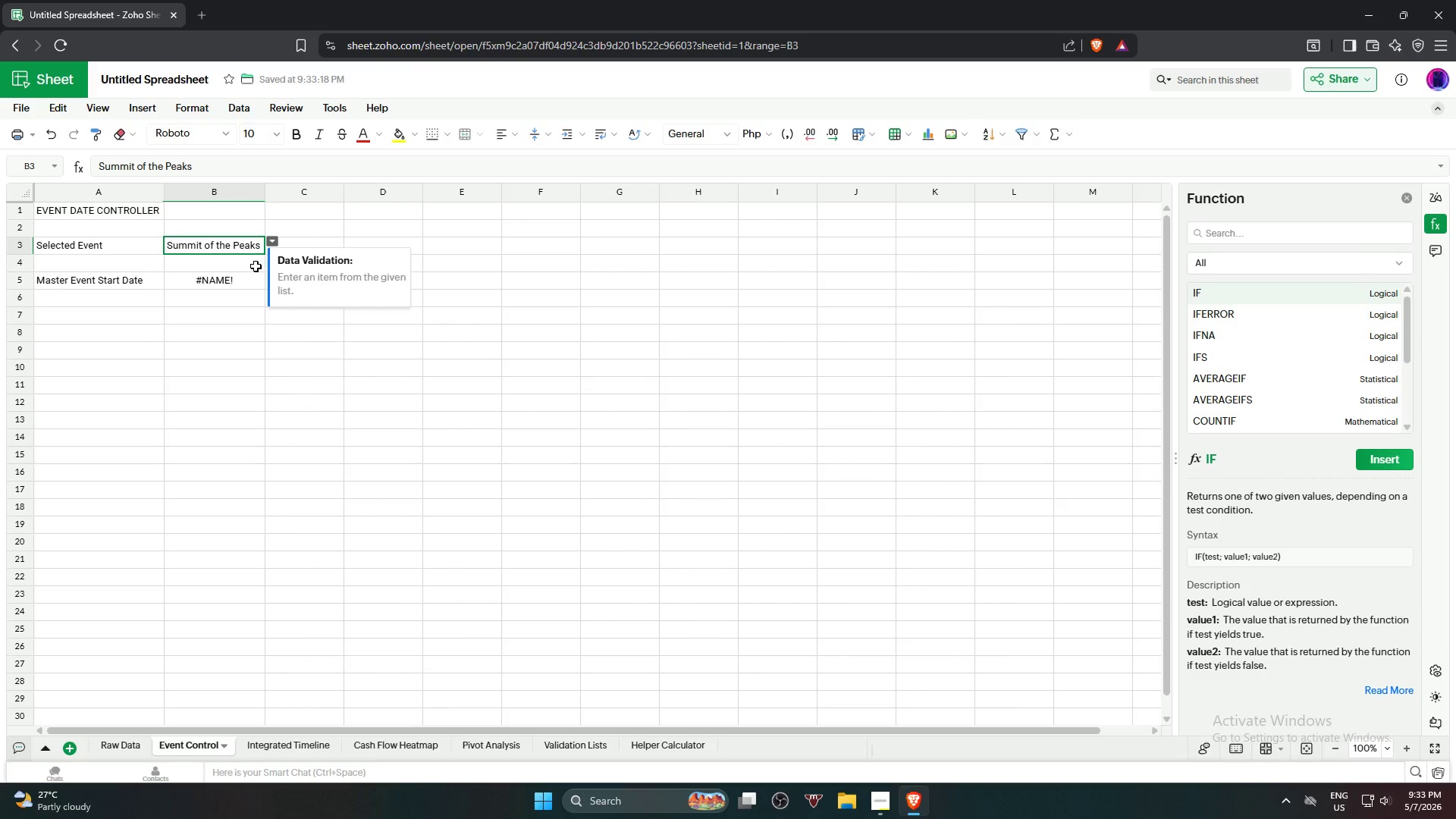 
double_click([224, 284])
 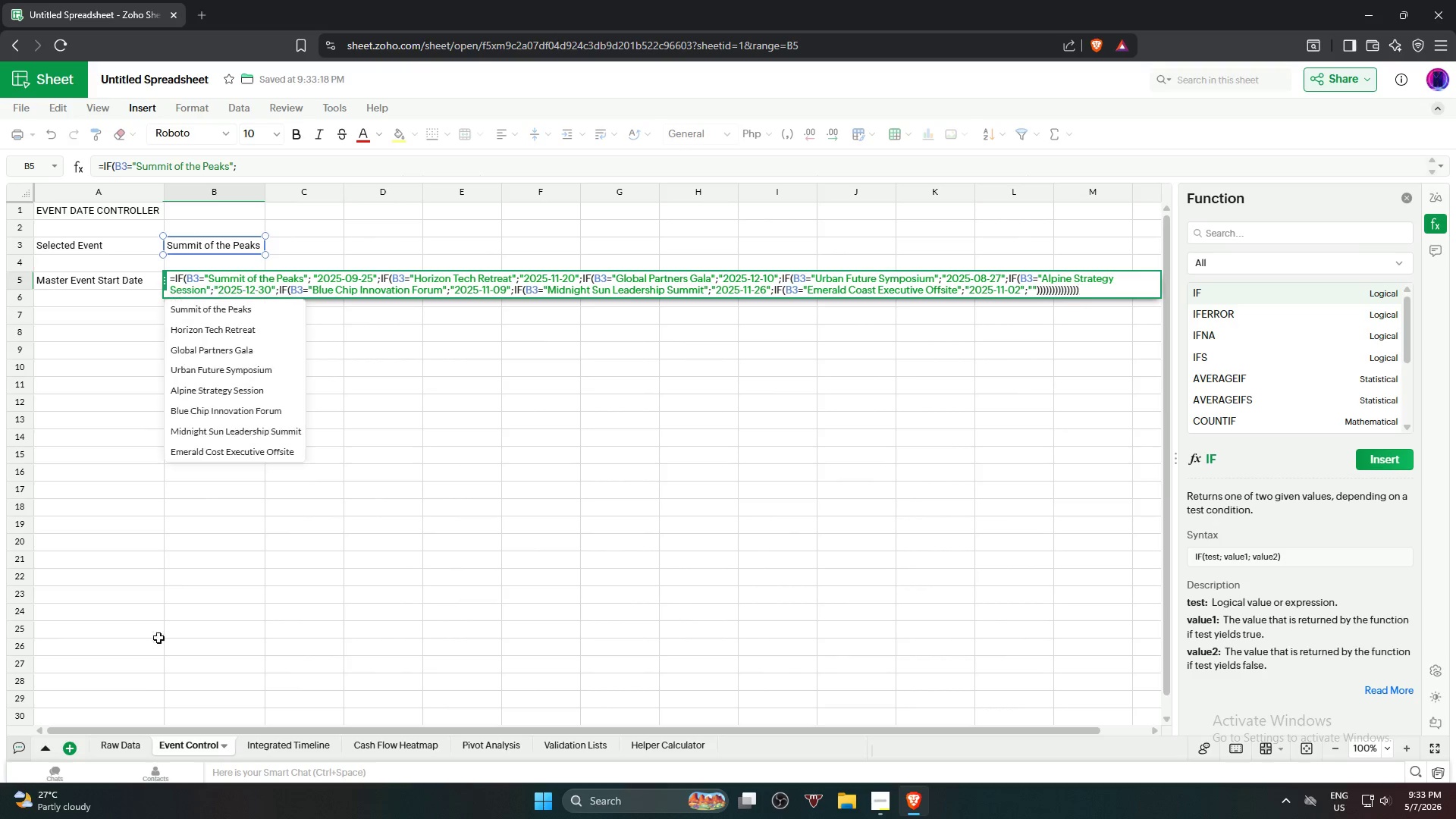 
left_click([124, 736])
 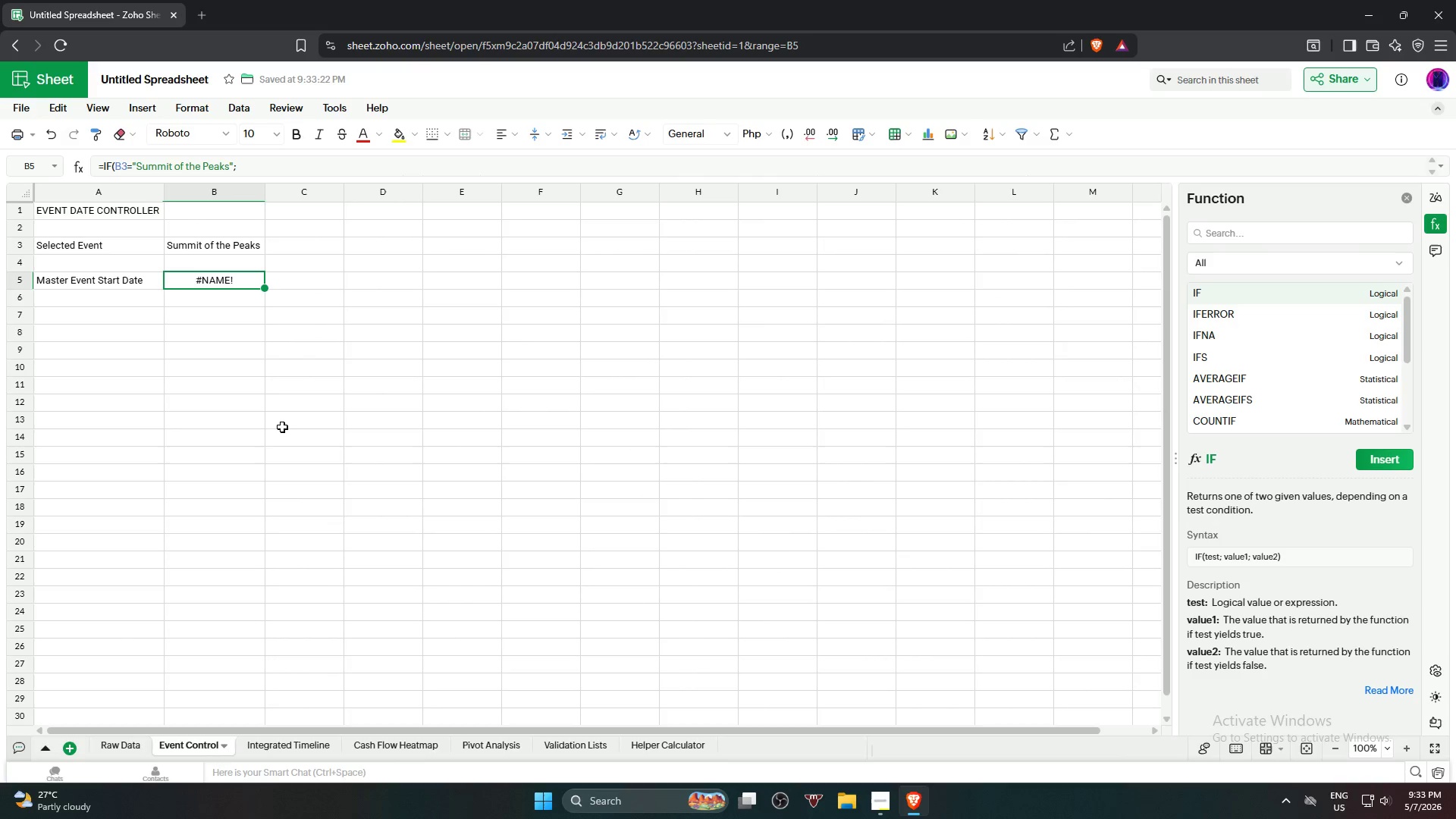 
double_click([216, 287])
 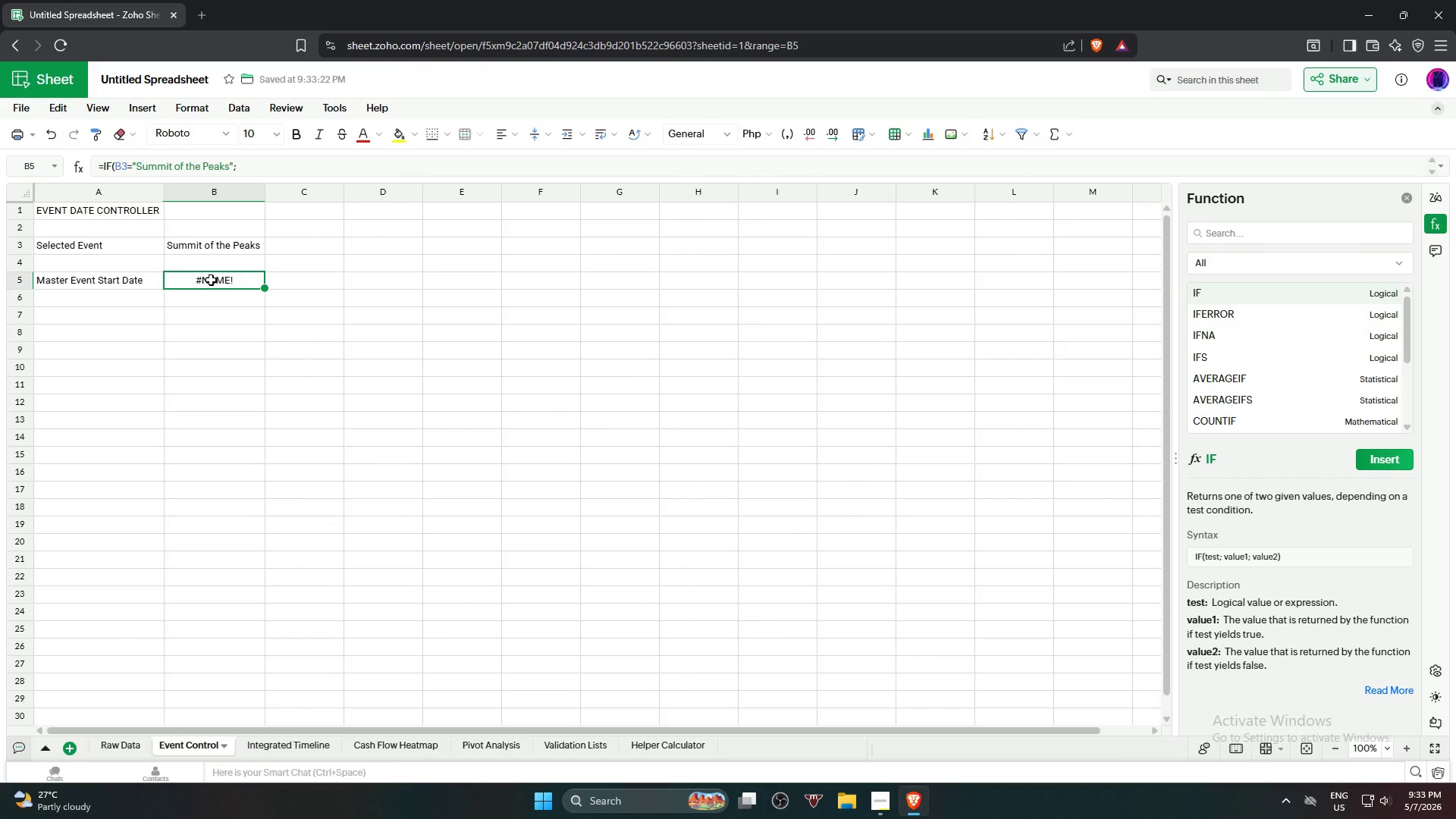 
double_click([212, 280])
 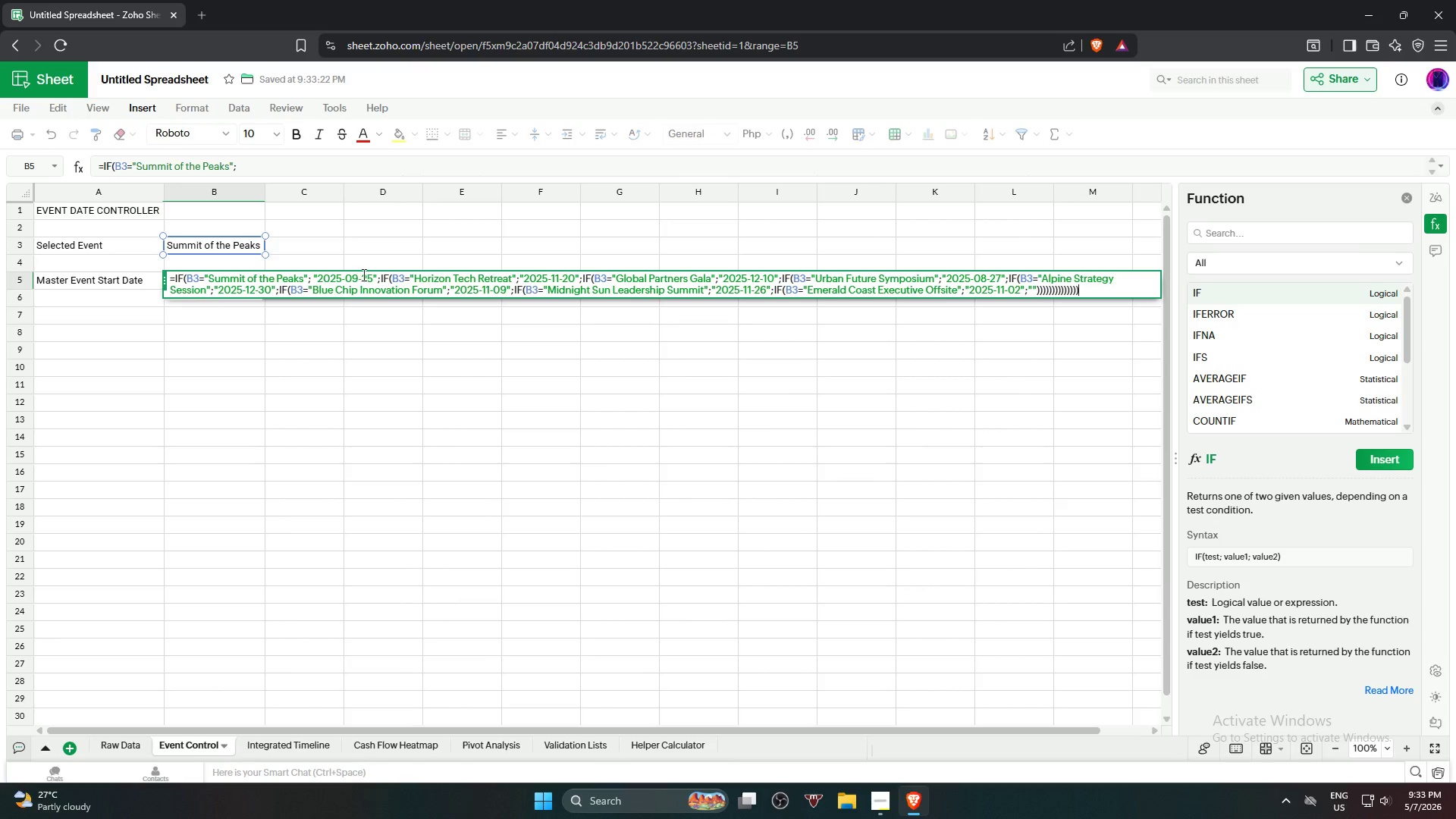 
left_click([369, 278])
 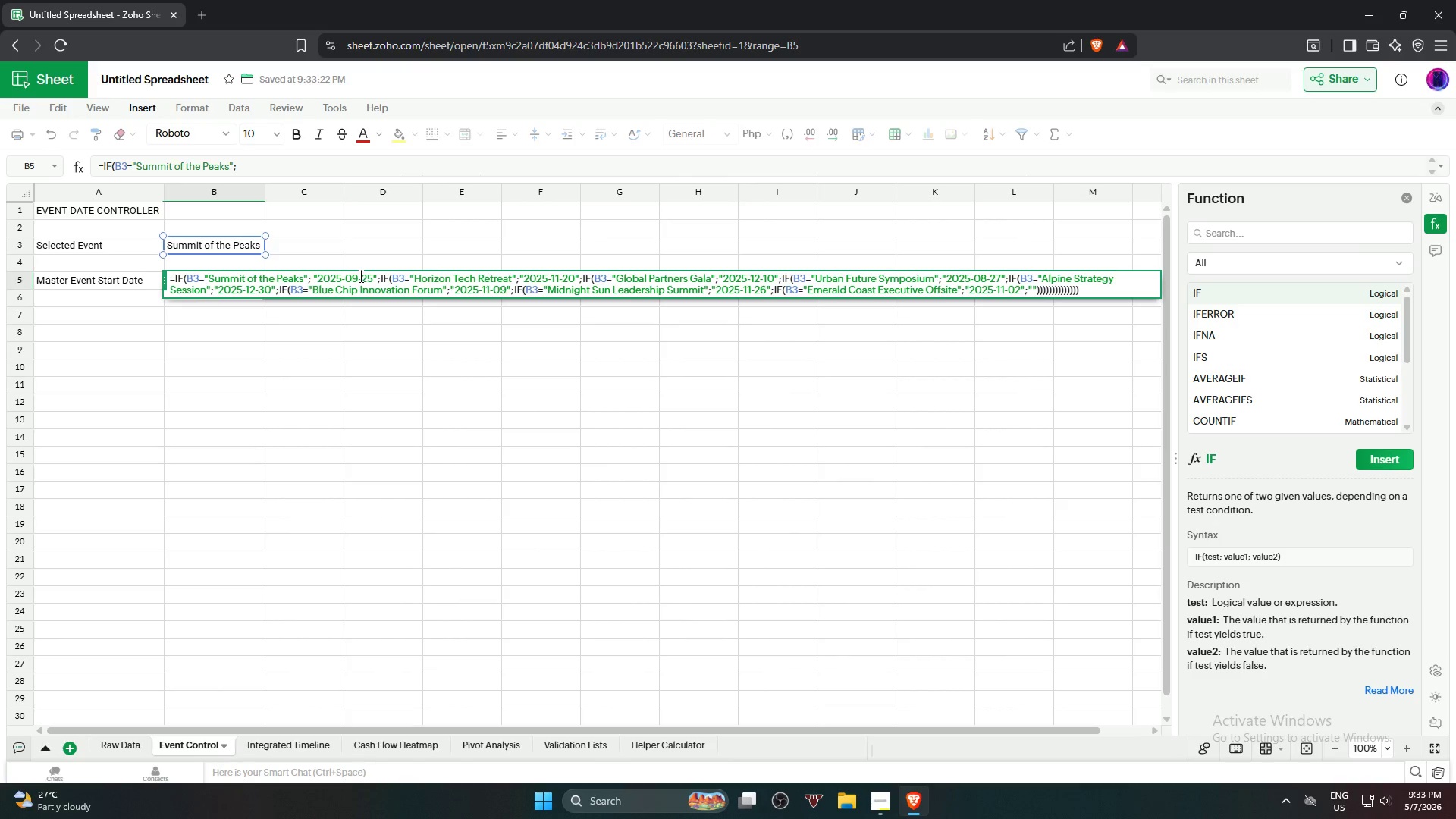 
key(Backspace)
 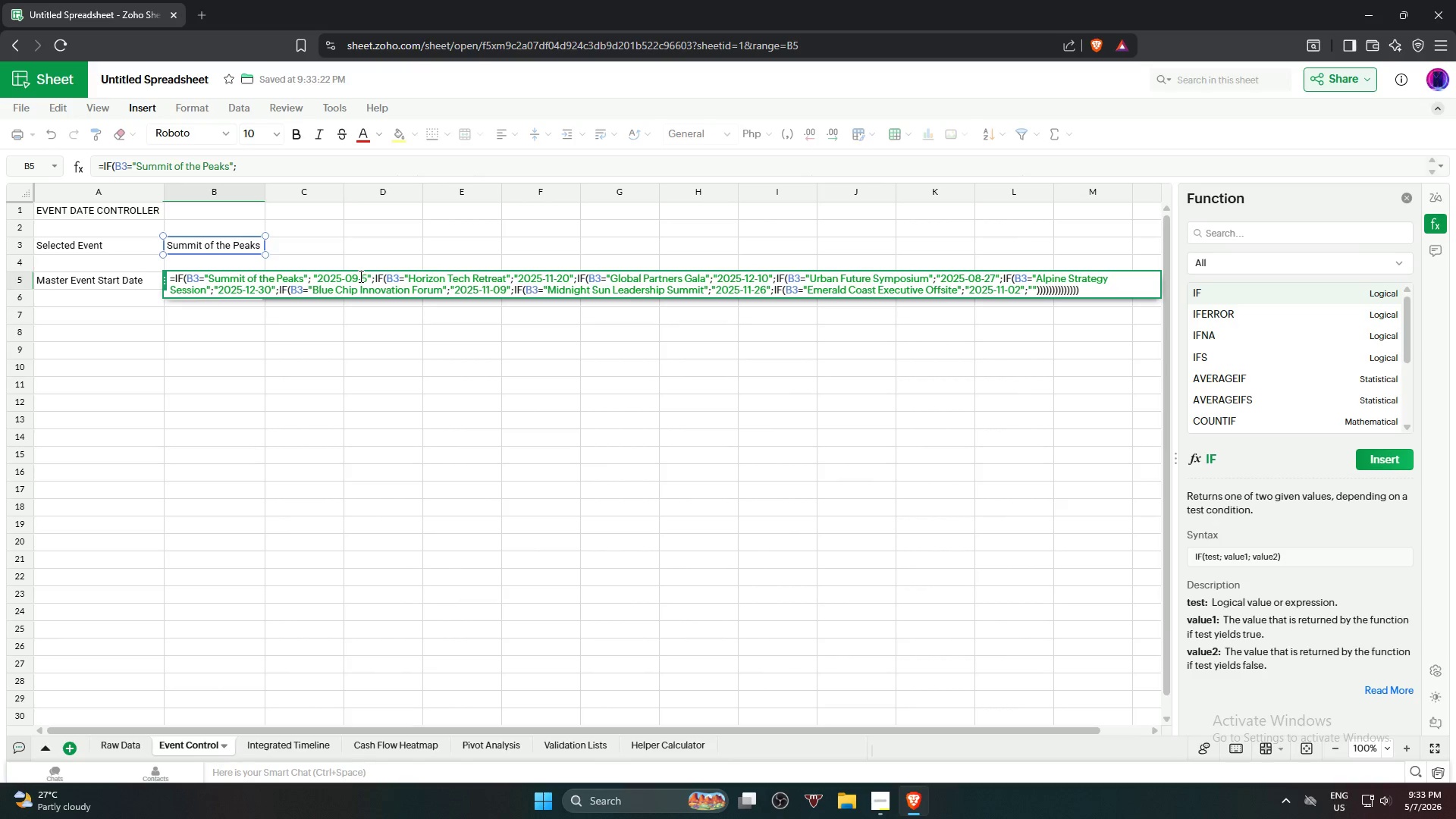 
key(1)
 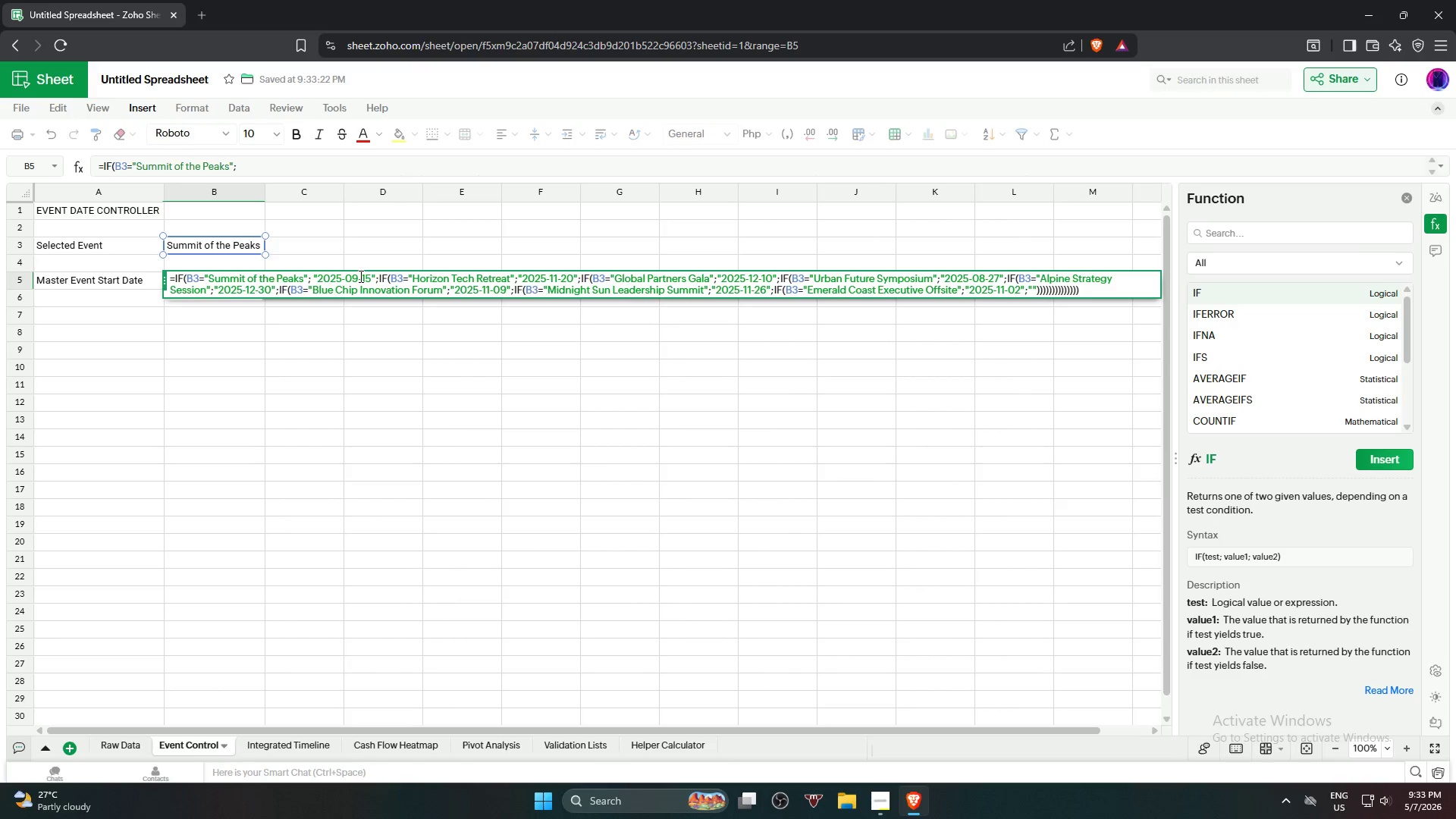 
key(Enter)
 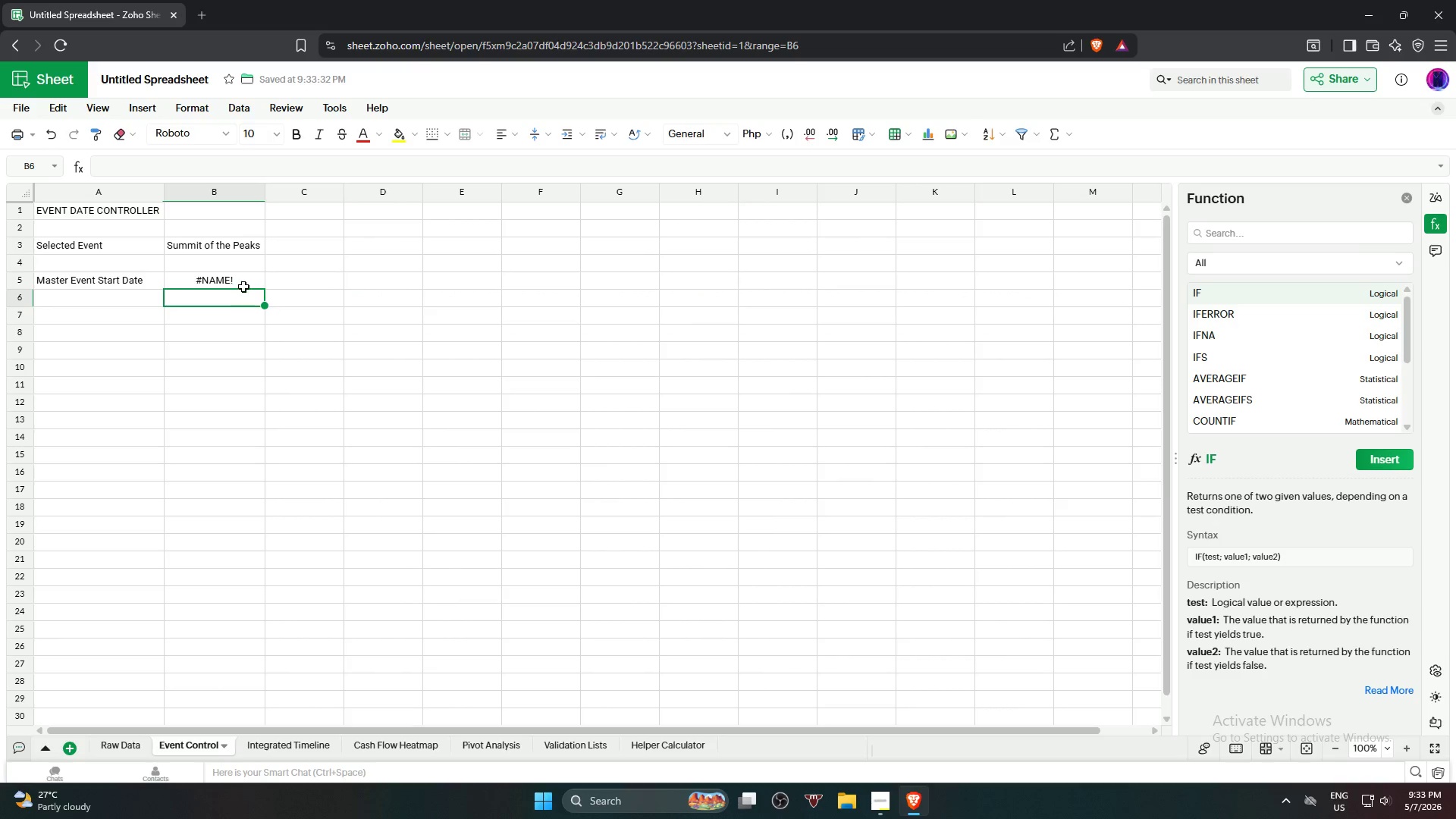 
double_click([249, 281])
 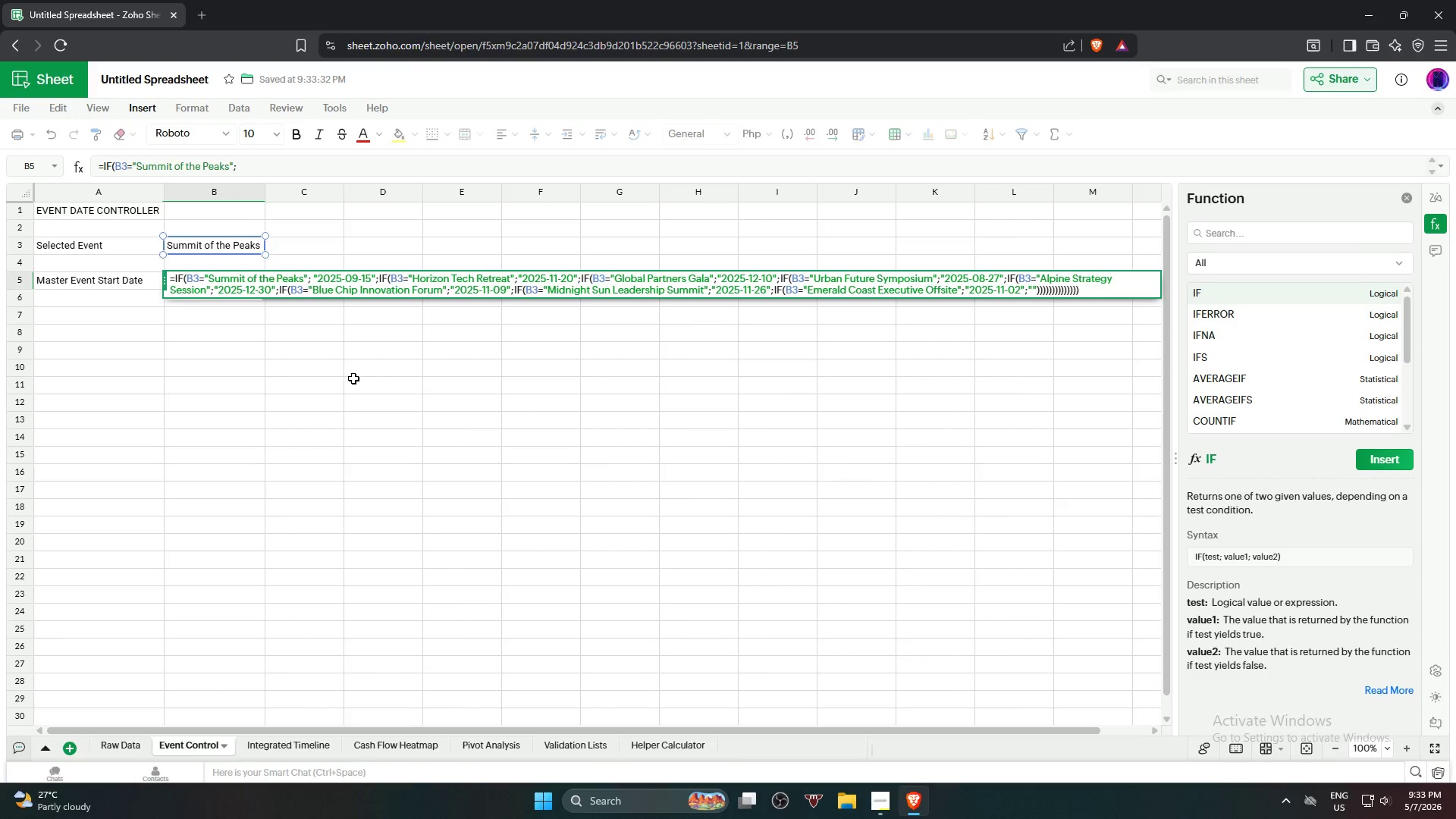 
wait(29.09)
 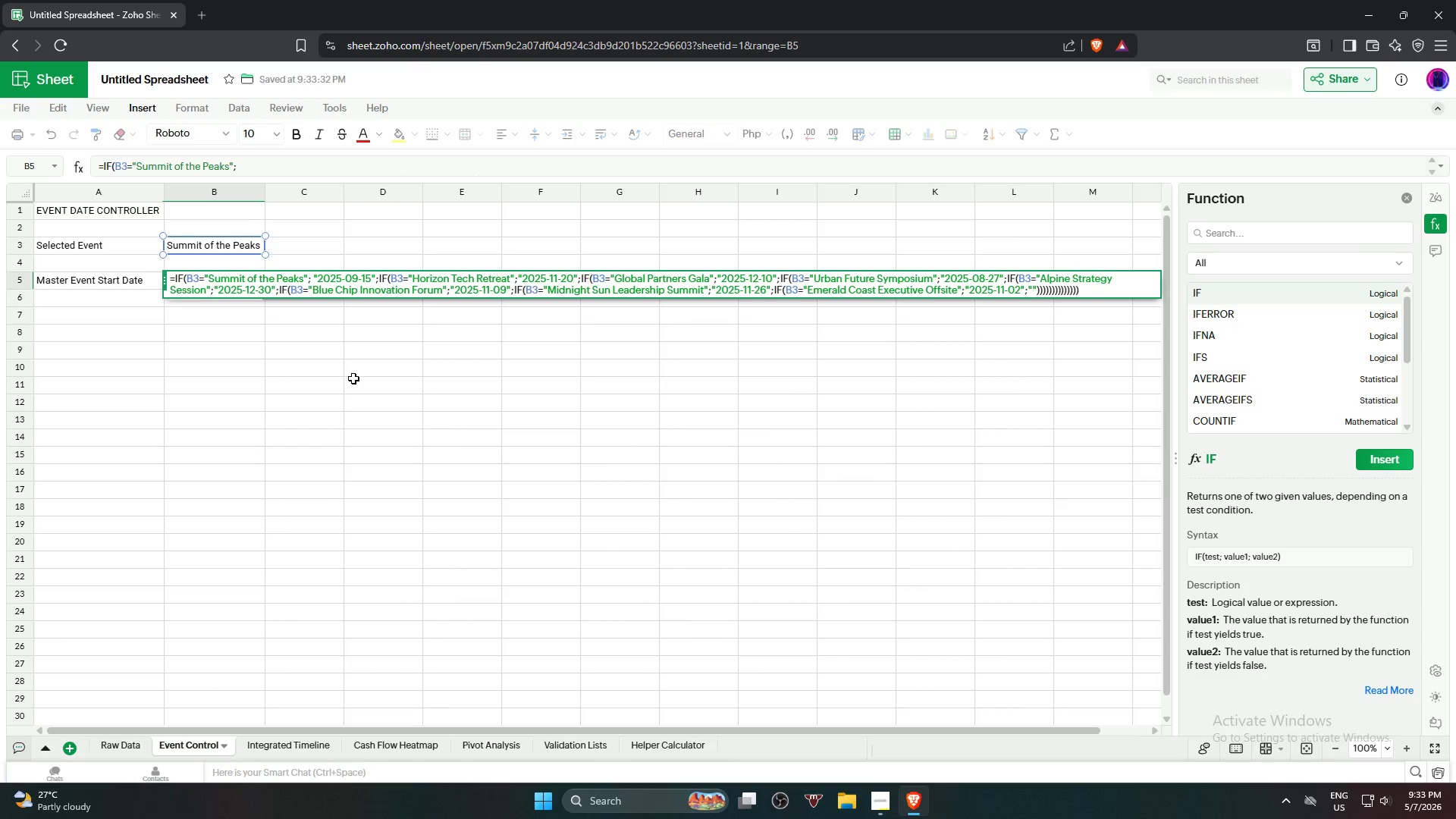 
key(Enter)
 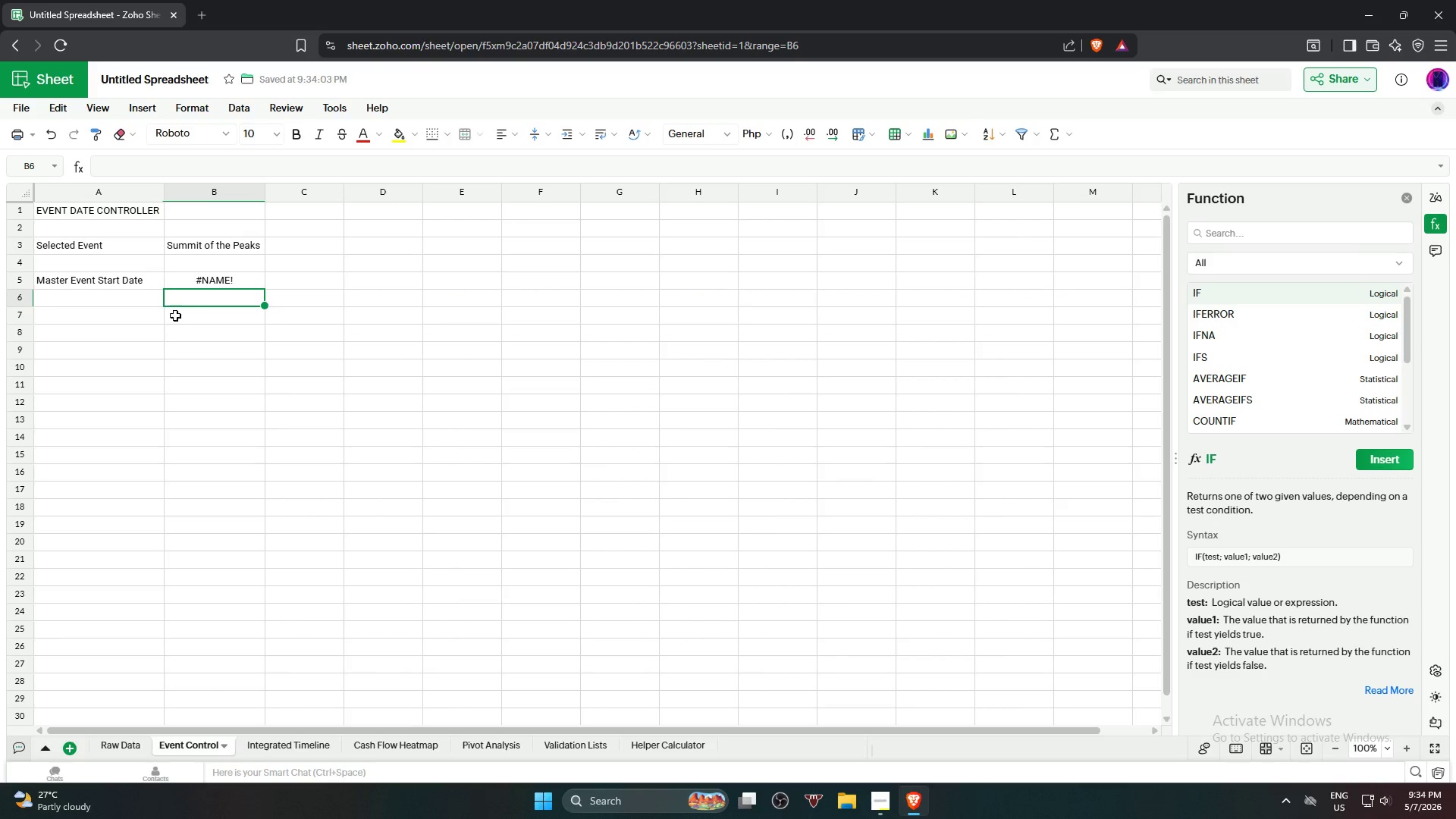 
left_click([214, 275])
 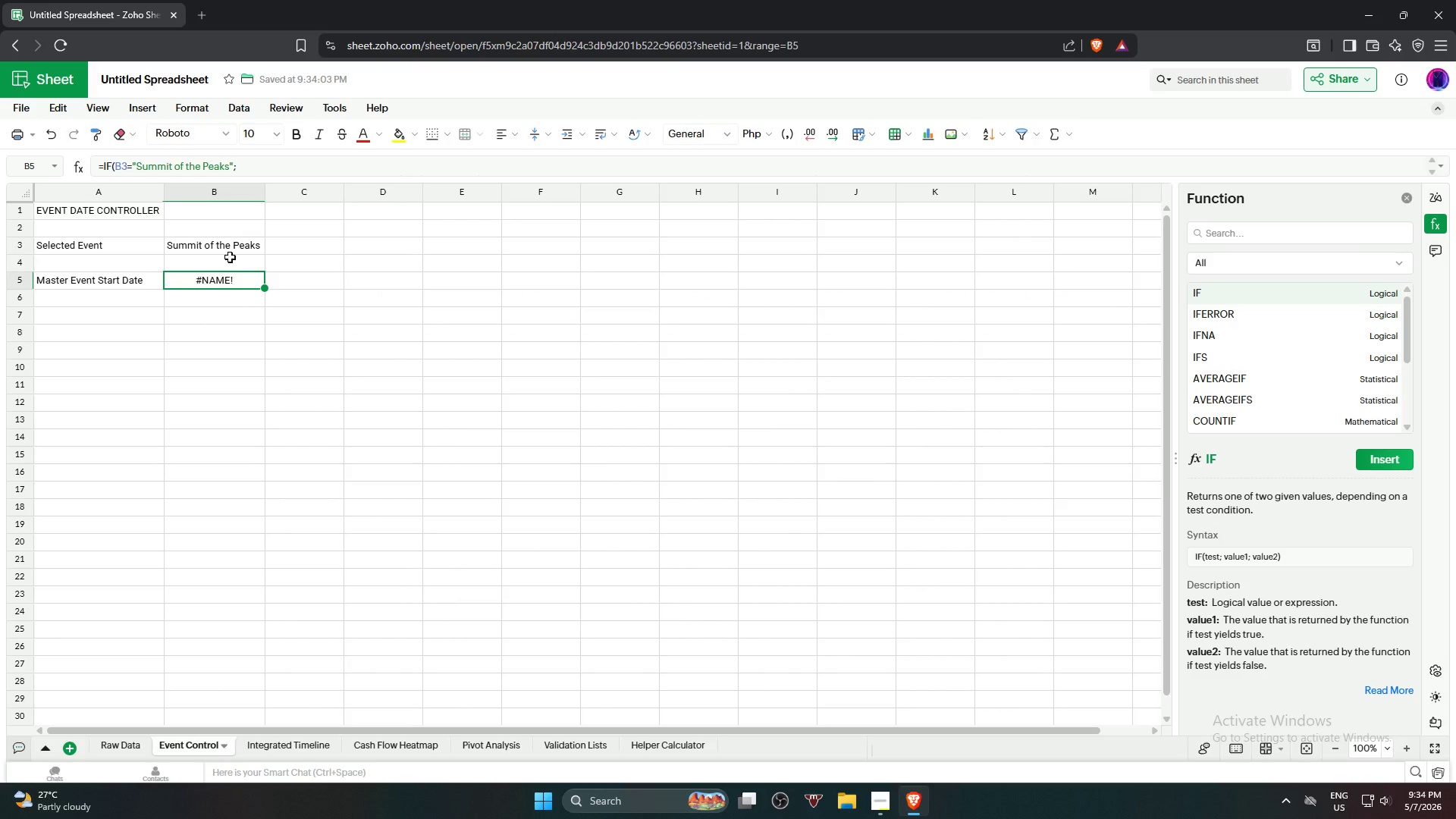 
left_click([238, 246])
 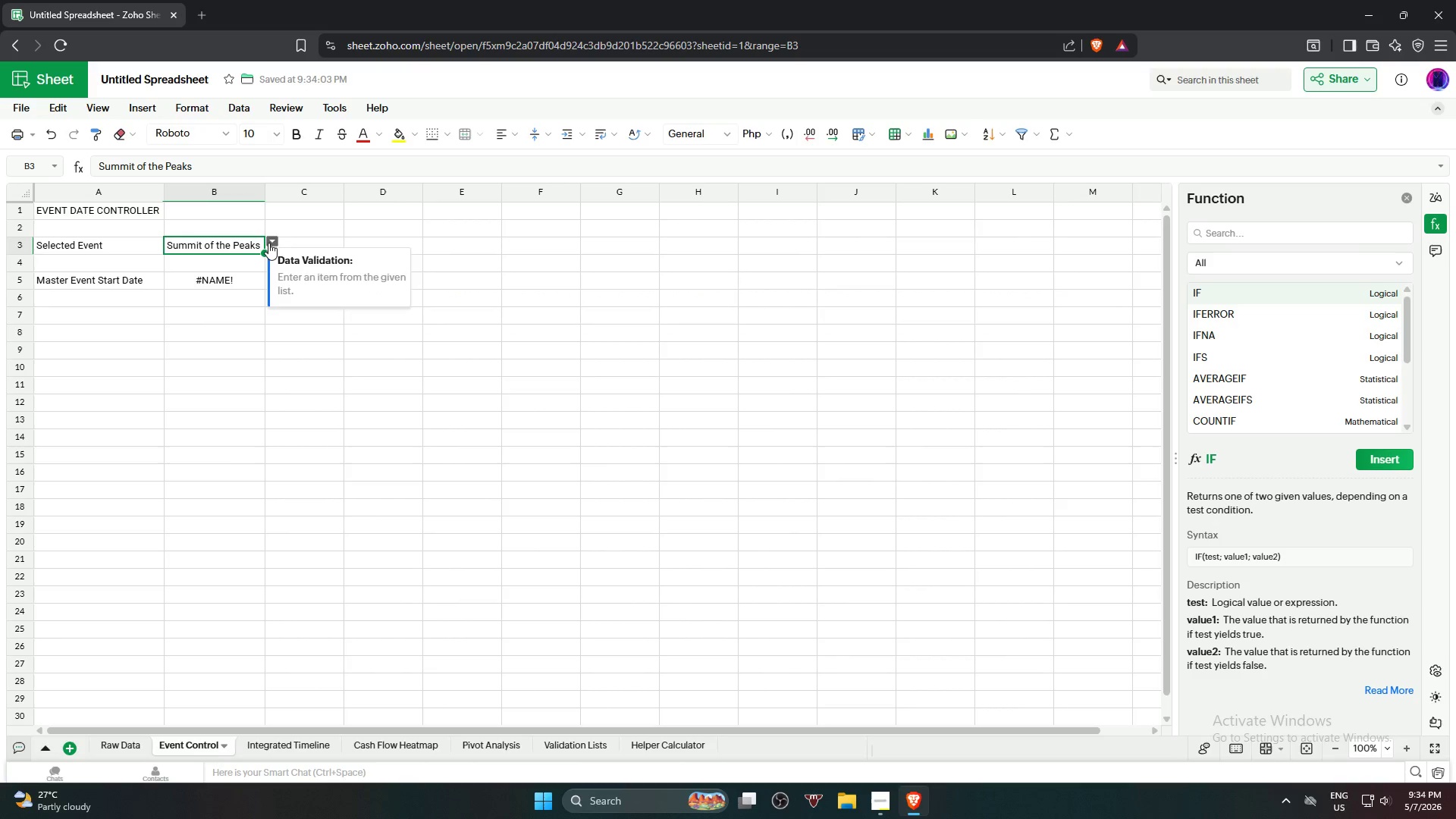 
left_click([272, 243])
 